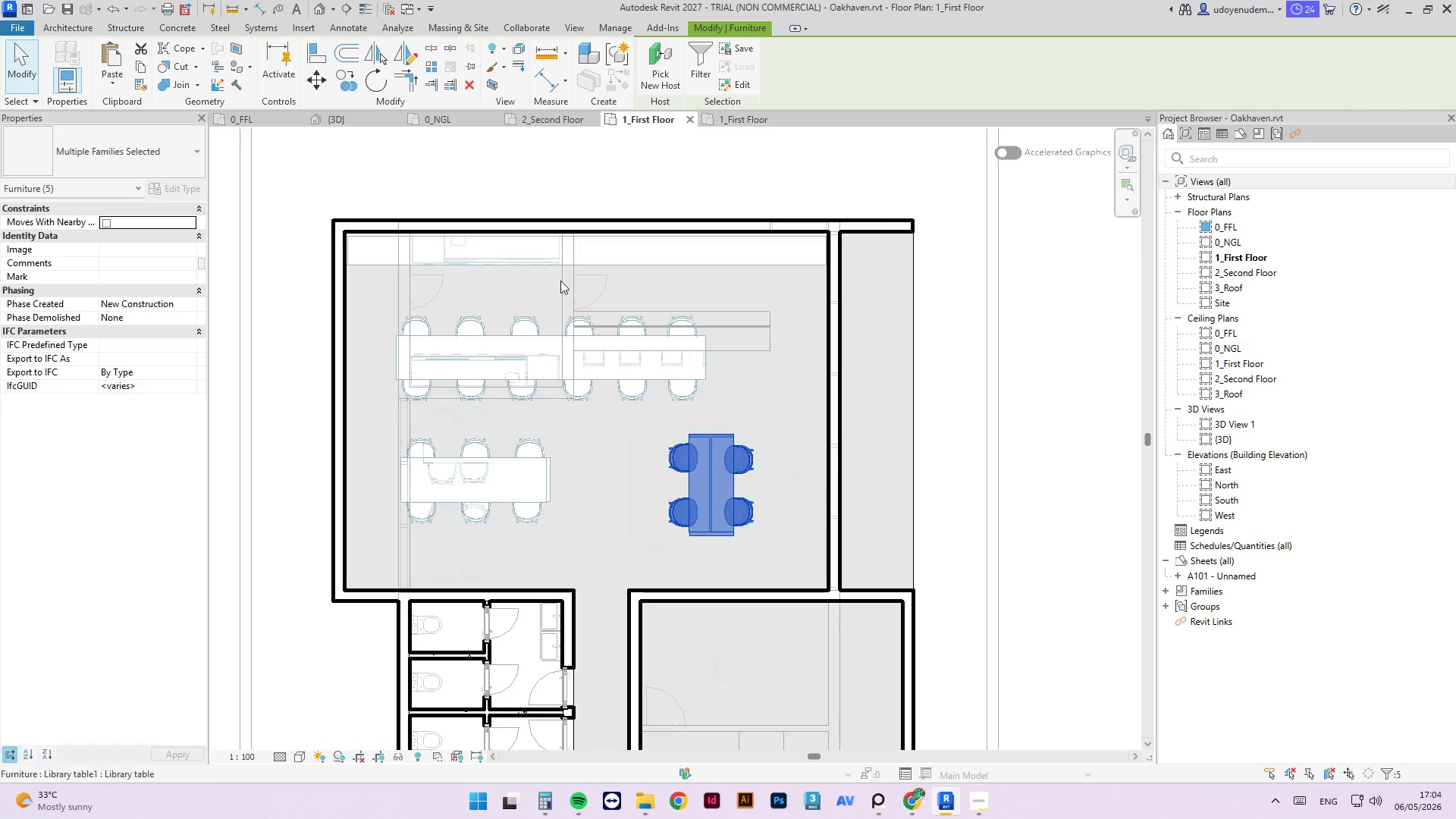 
left_click([513, 327])
 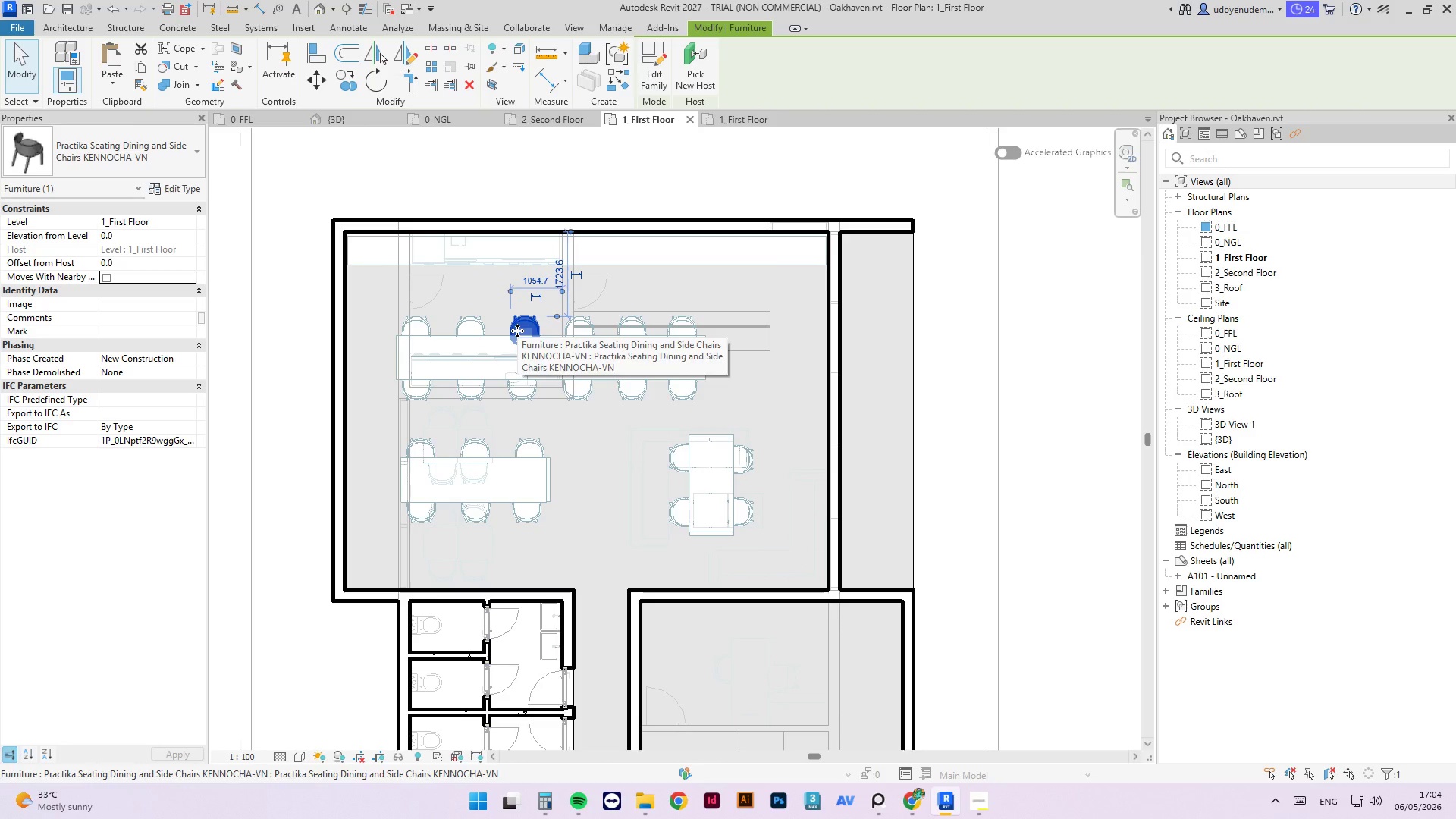 
key(C)
 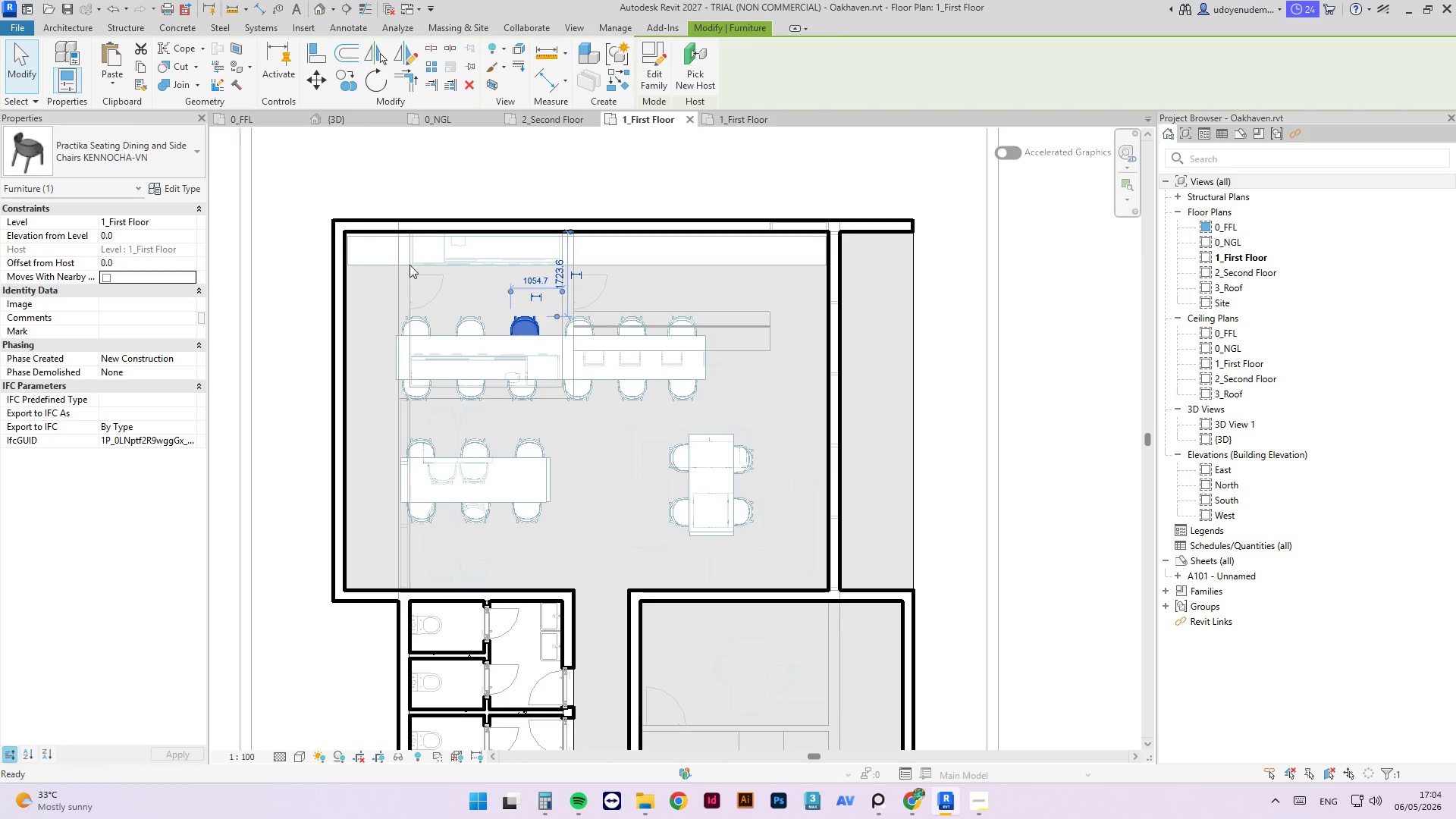 
key(S)
 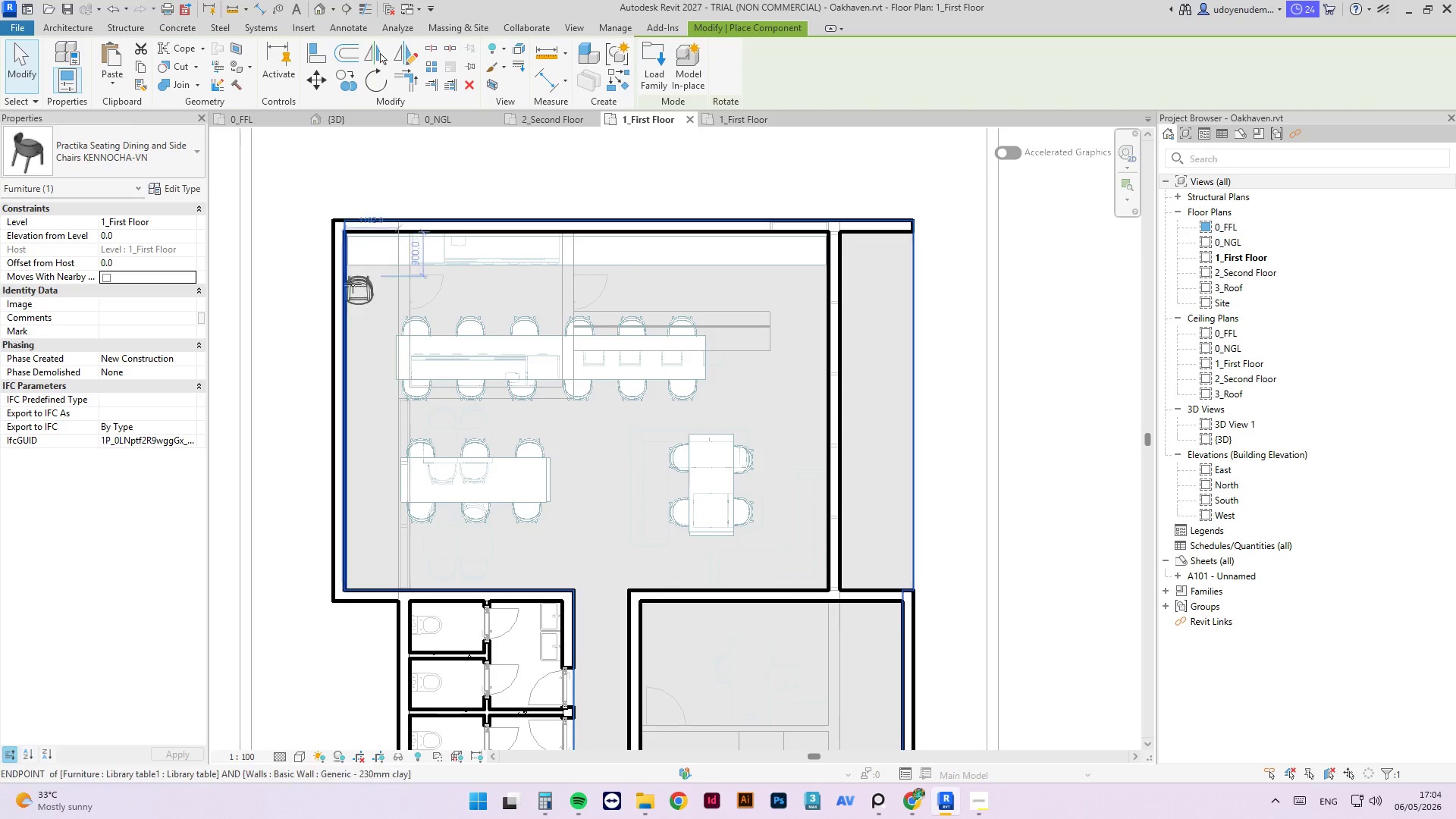 
scroll: coordinate [365, 242], scroll_direction: up, amount: 5.0
 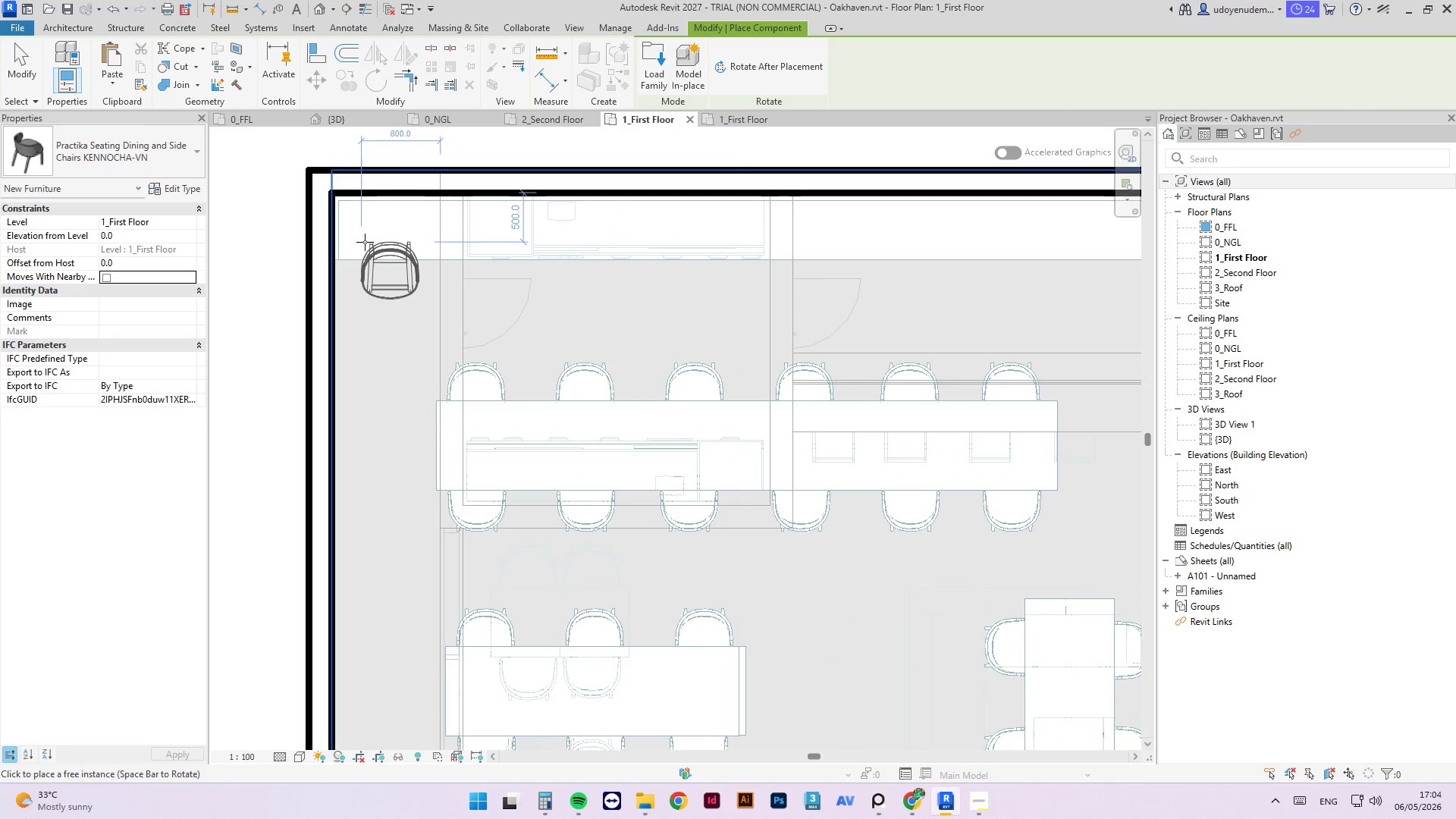 
key(Space)
 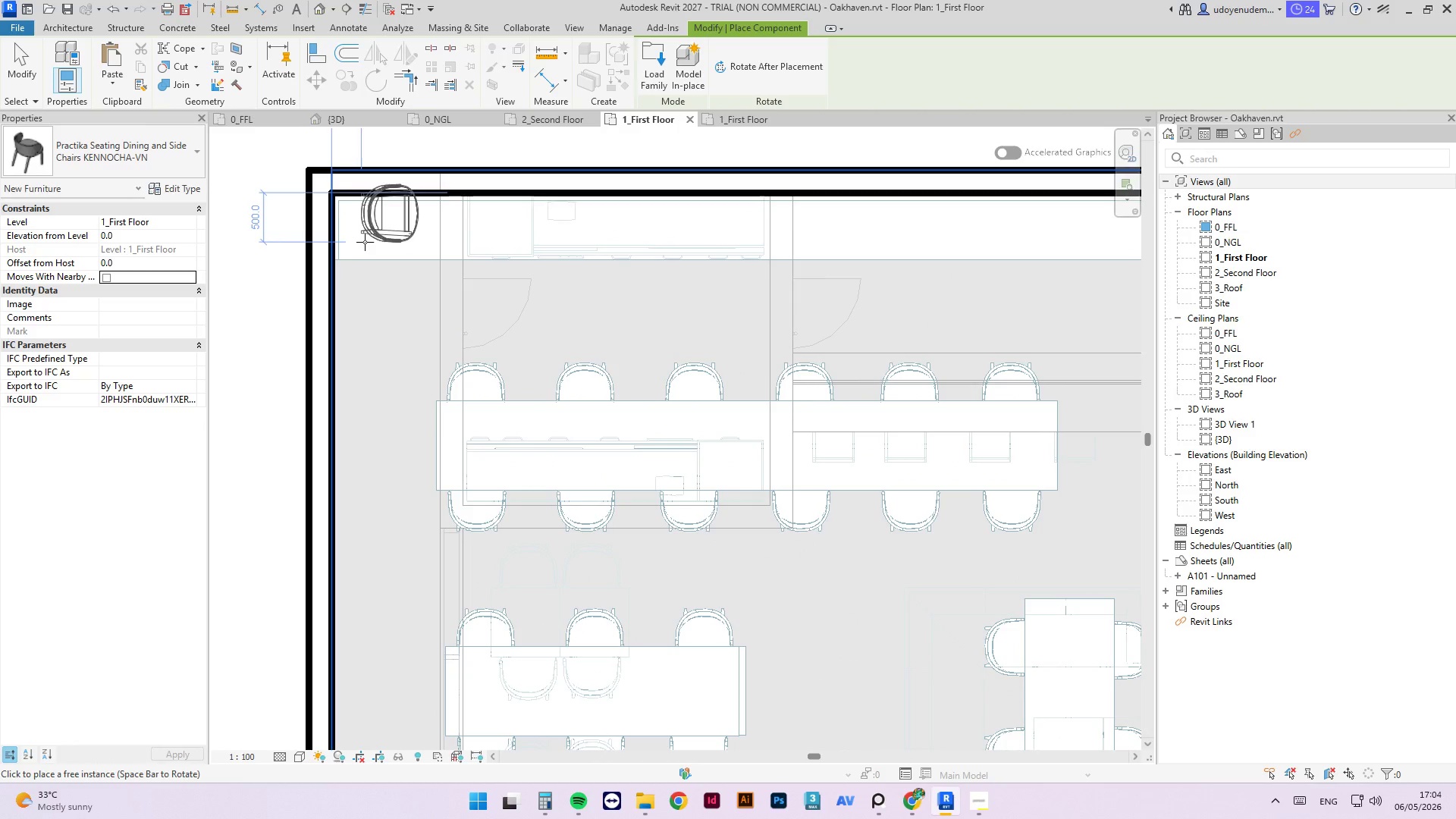 
key(Space)
 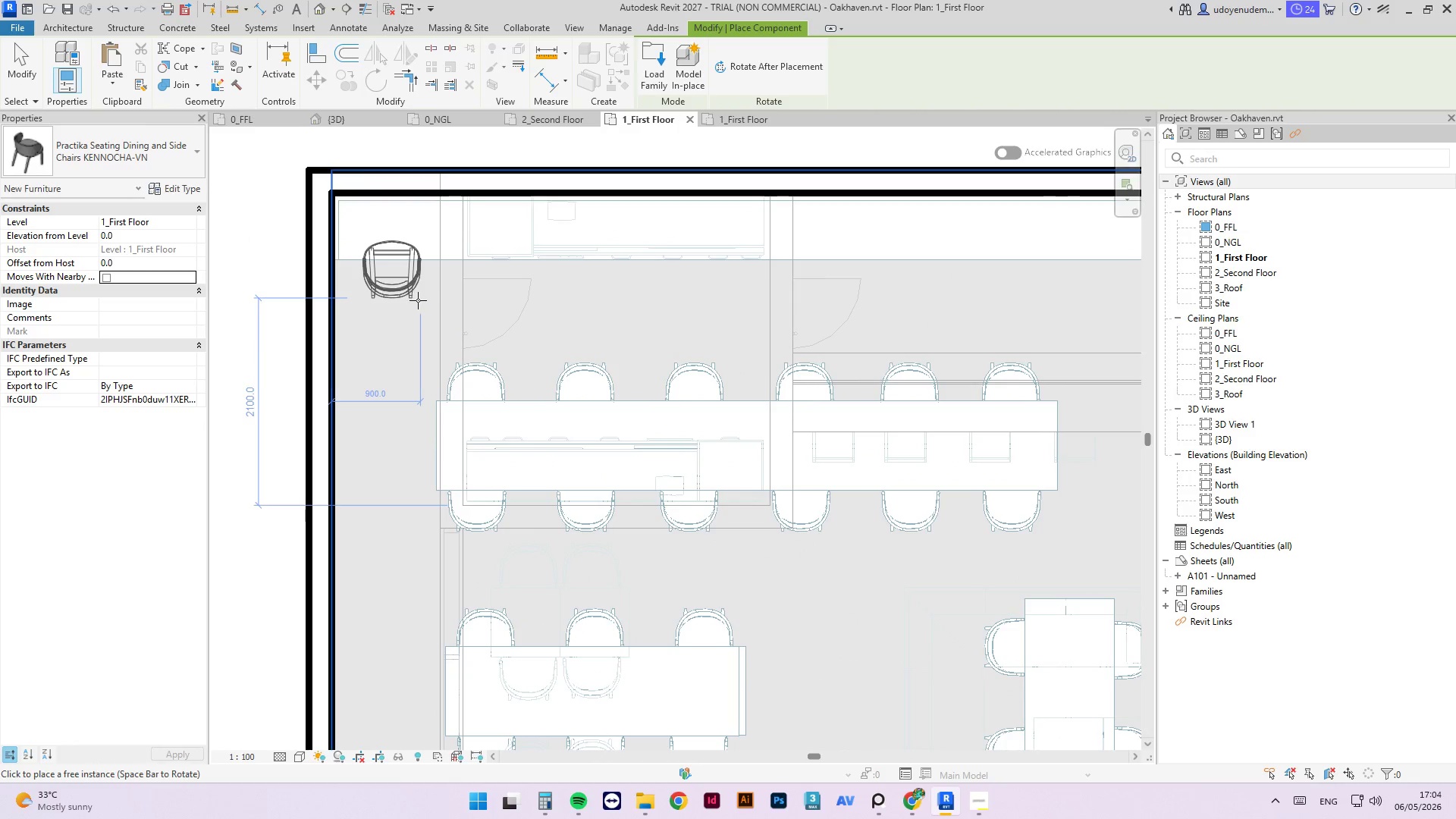 
left_click([419, 300])
 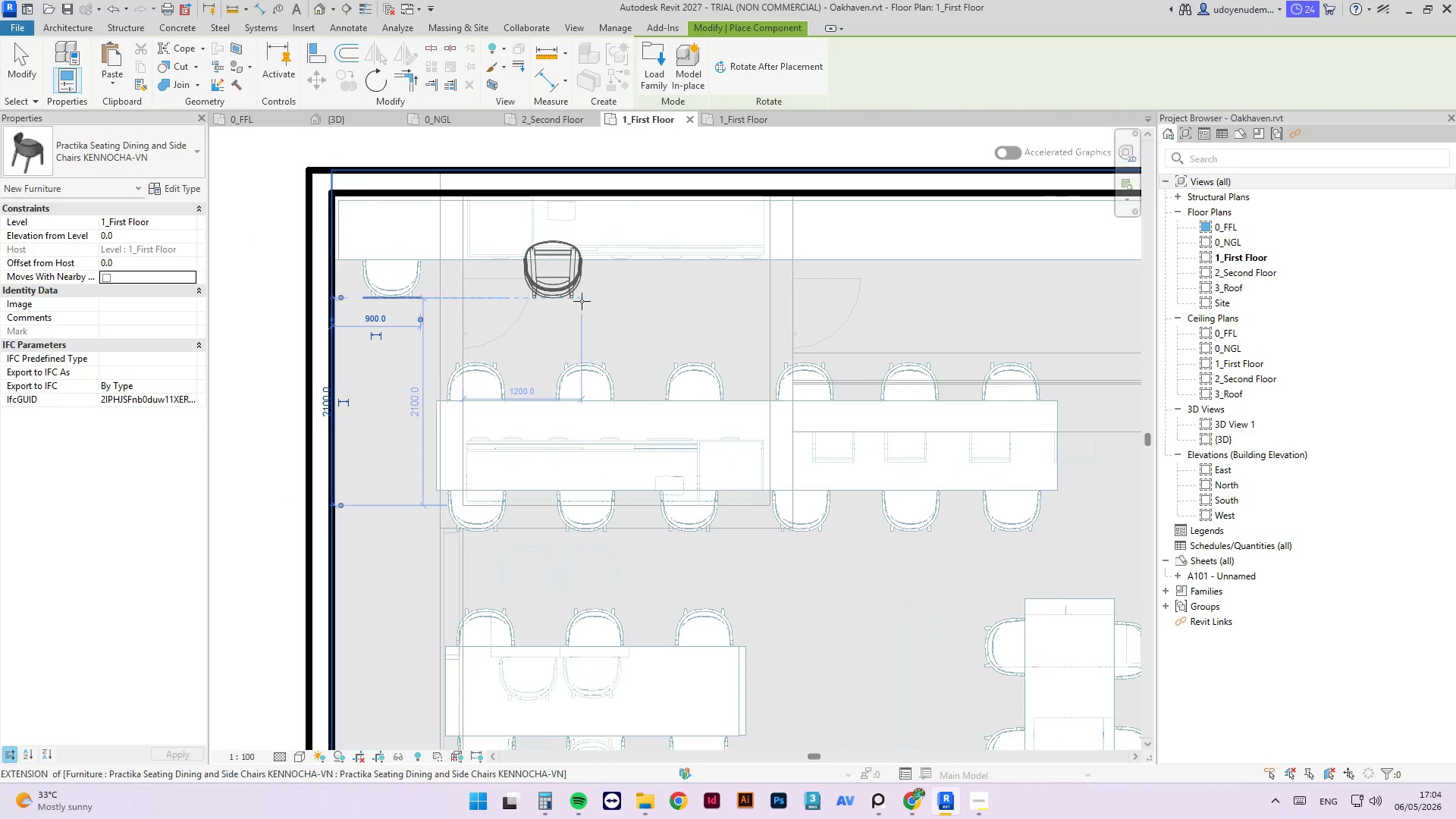 
left_click([586, 301])
 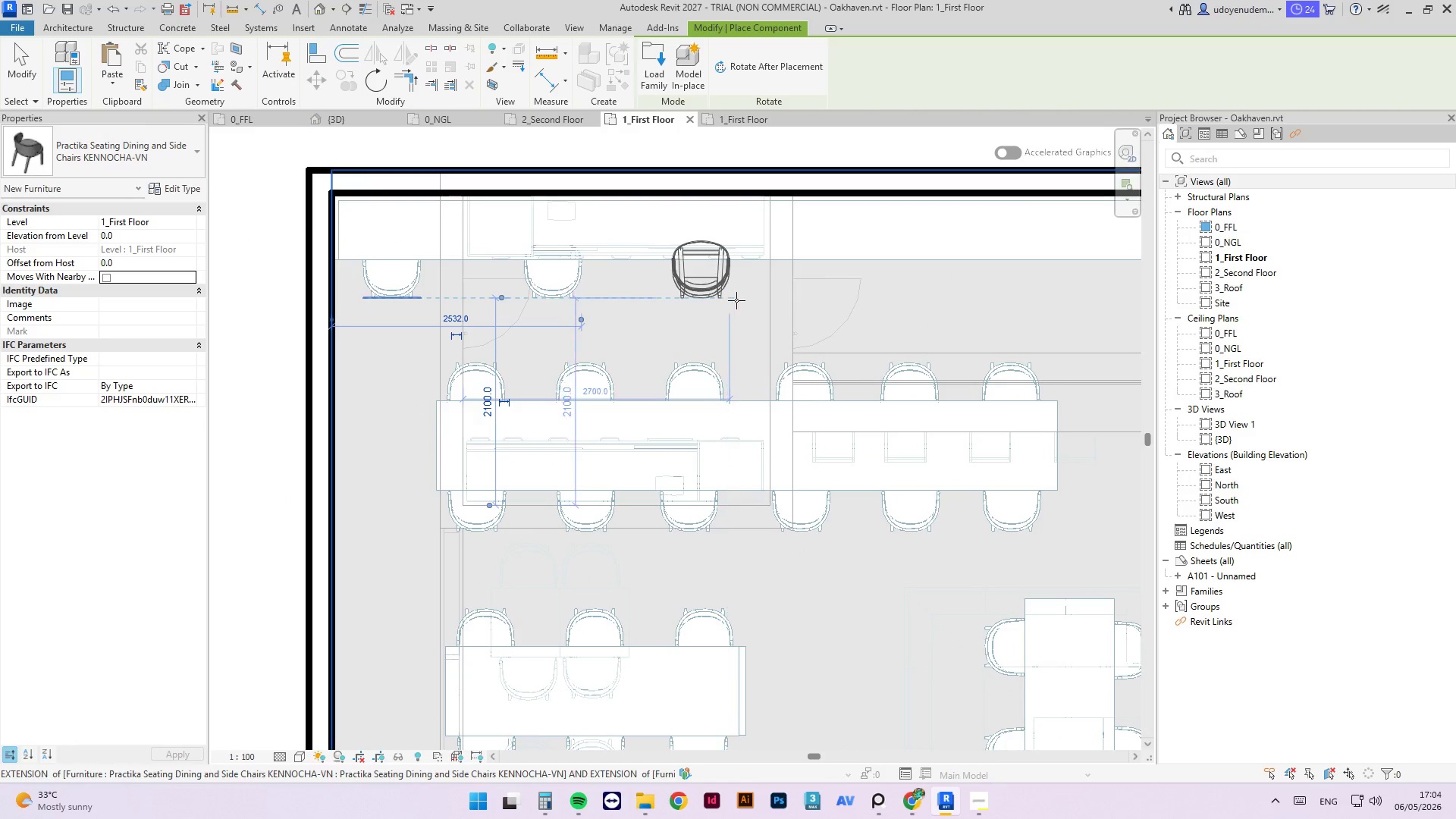 
left_click([739, 300])
 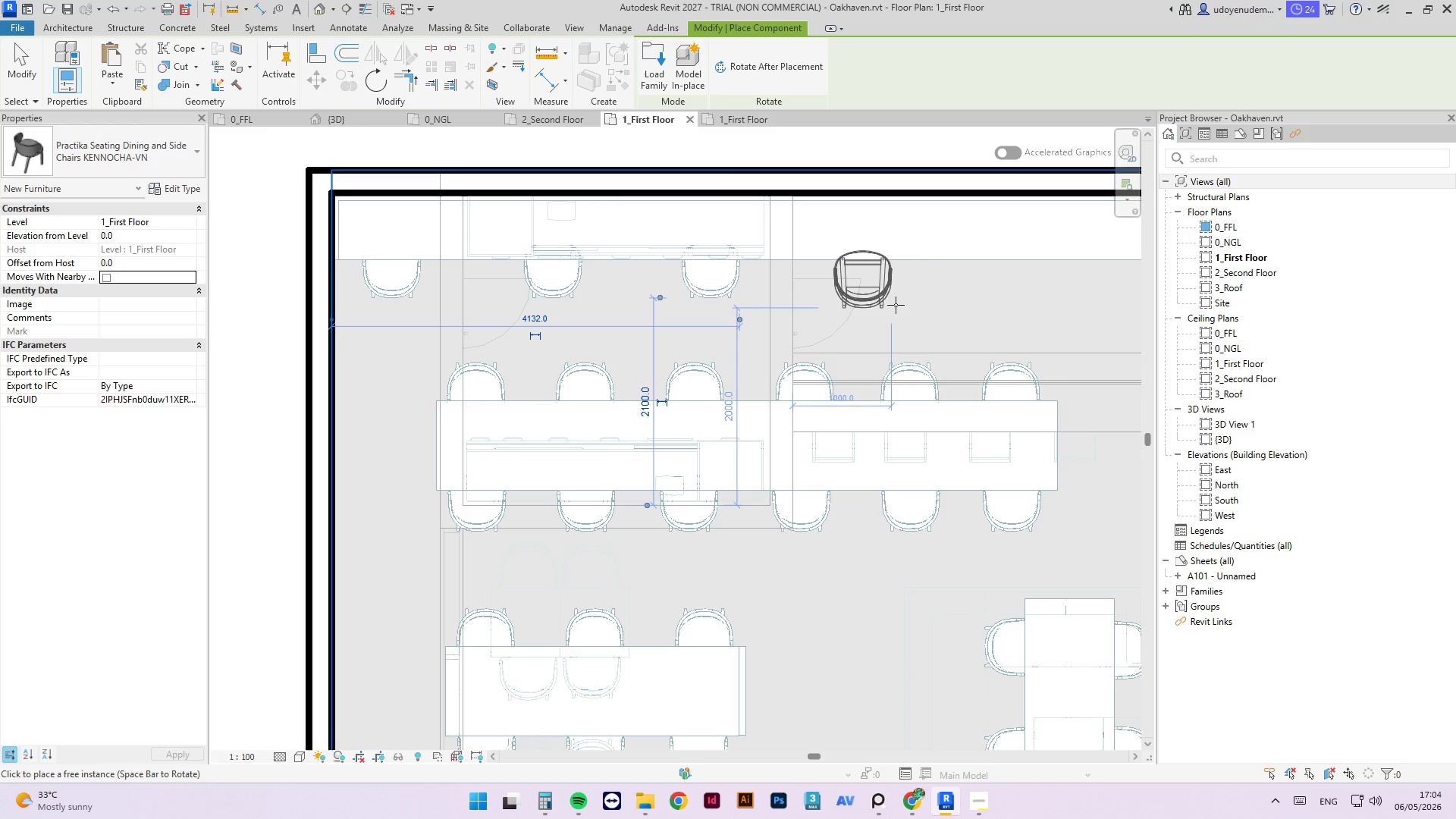 
left_click([896, 303])
 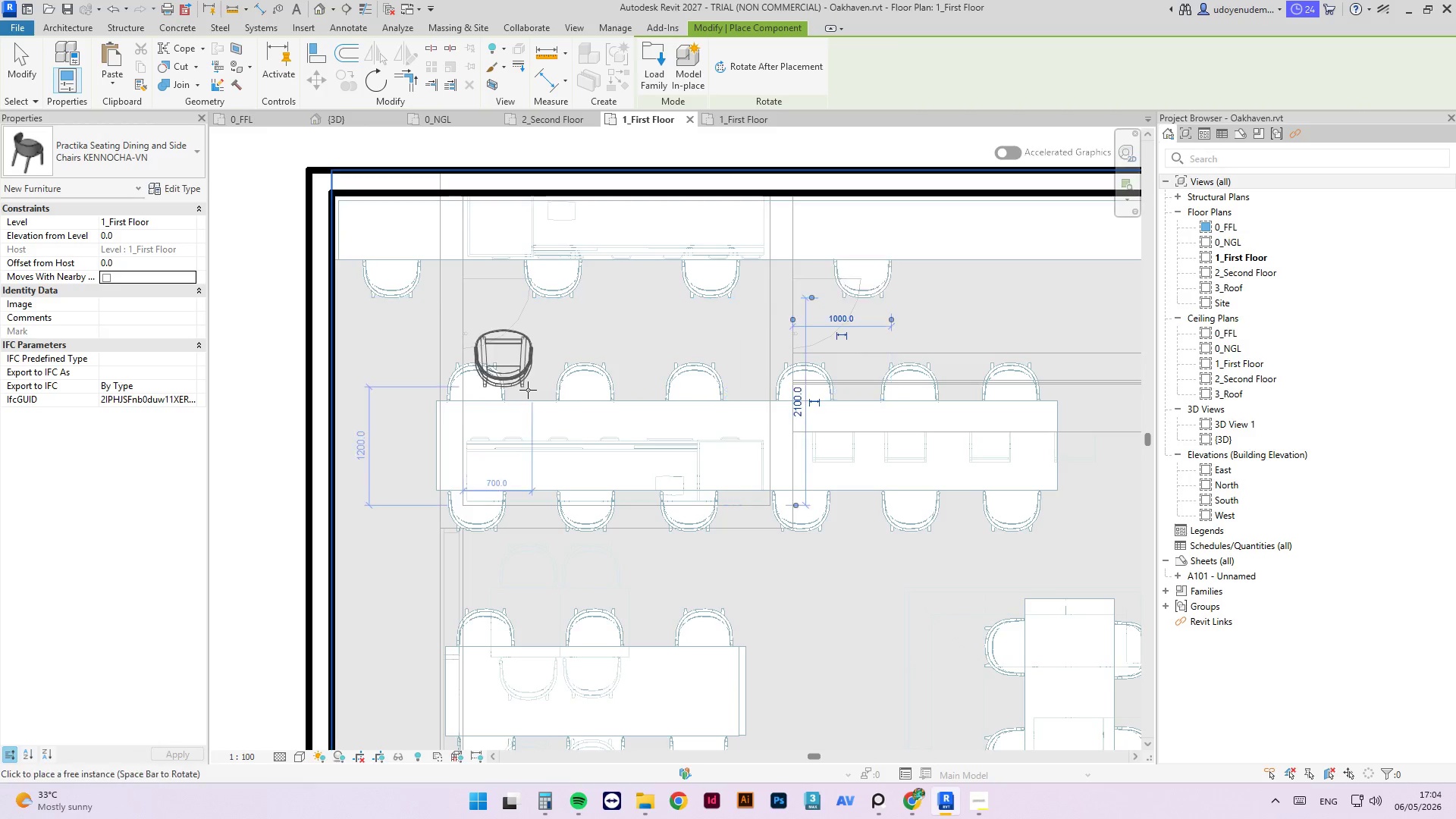 
scroll: coordinate [962, 303], scroll_direction: down, amount: 1.0
 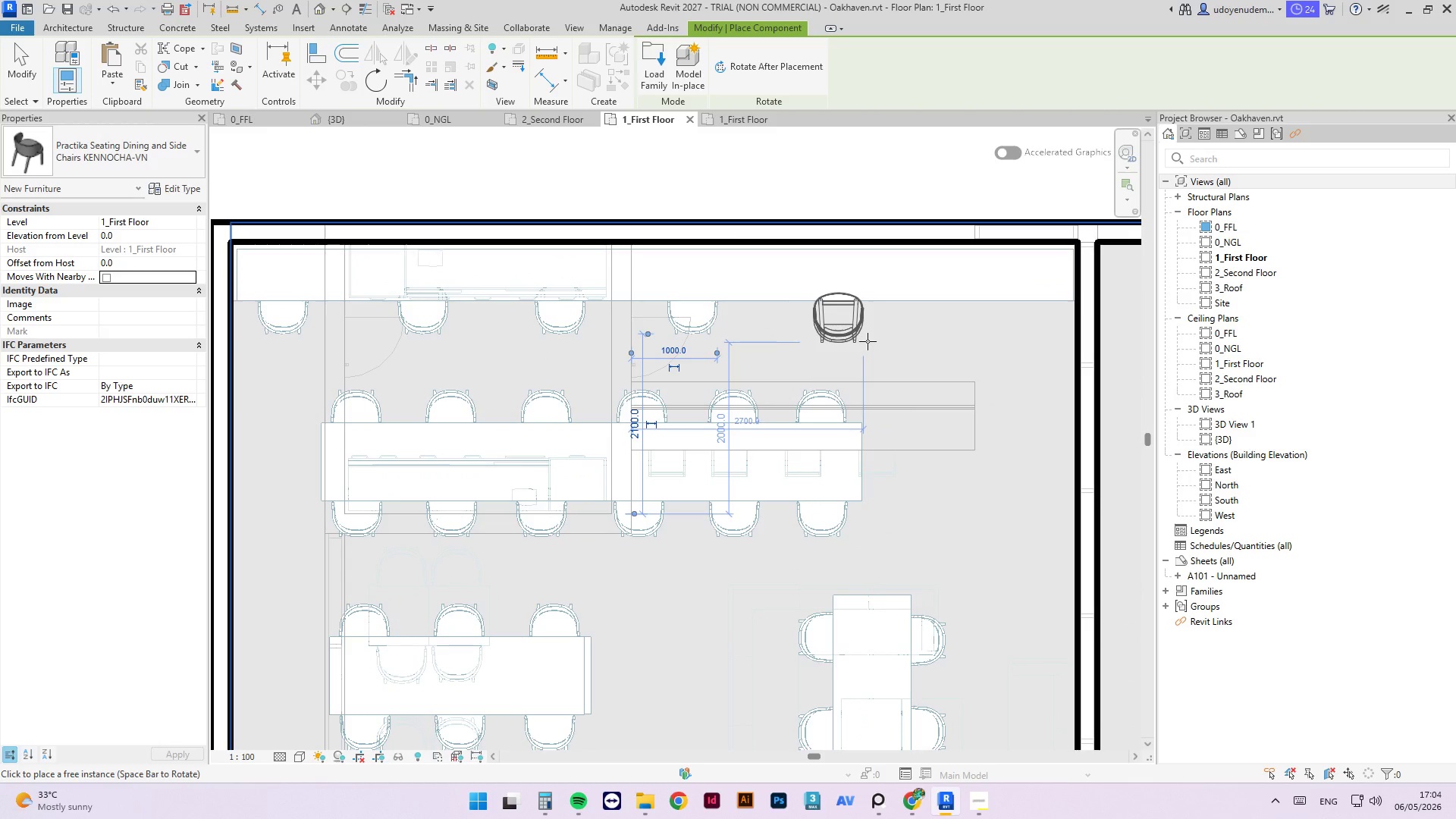 
left_click([869, 338])
 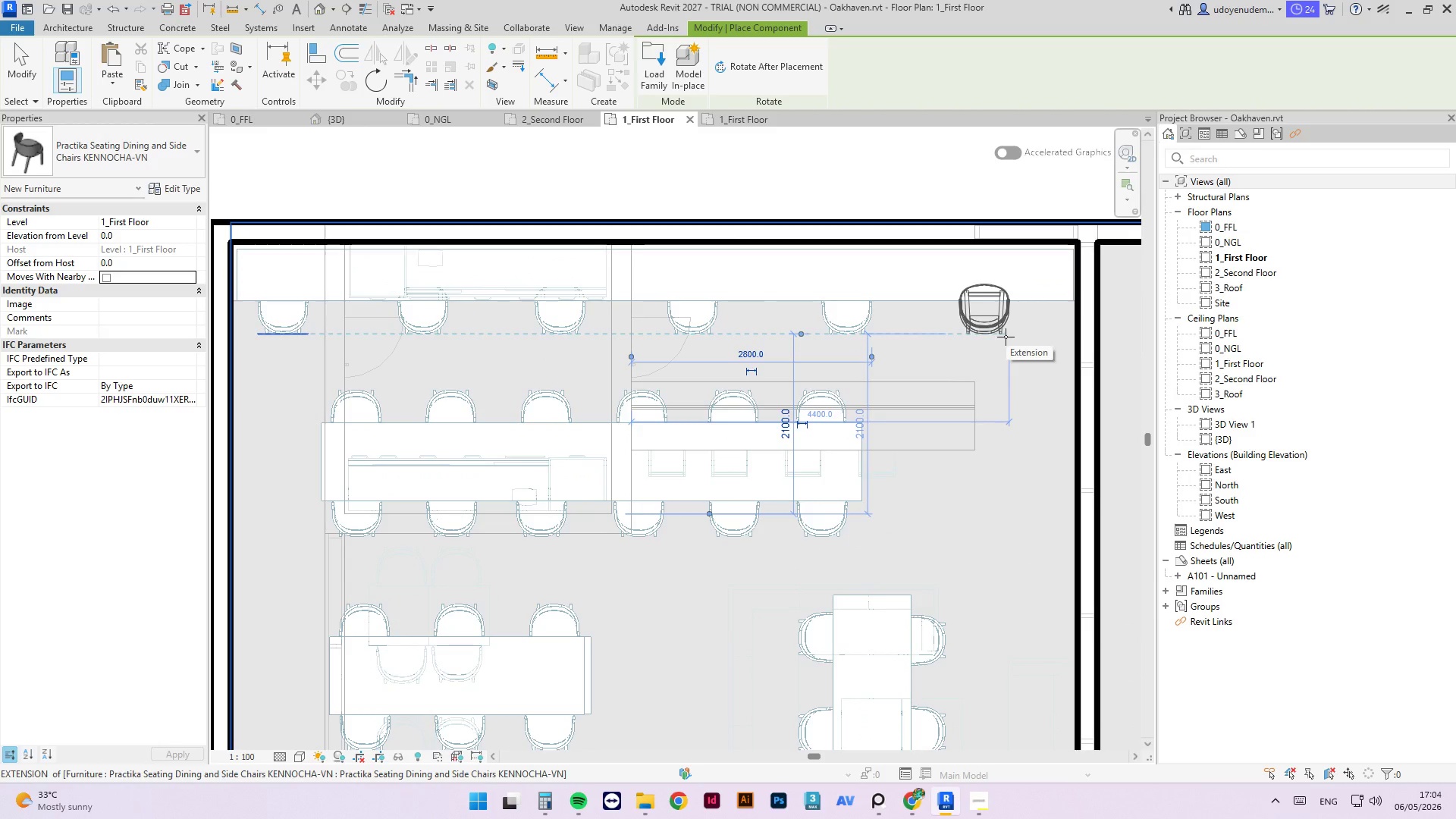 
key(Escape)
 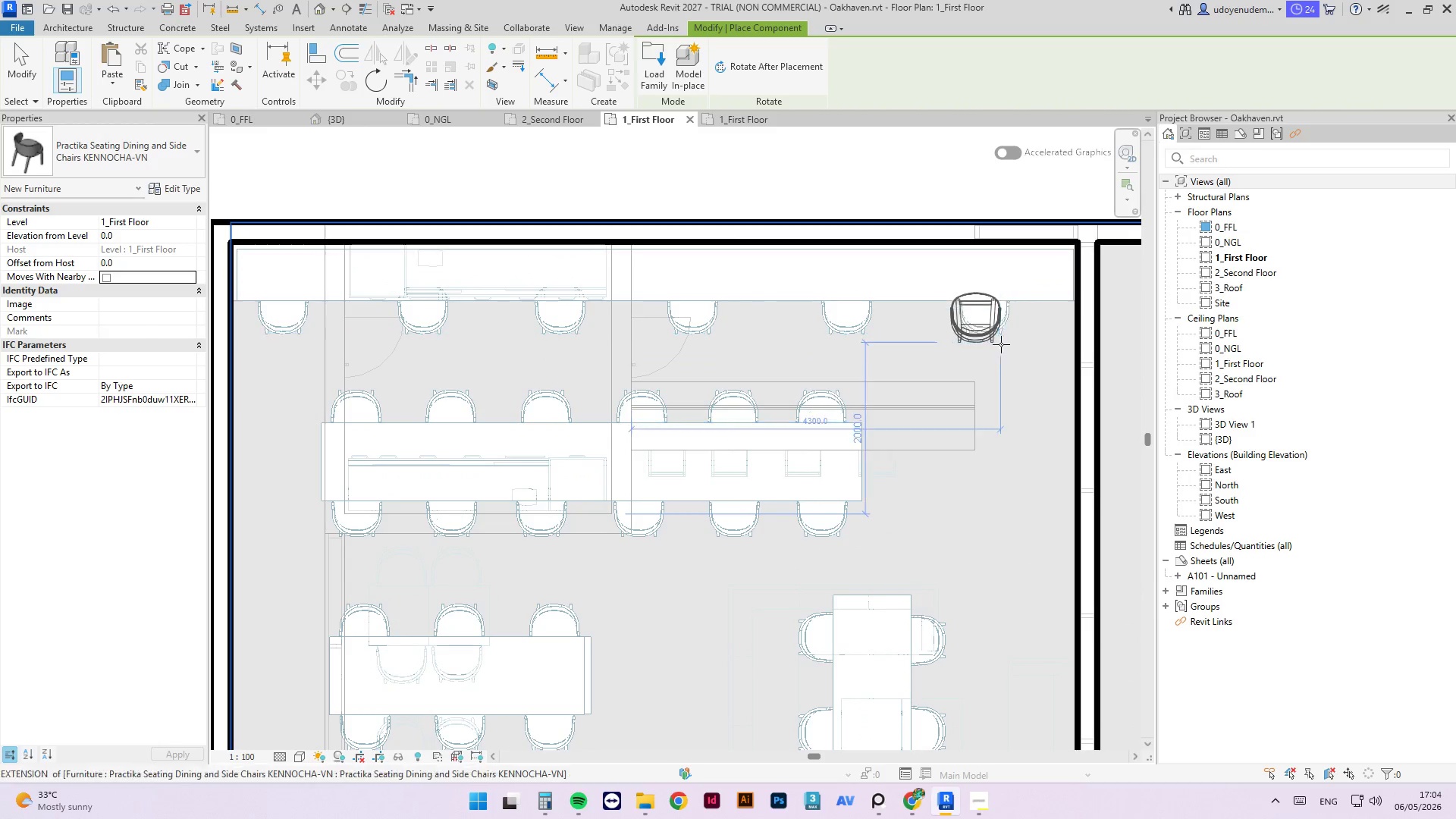 
key(Escape)
 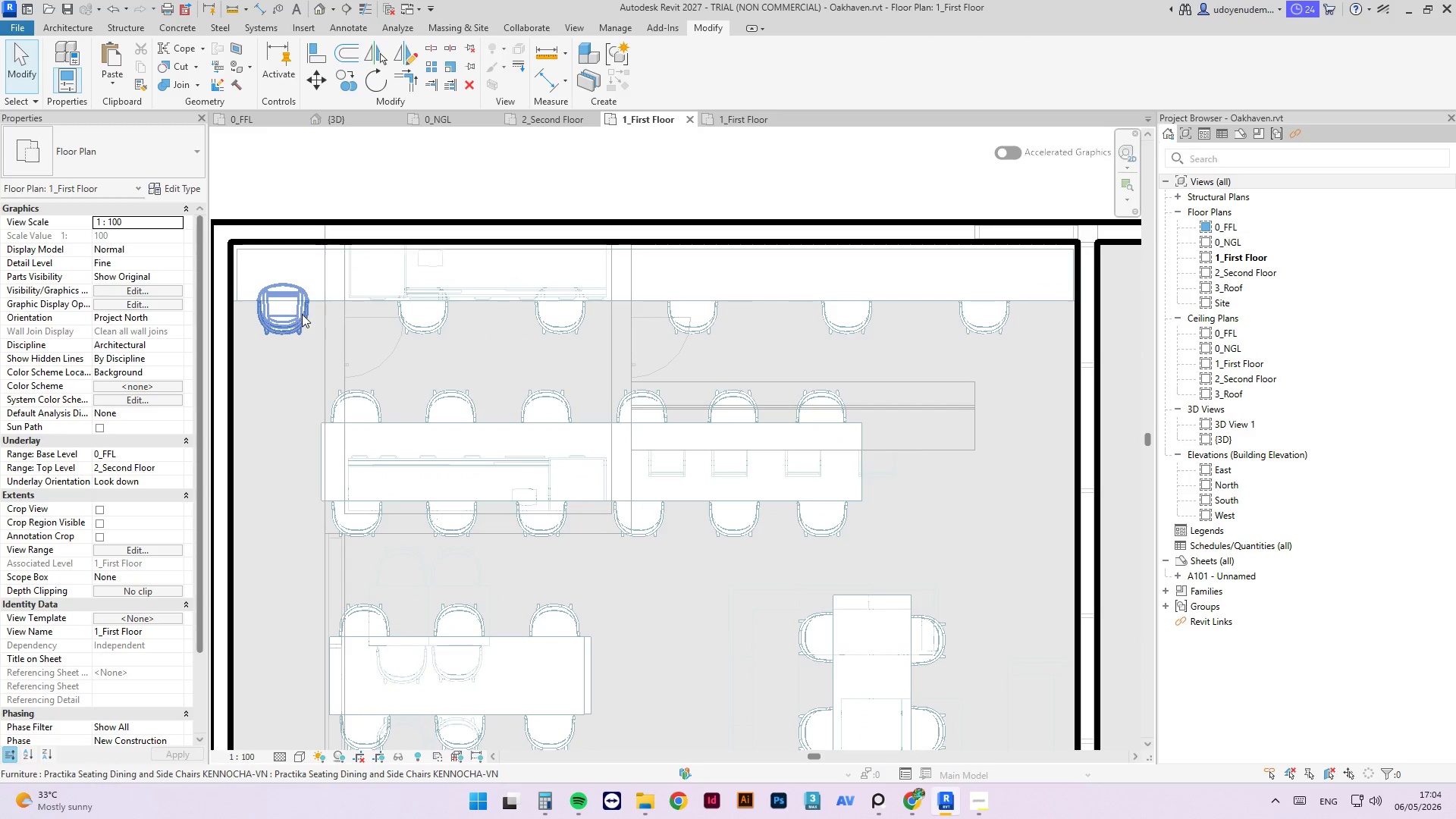 
left_click([309, 315])
 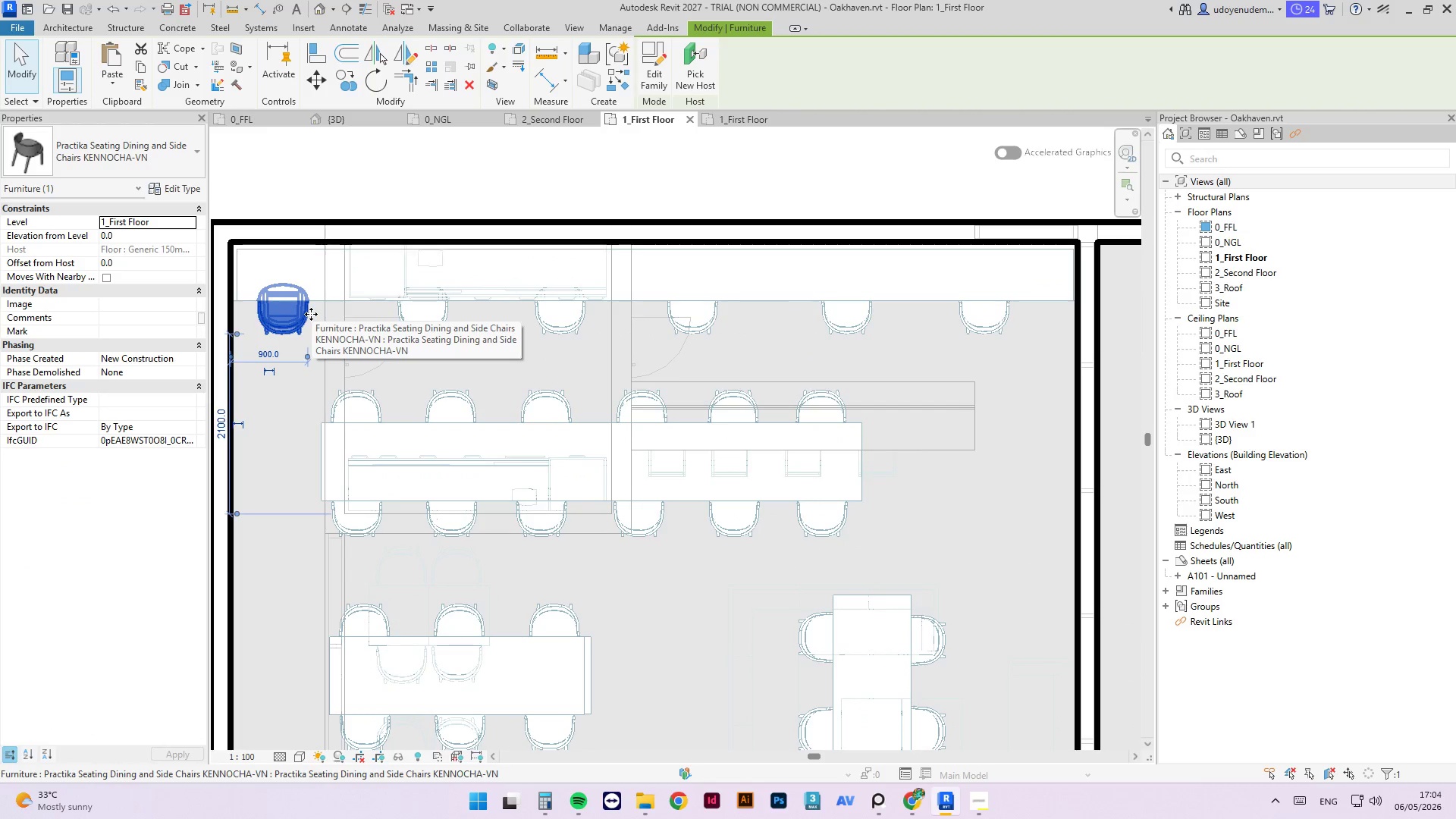 
hold_key(key=ArrowRight, duration=0.72)
 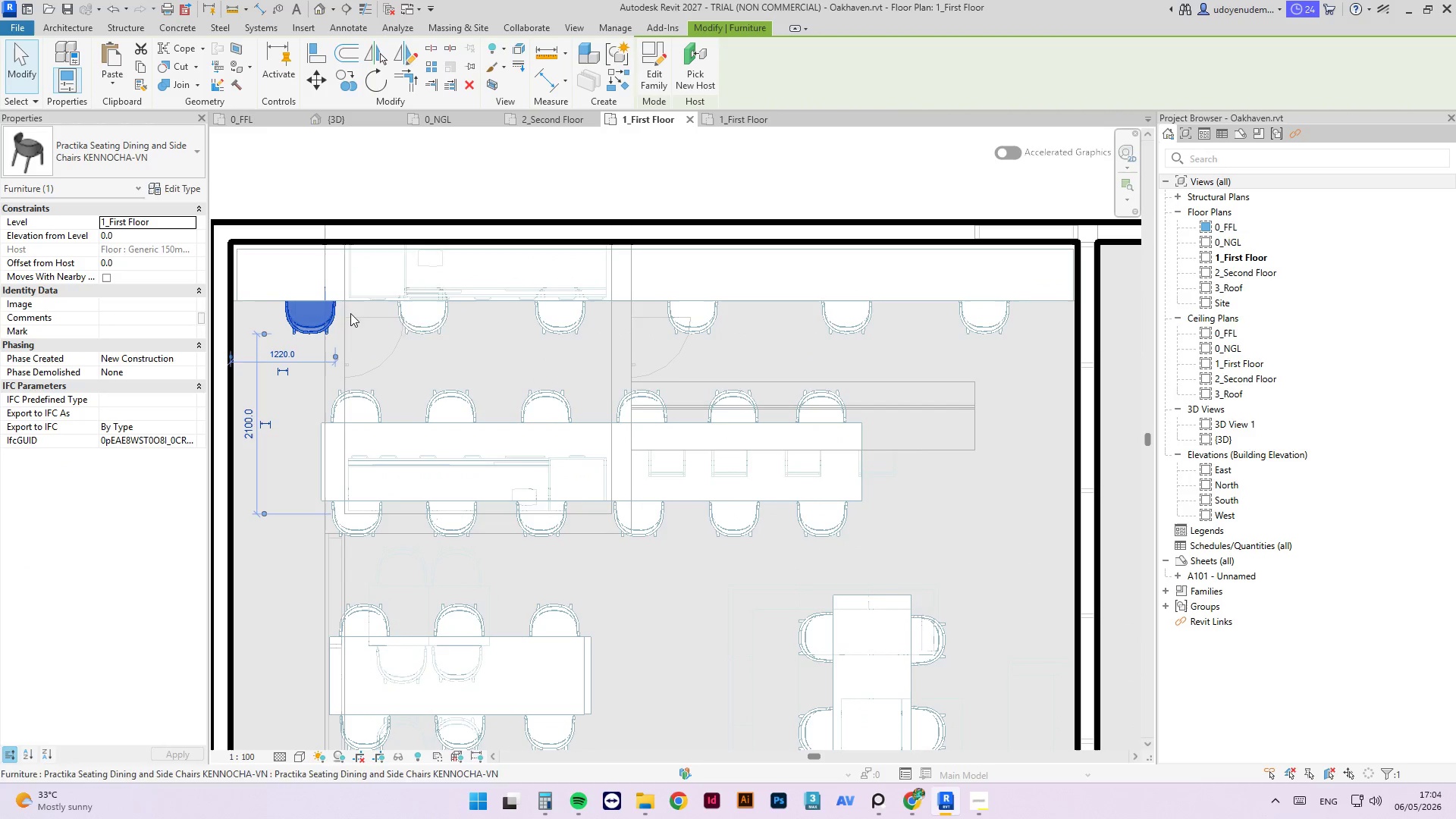 
left_click([431, 319])
 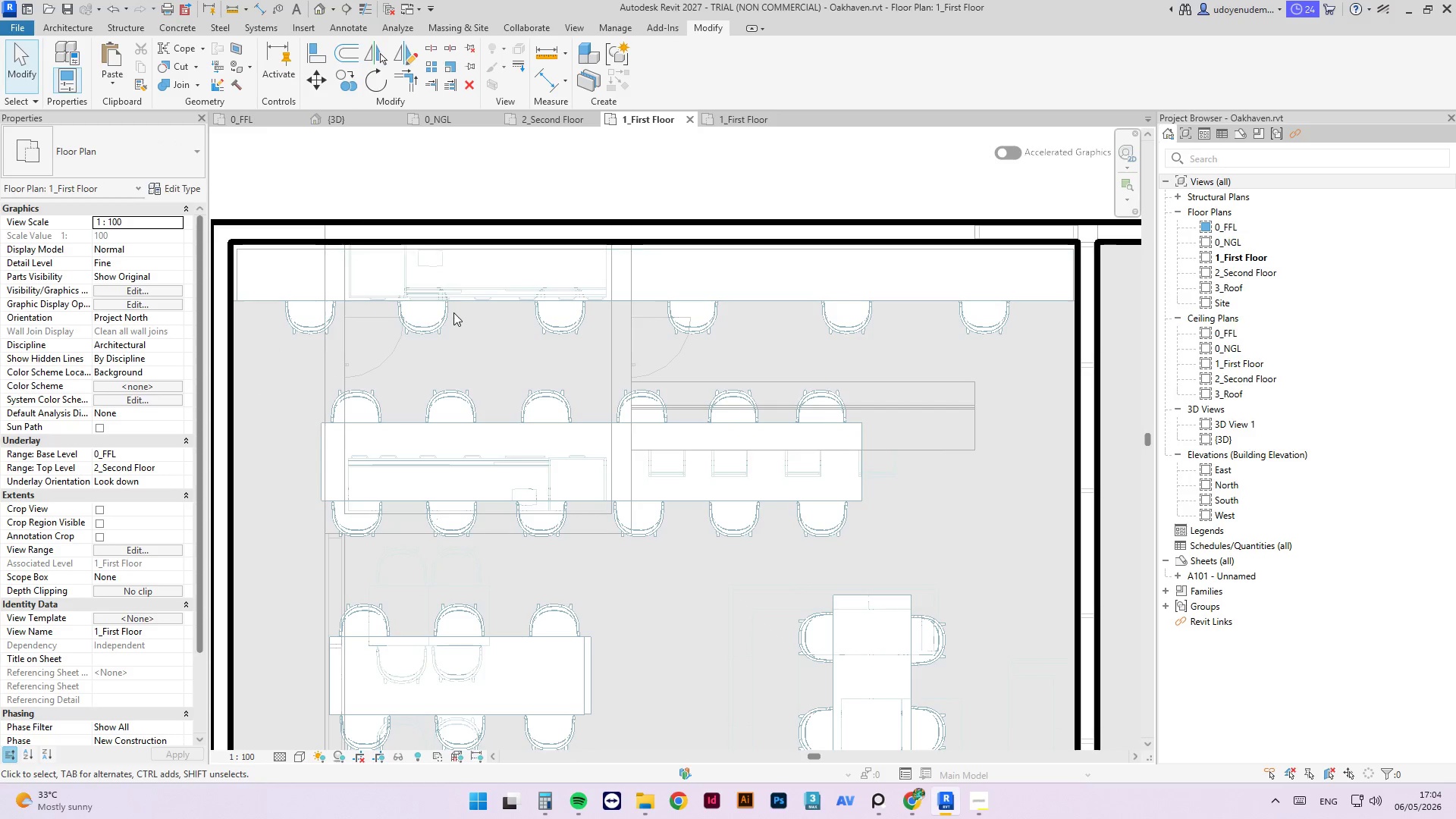 
left_click([447, 309])
 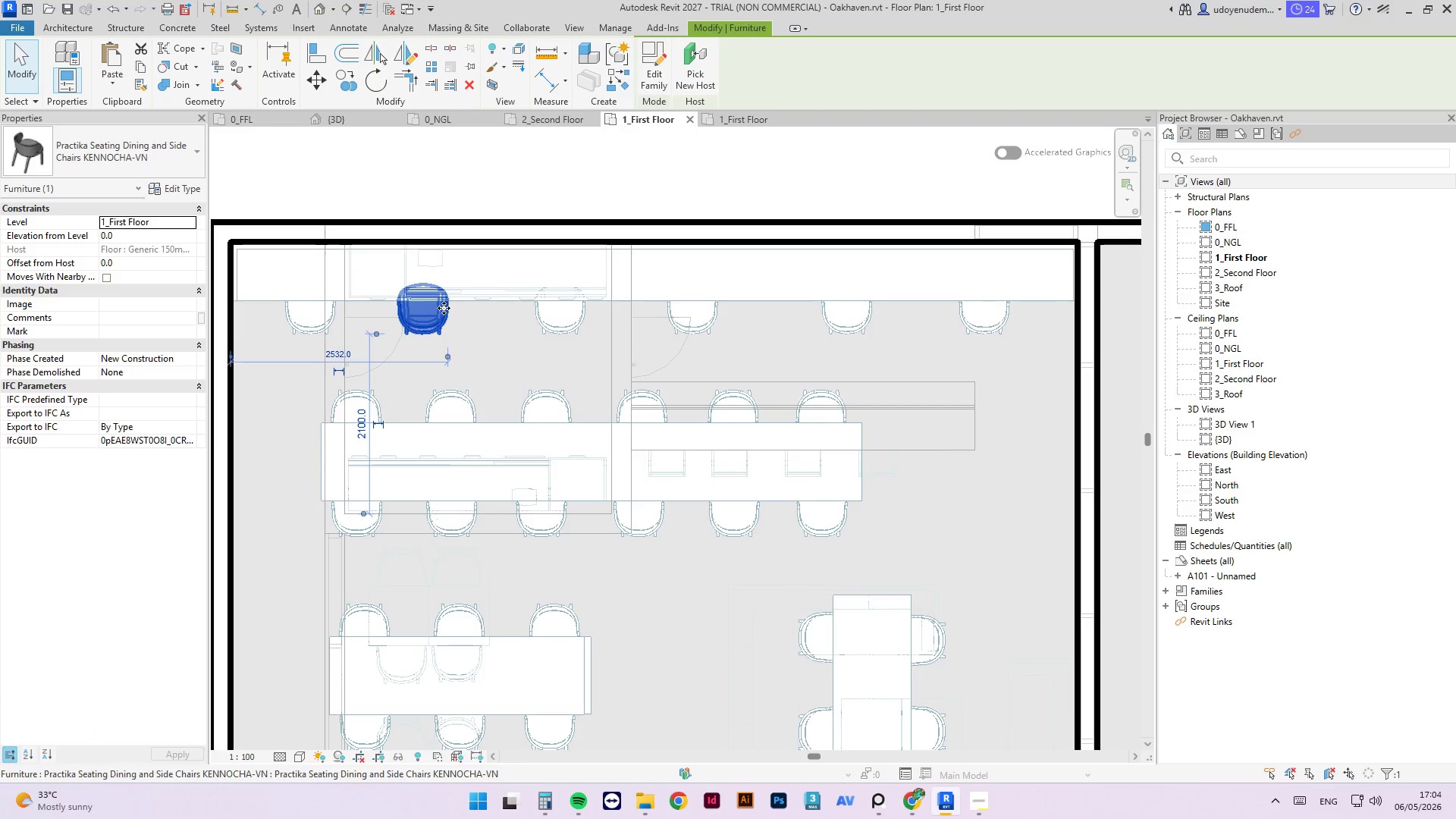 
hold_key(key=ArrowRight, duration=0.73)
 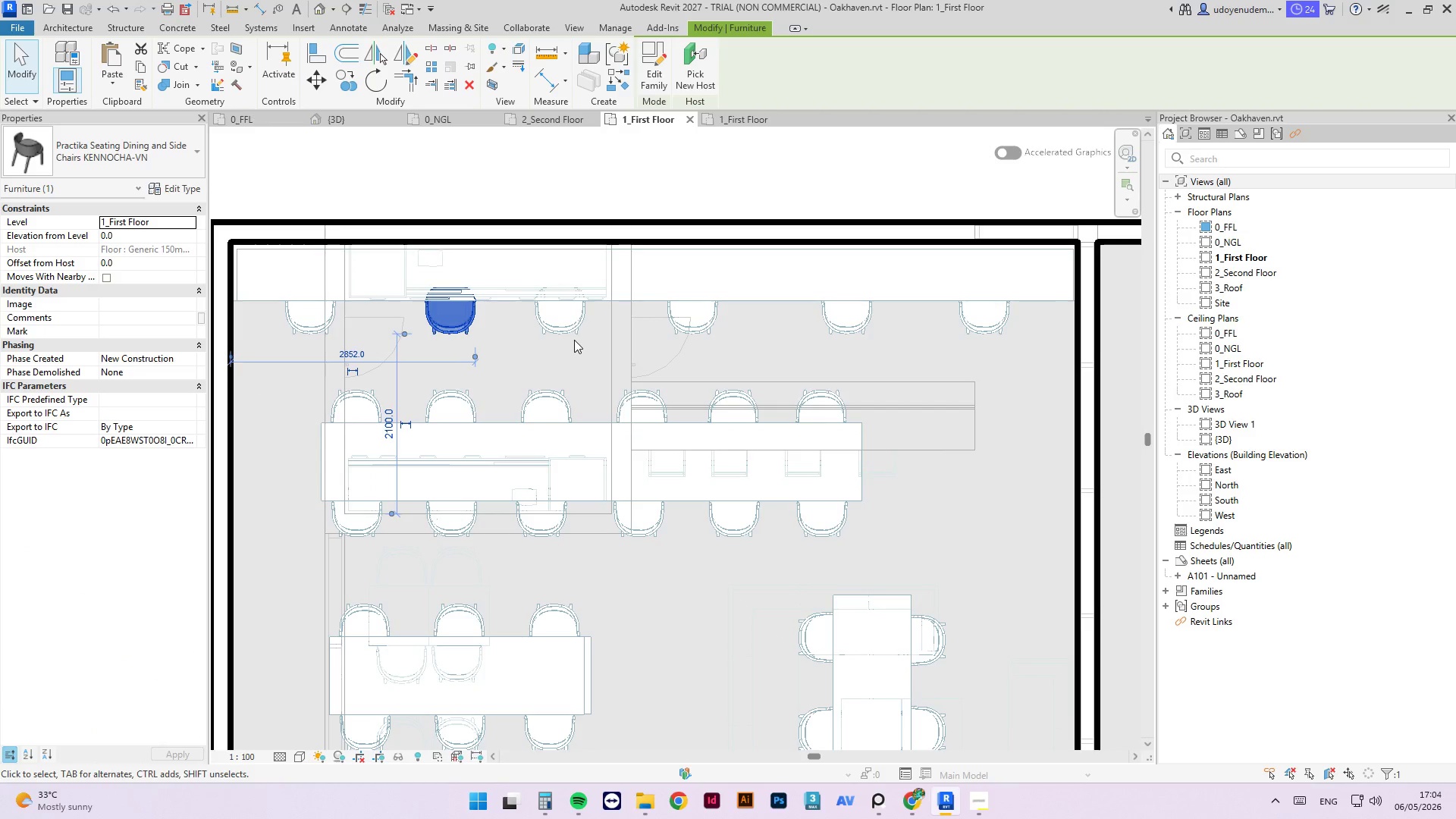 
left_click([576, 331])
 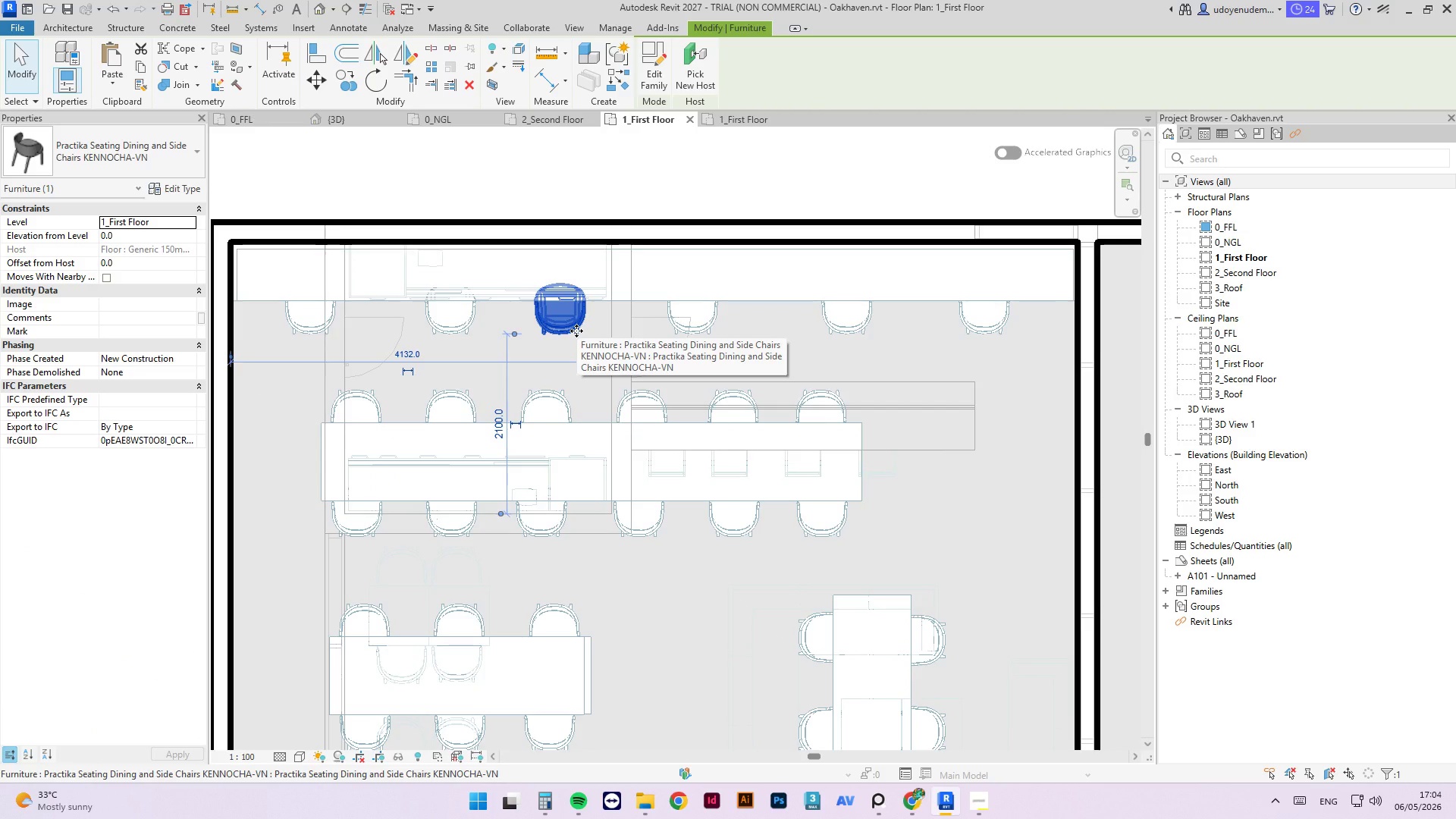 
key(ArrowDown)
 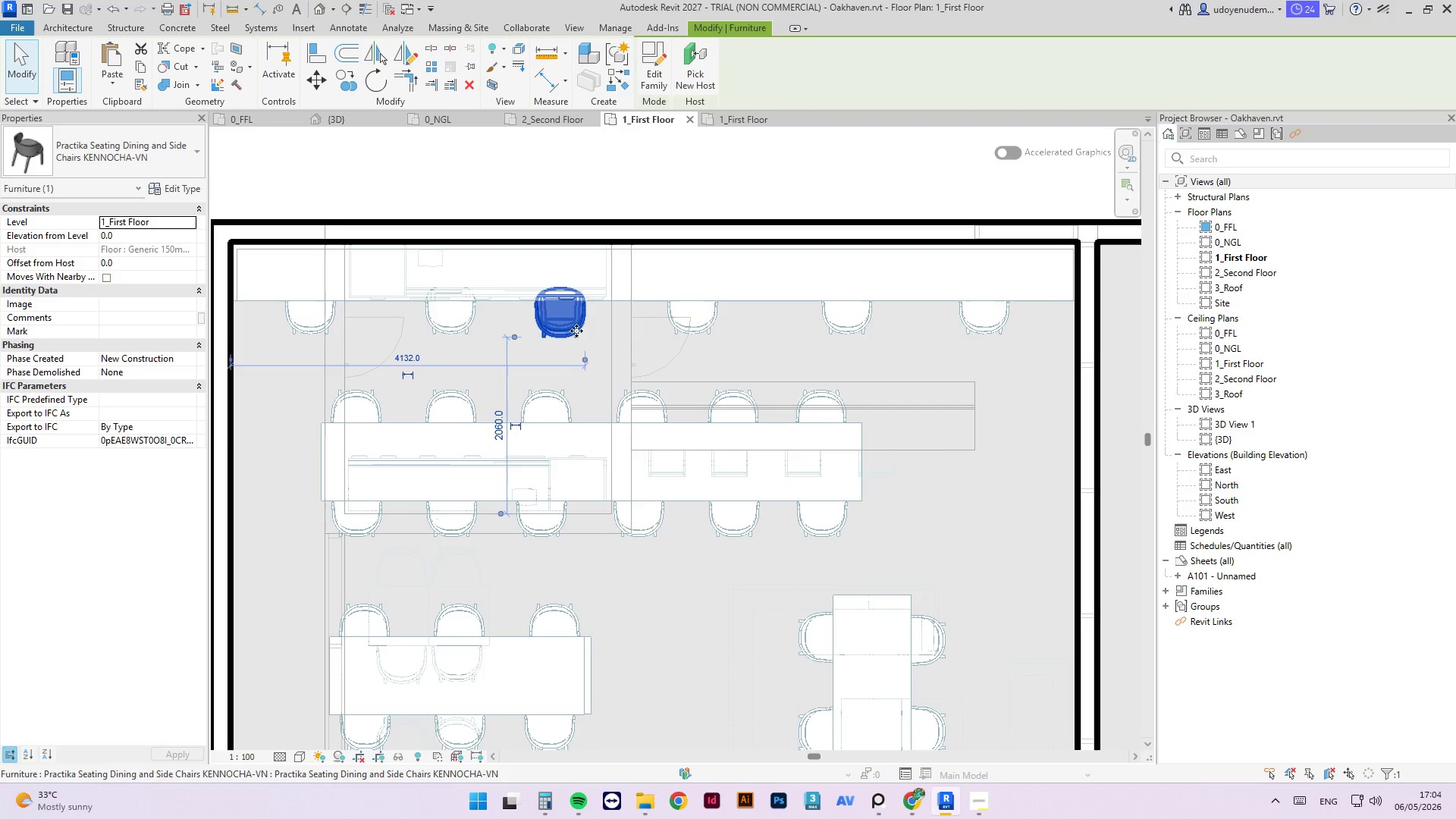 
key(ArrowUp)
 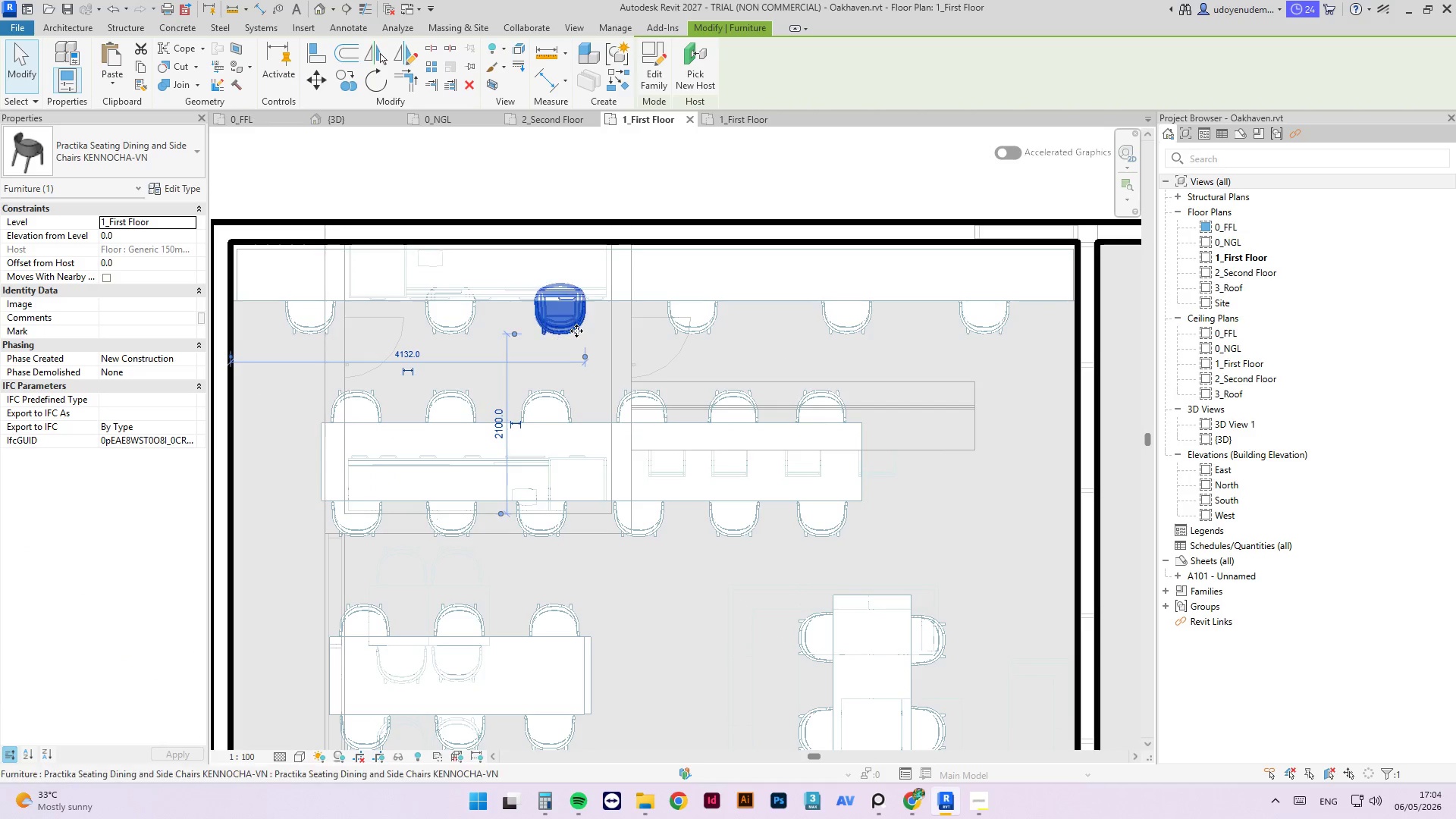 
hold_key(key=ArrowRight, duration=0.89)
 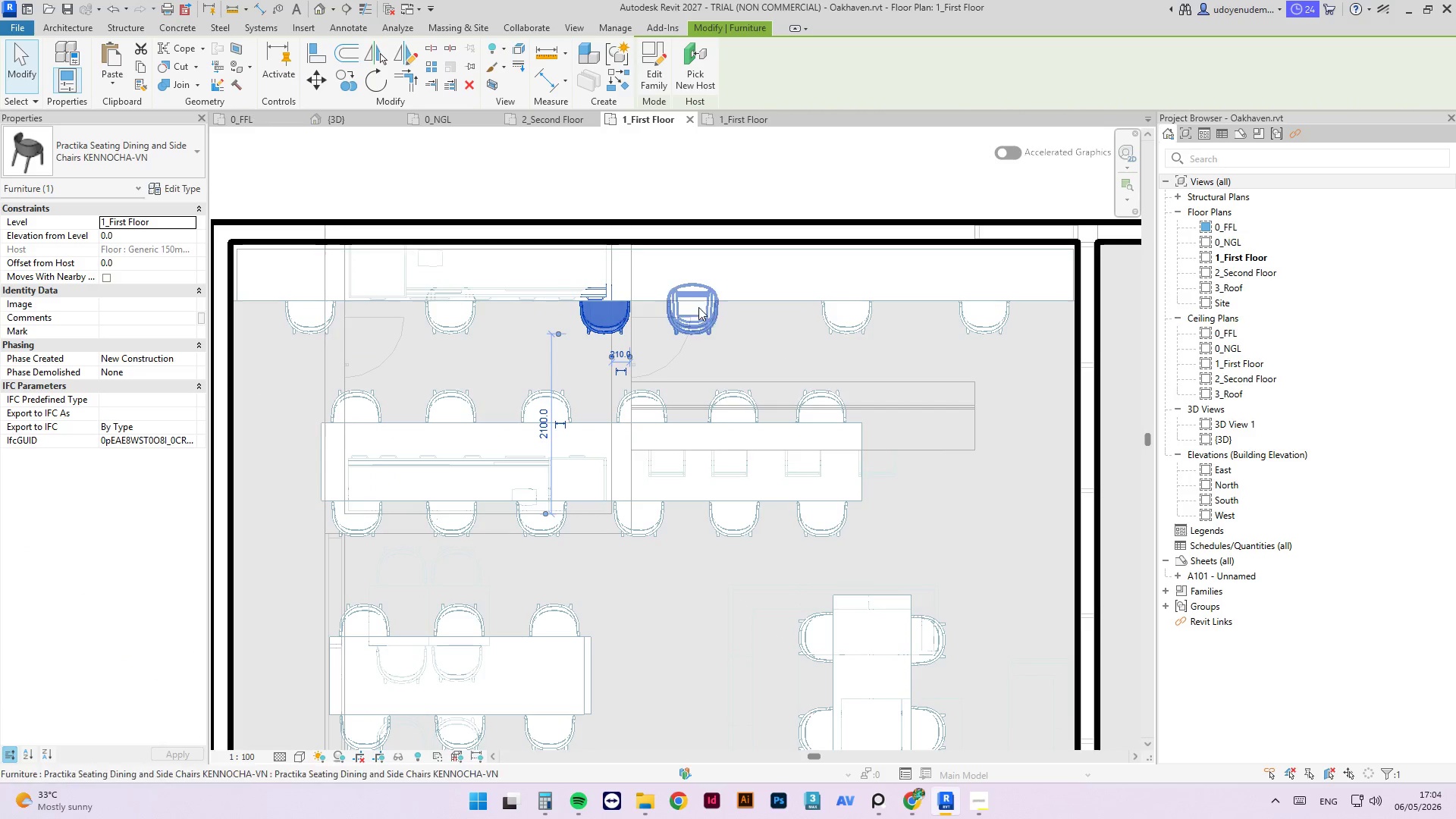 
left_click([708, 324])
 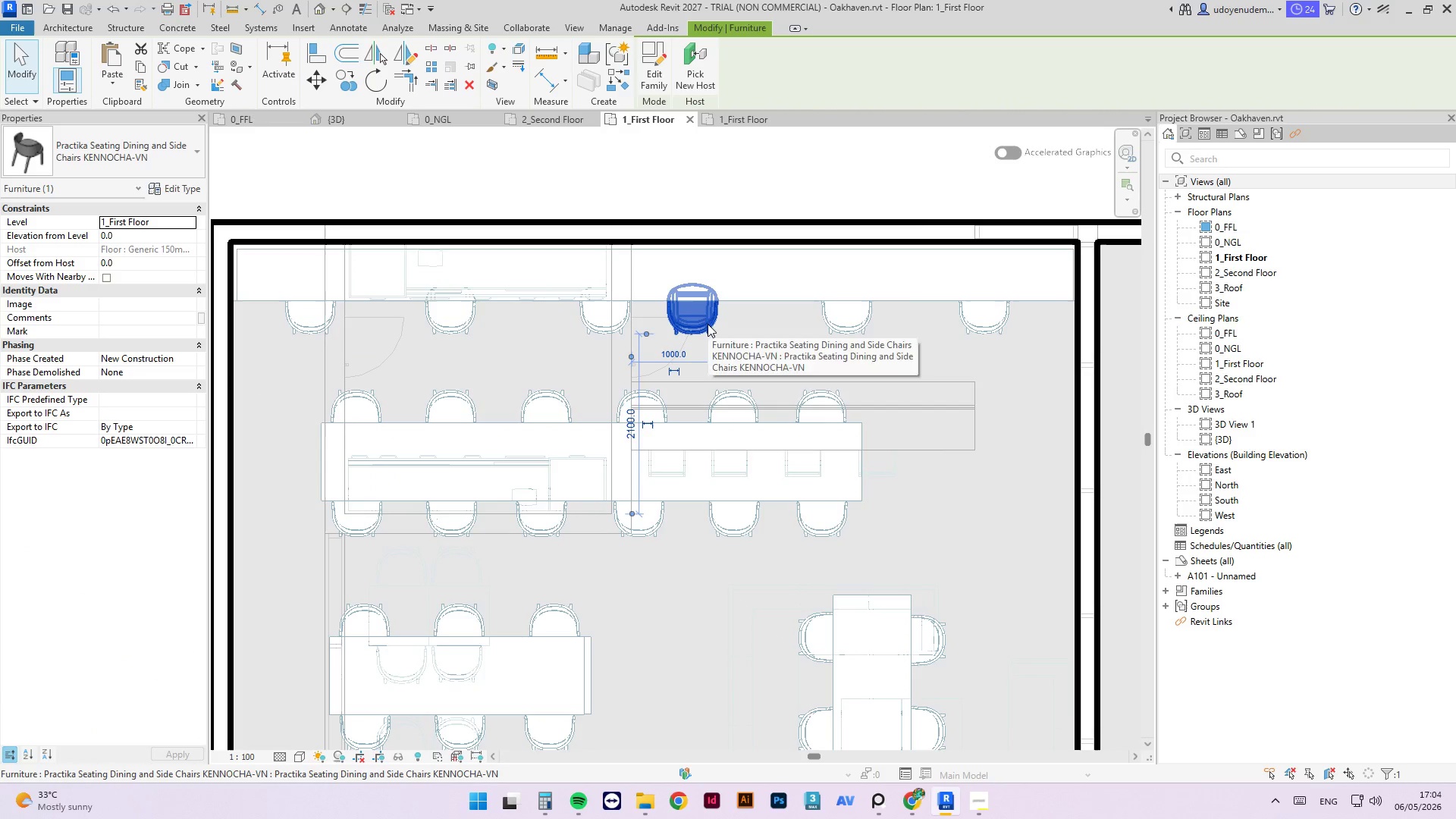 
hold_key(key=ArrowRight, duration=0.84)
 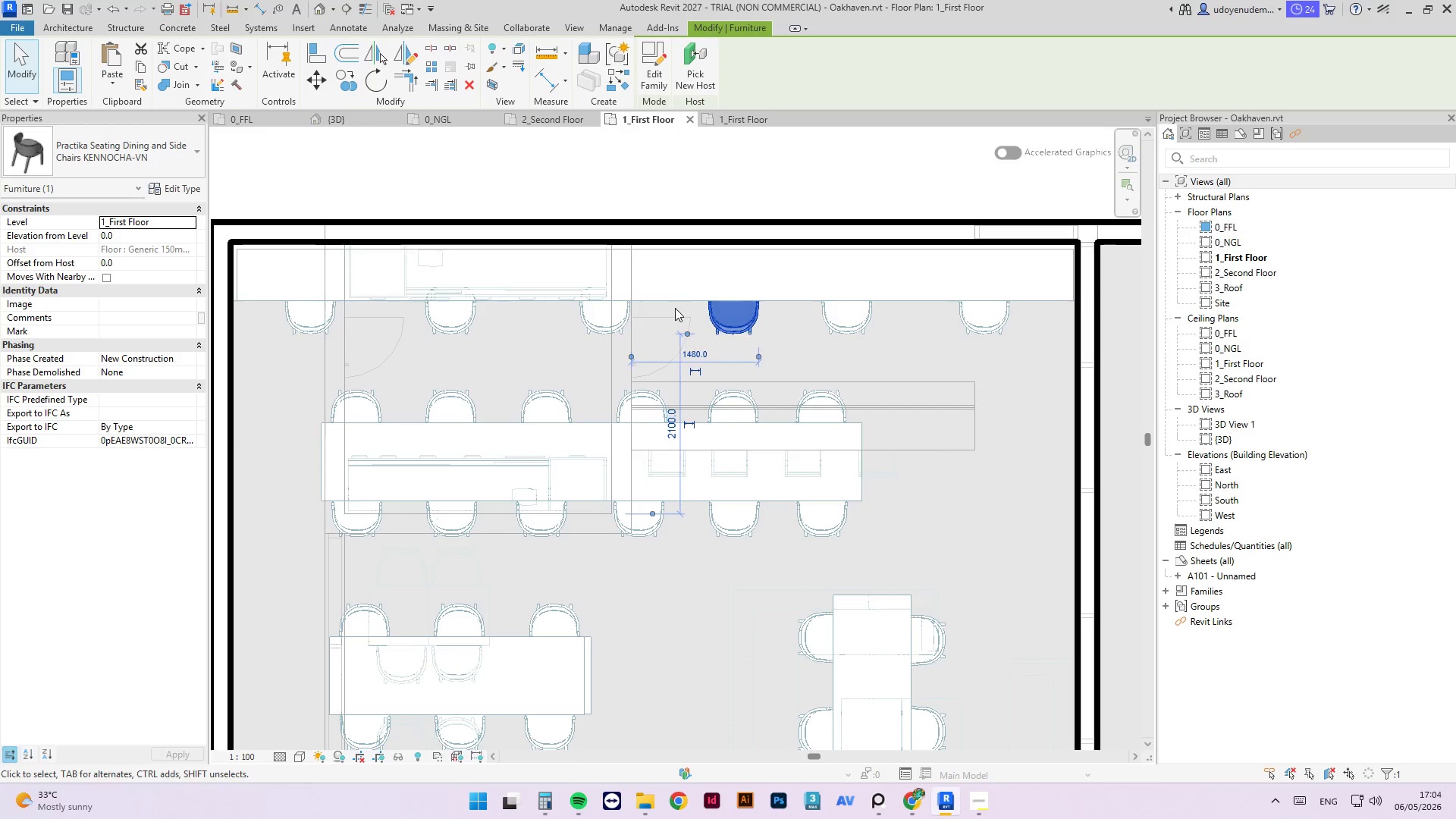 
key(ArrowRight)
 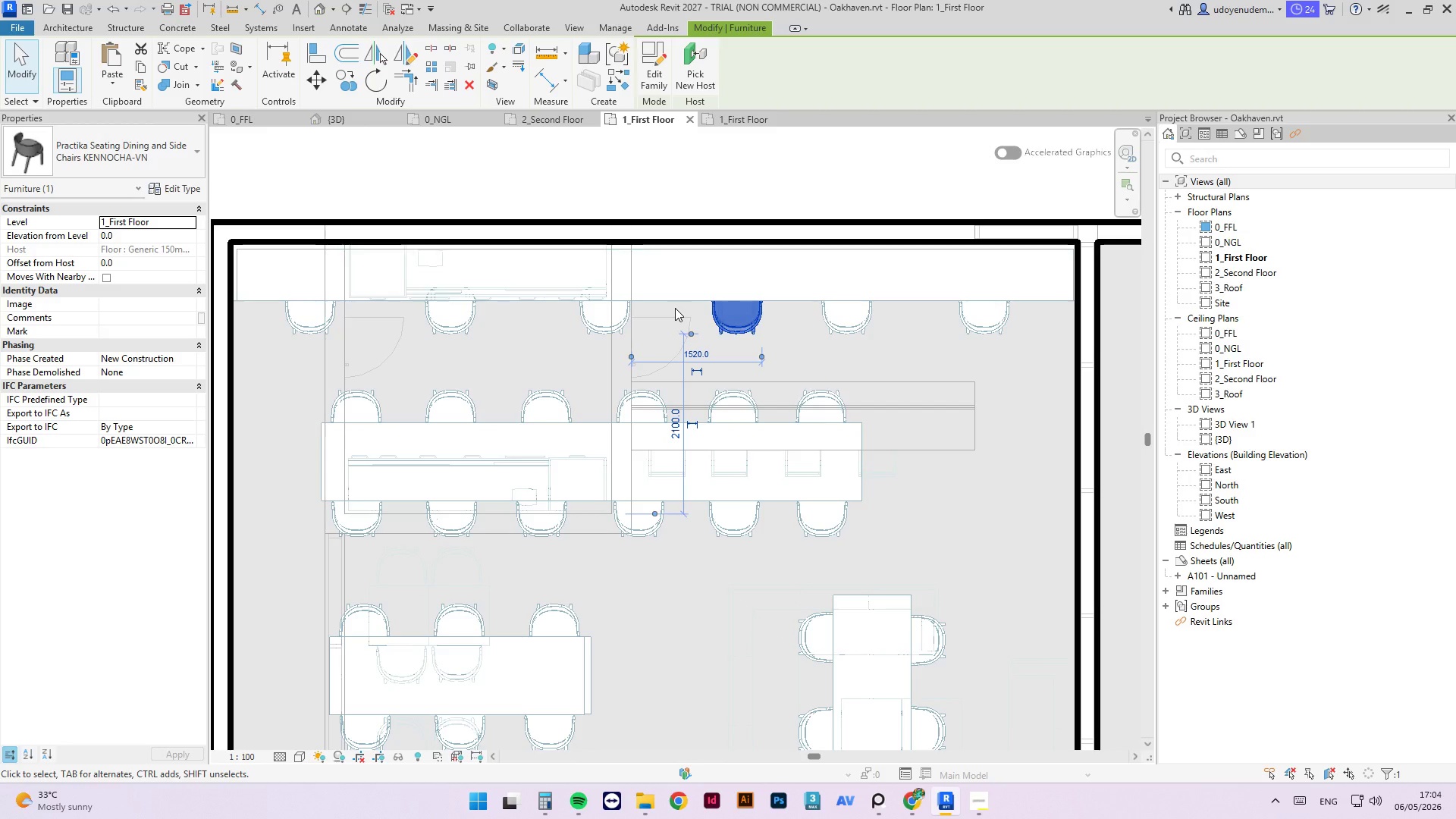 
key(Delete)
 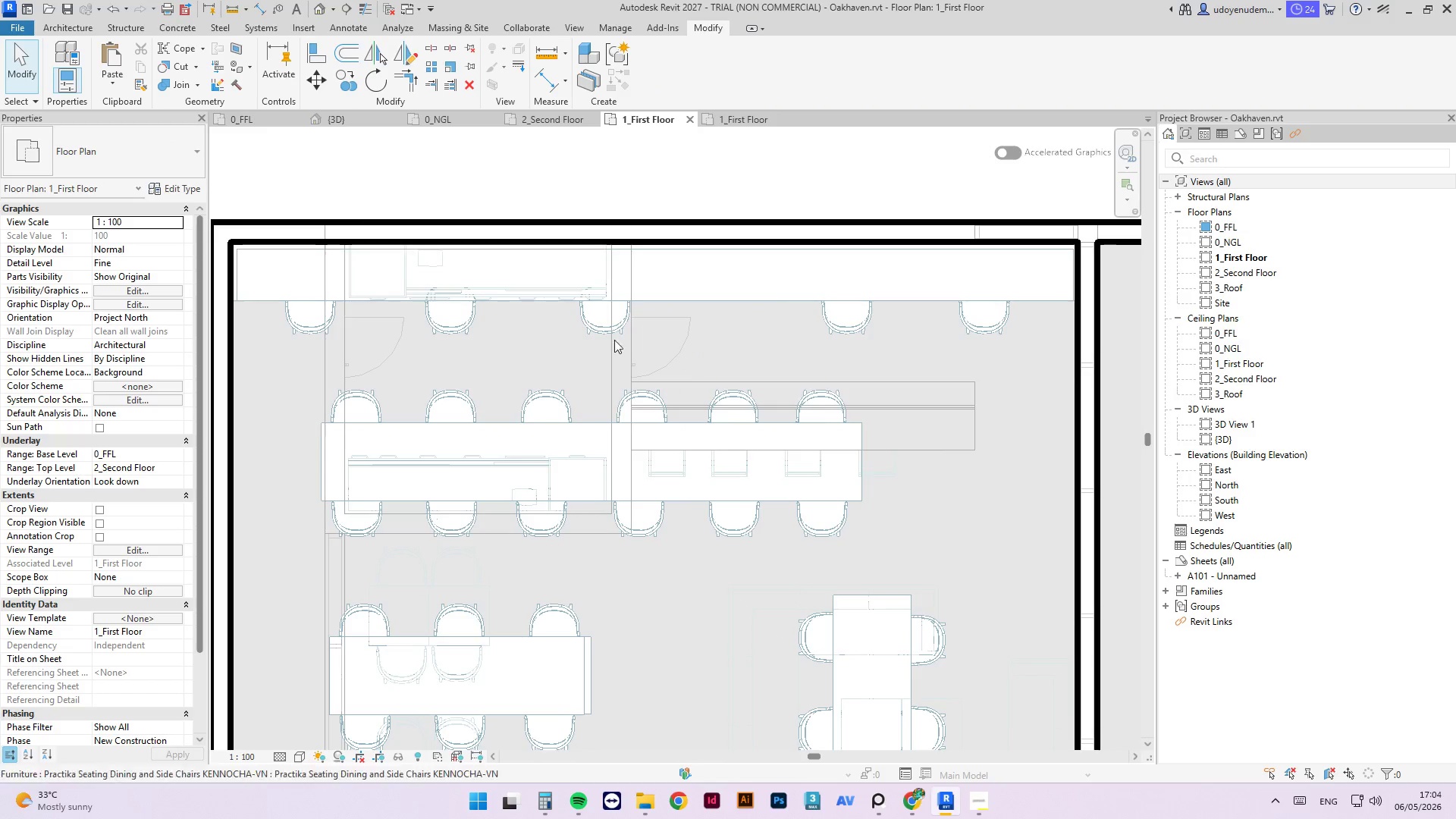 
left_click([596, 331])
 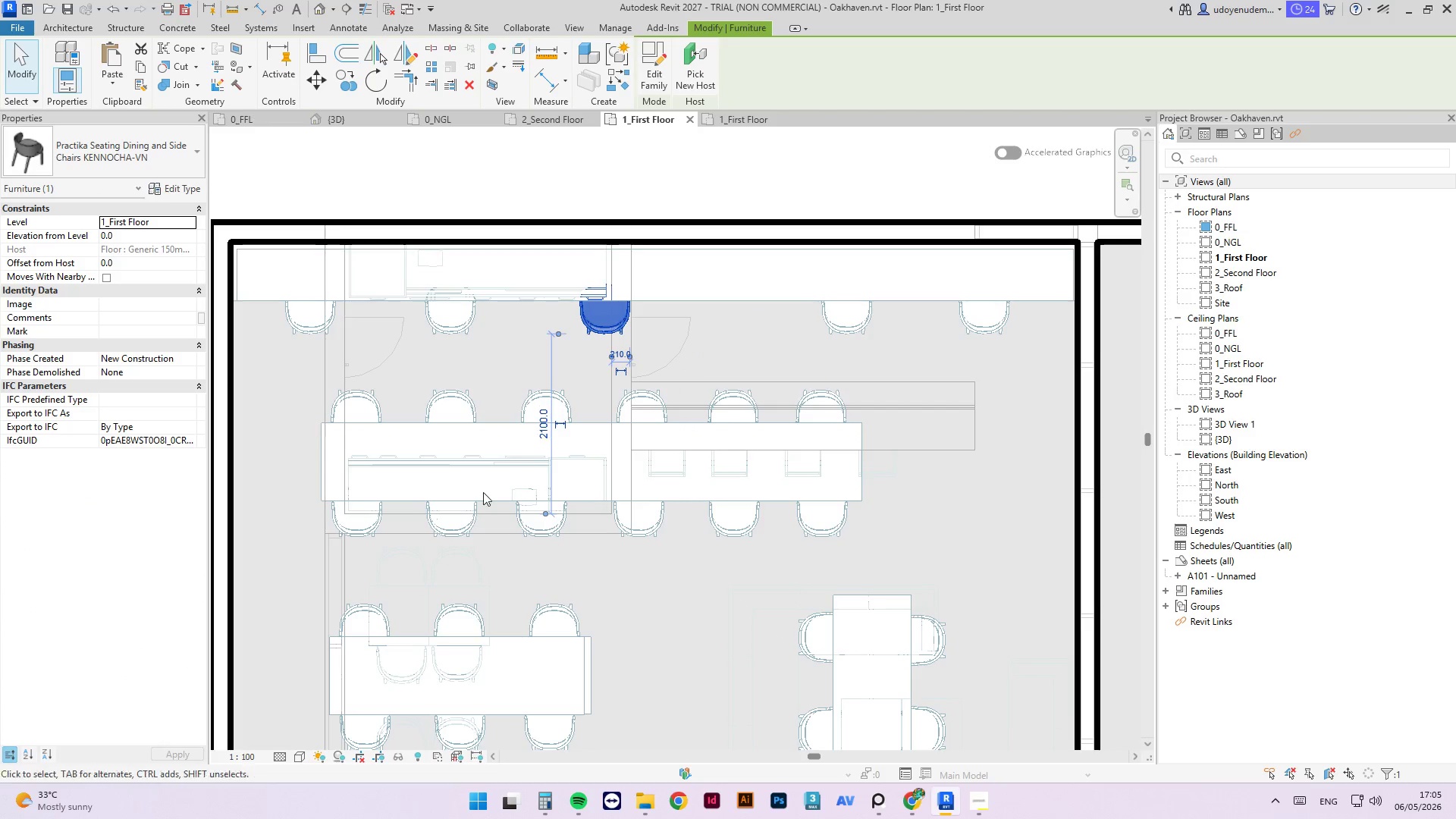 
scroll: coordinate [450, 466], scroll_direction: down, amount: 4.0
 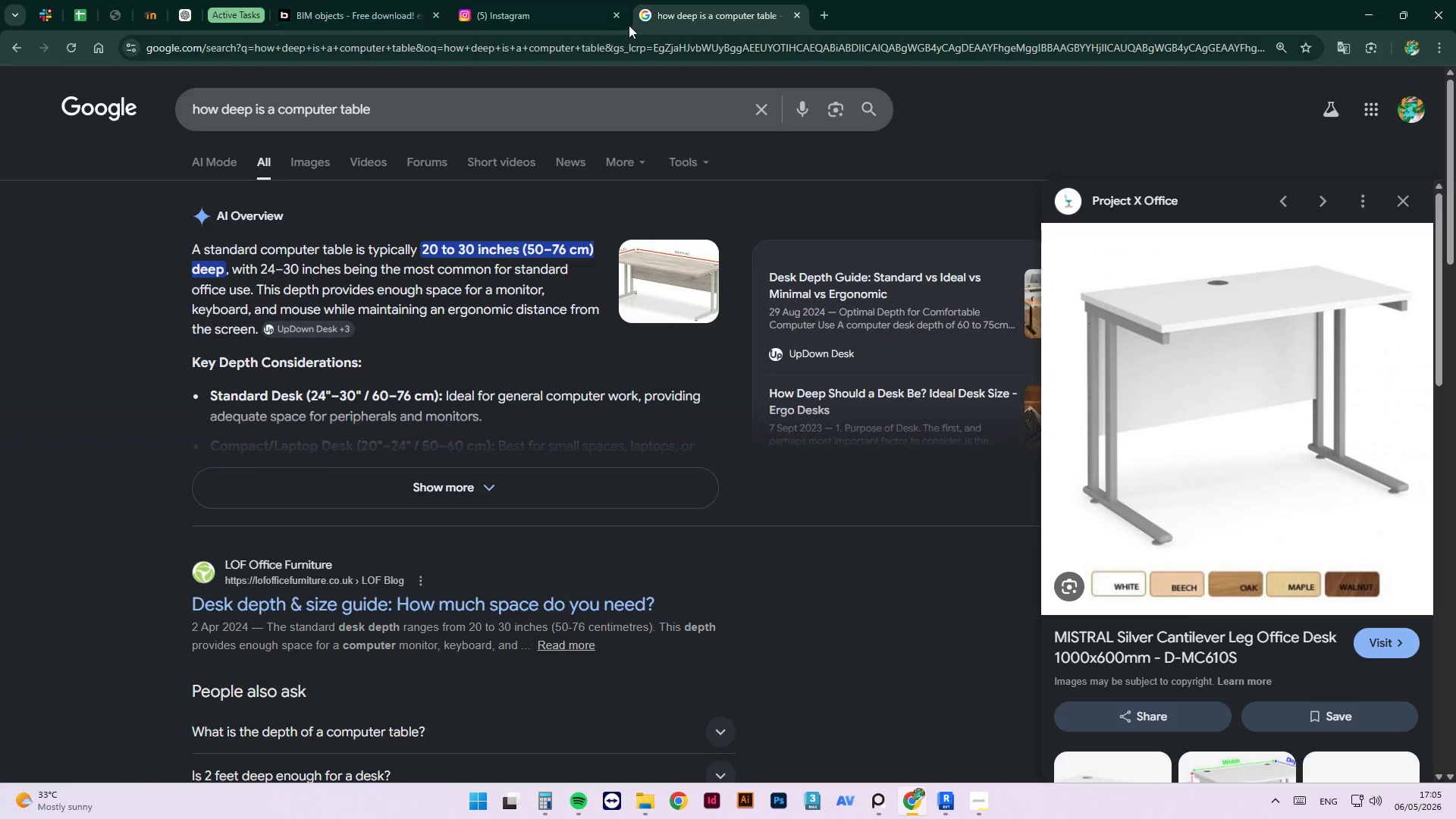 
left_click([366, 3])
 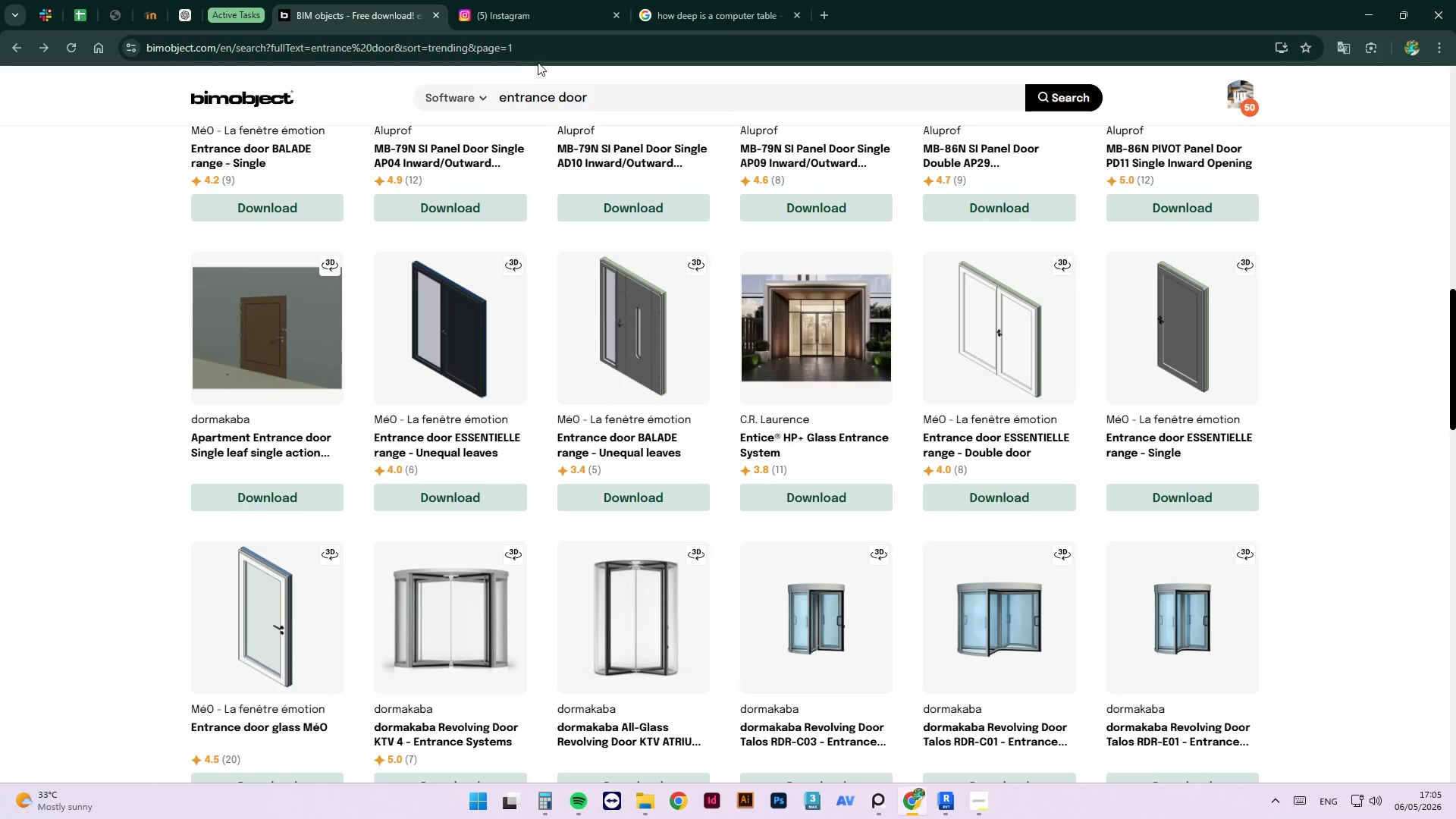 
left_click([540, 87])
 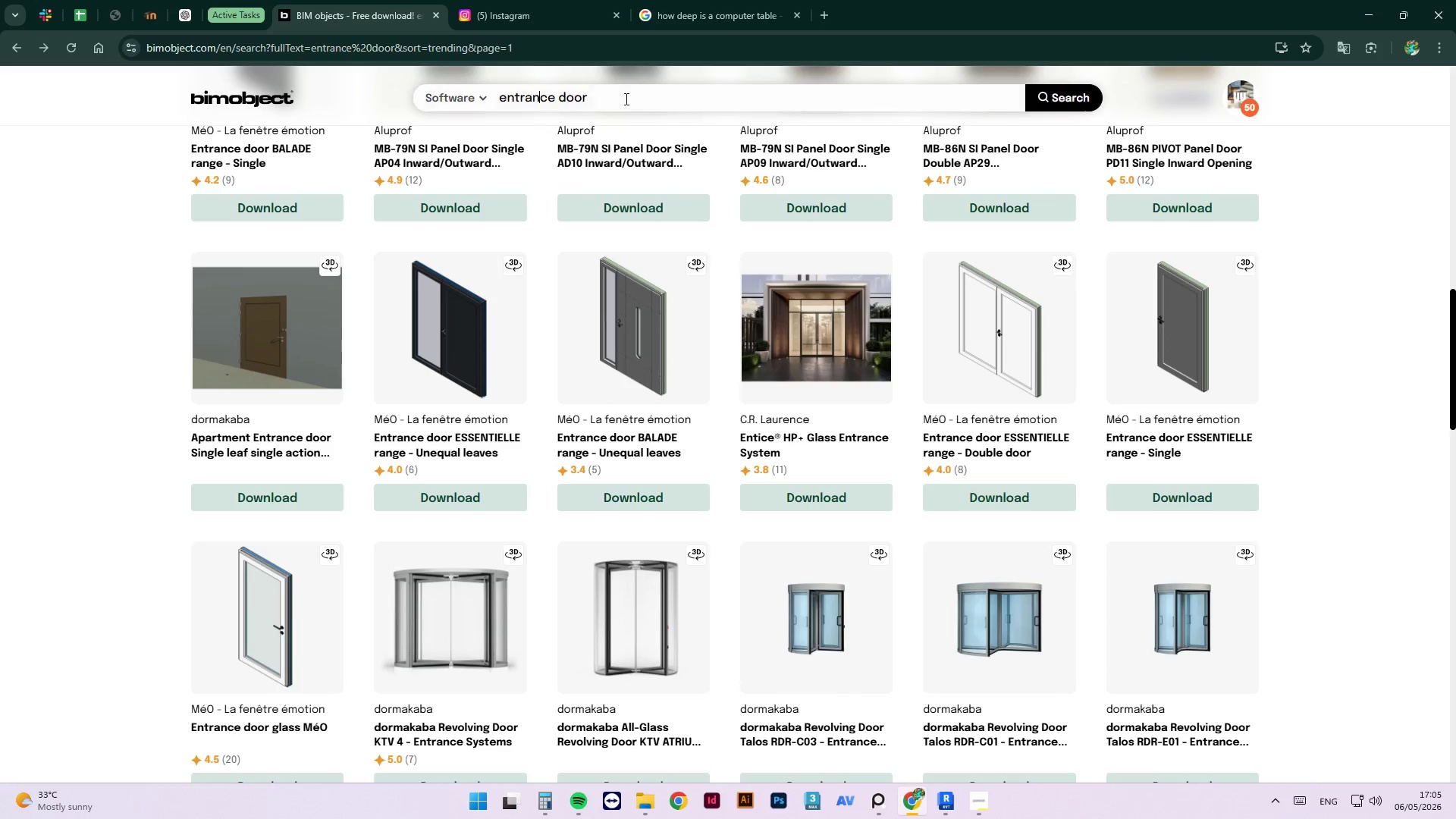 
key(Control+ControlLeft)
 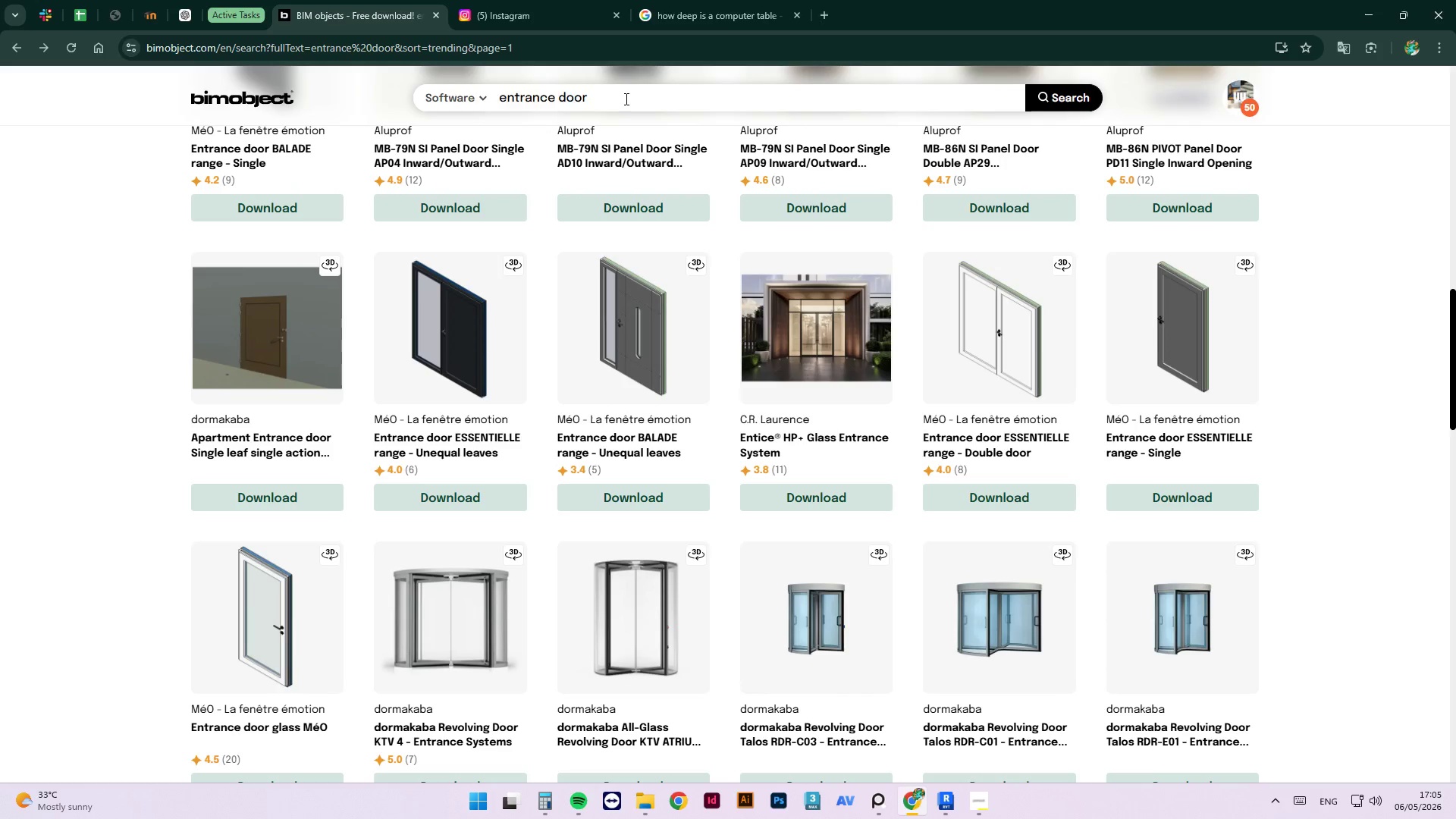 
key(Control+A)
 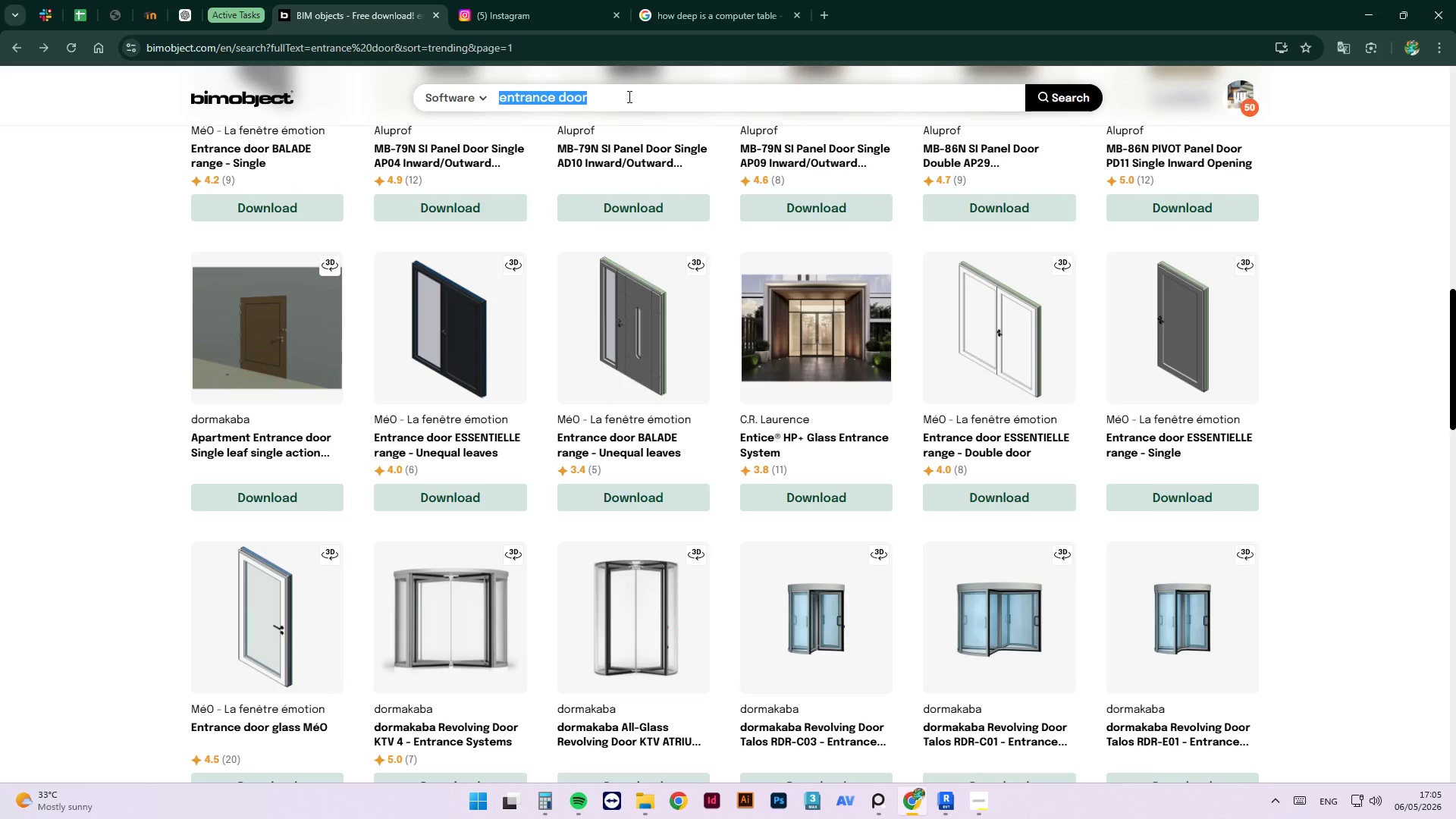 
type(computer)
 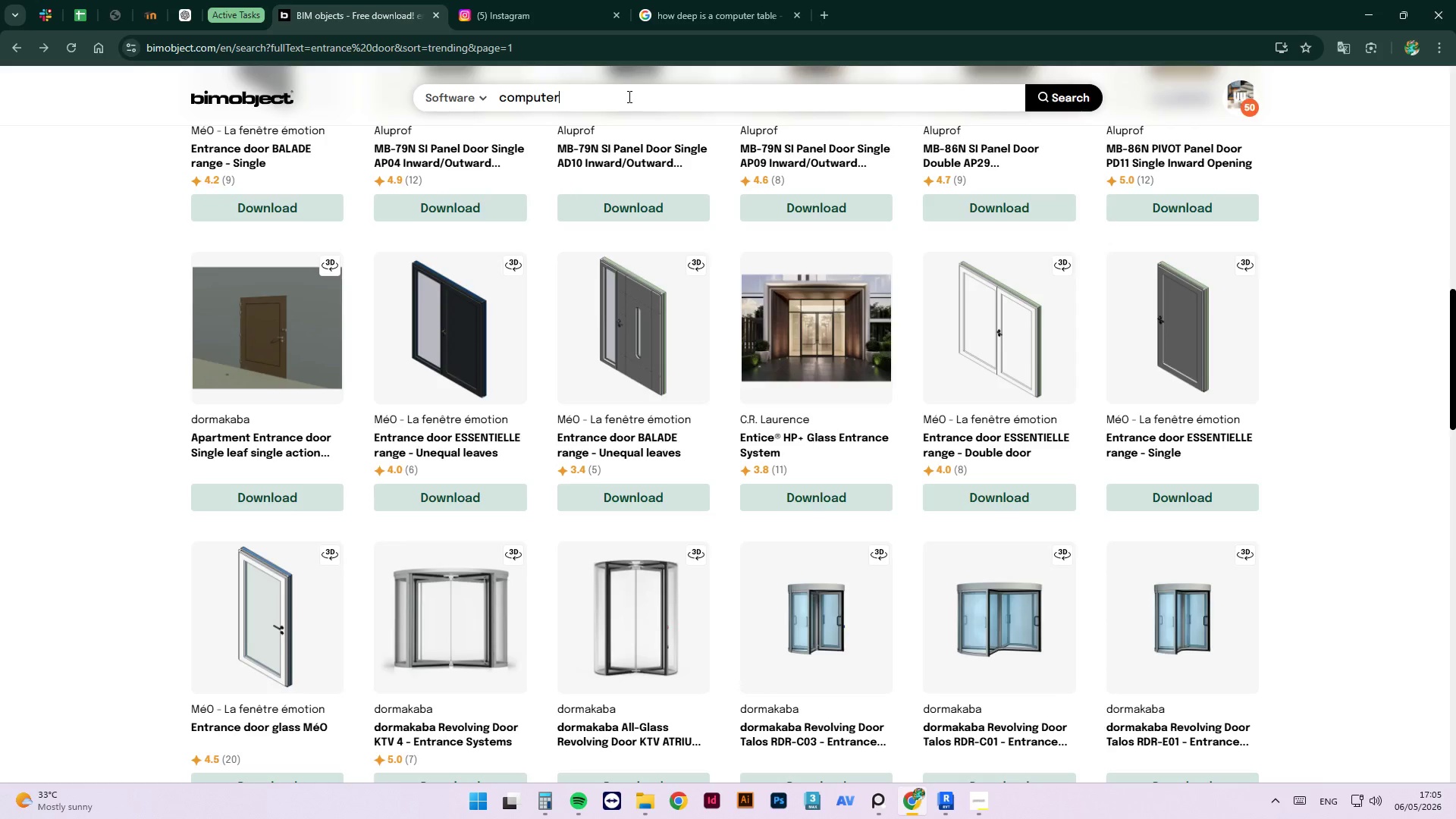 
key(Enter)
 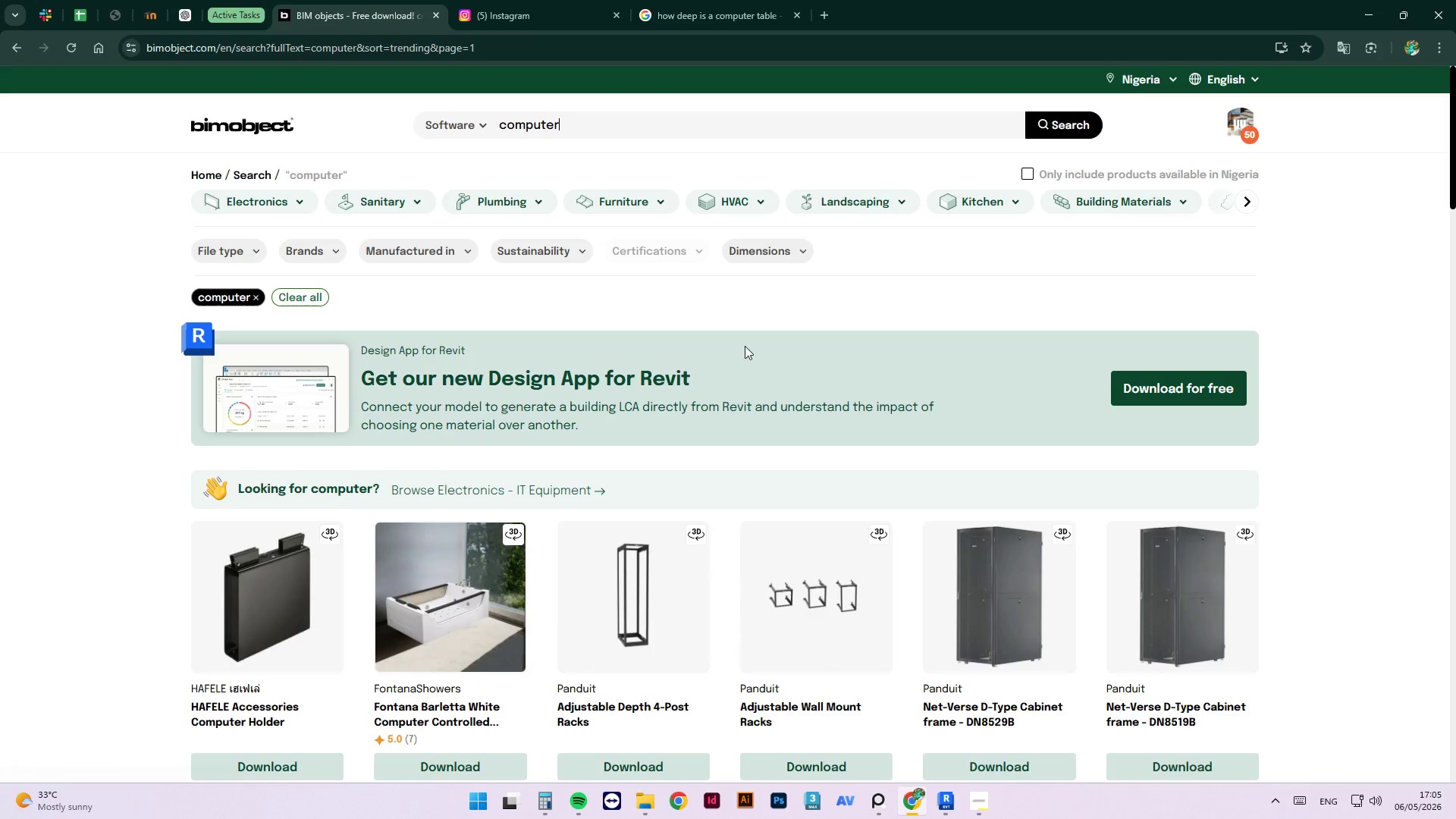 
scroll: coordinate [616, 410], scroll_direction: down, amount: 38.0
 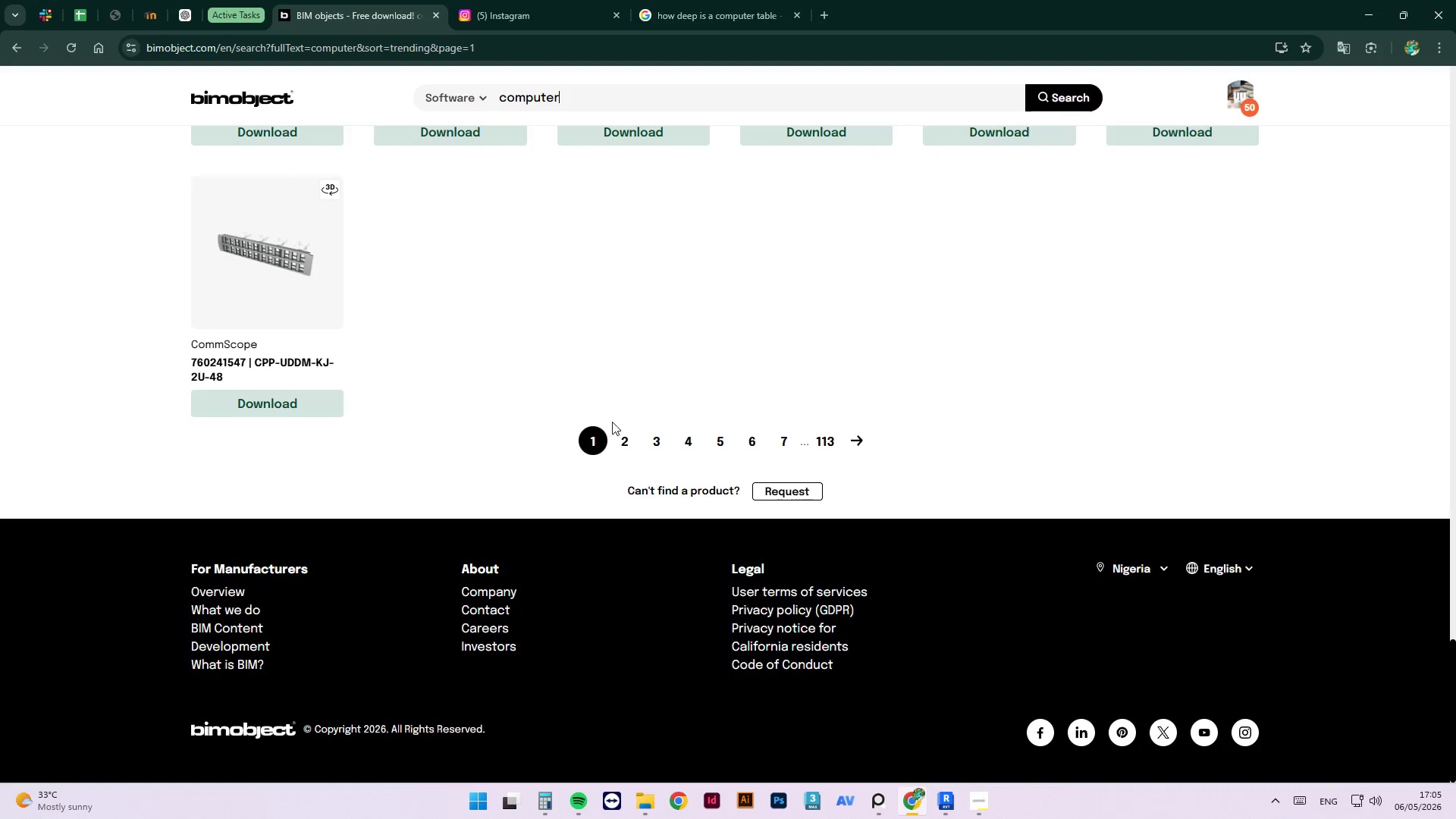 
left_click([621, 433])
 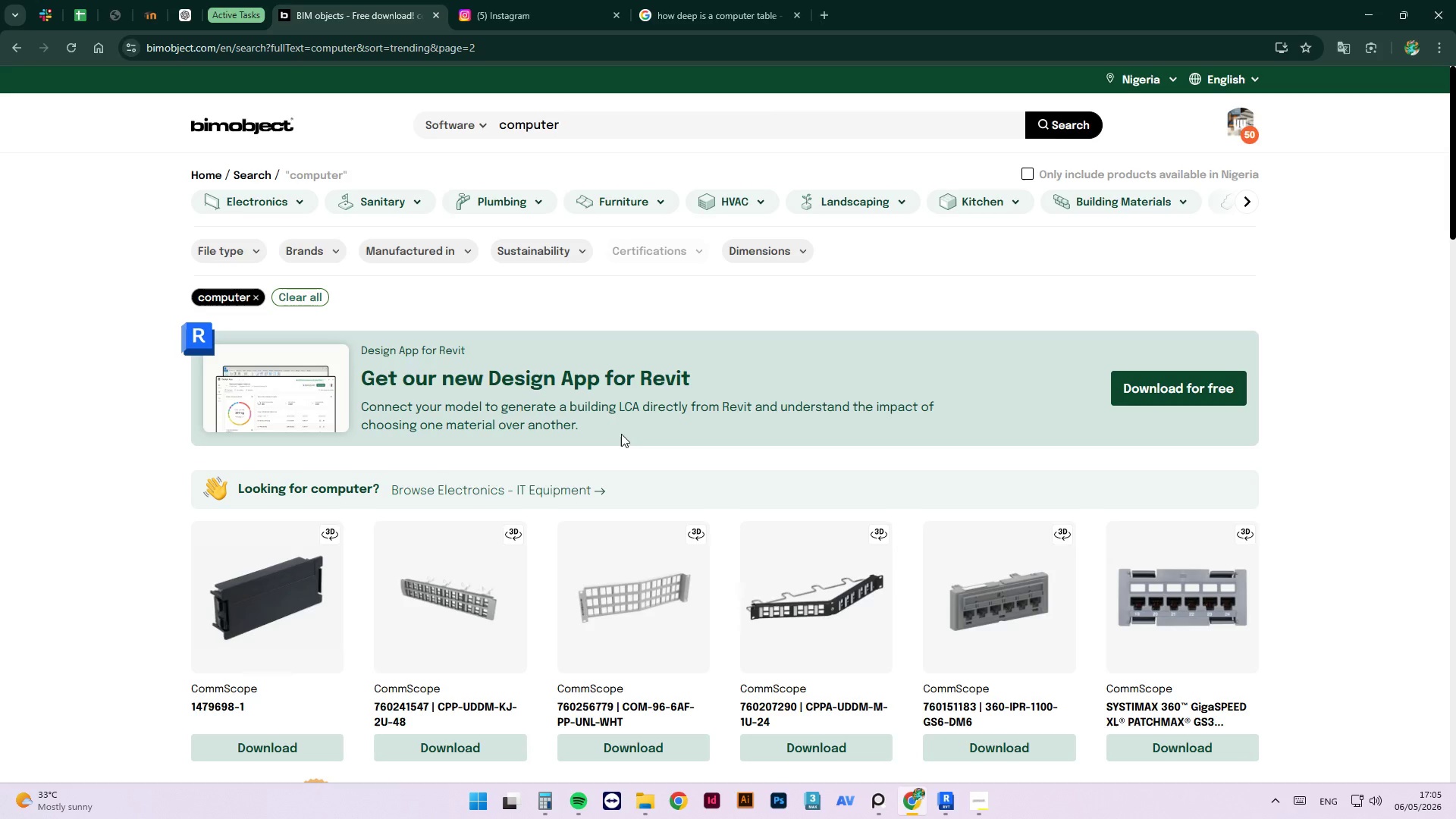 
scroll: coordinate [581, 343], scroll_direction: down, amount: 25.0
 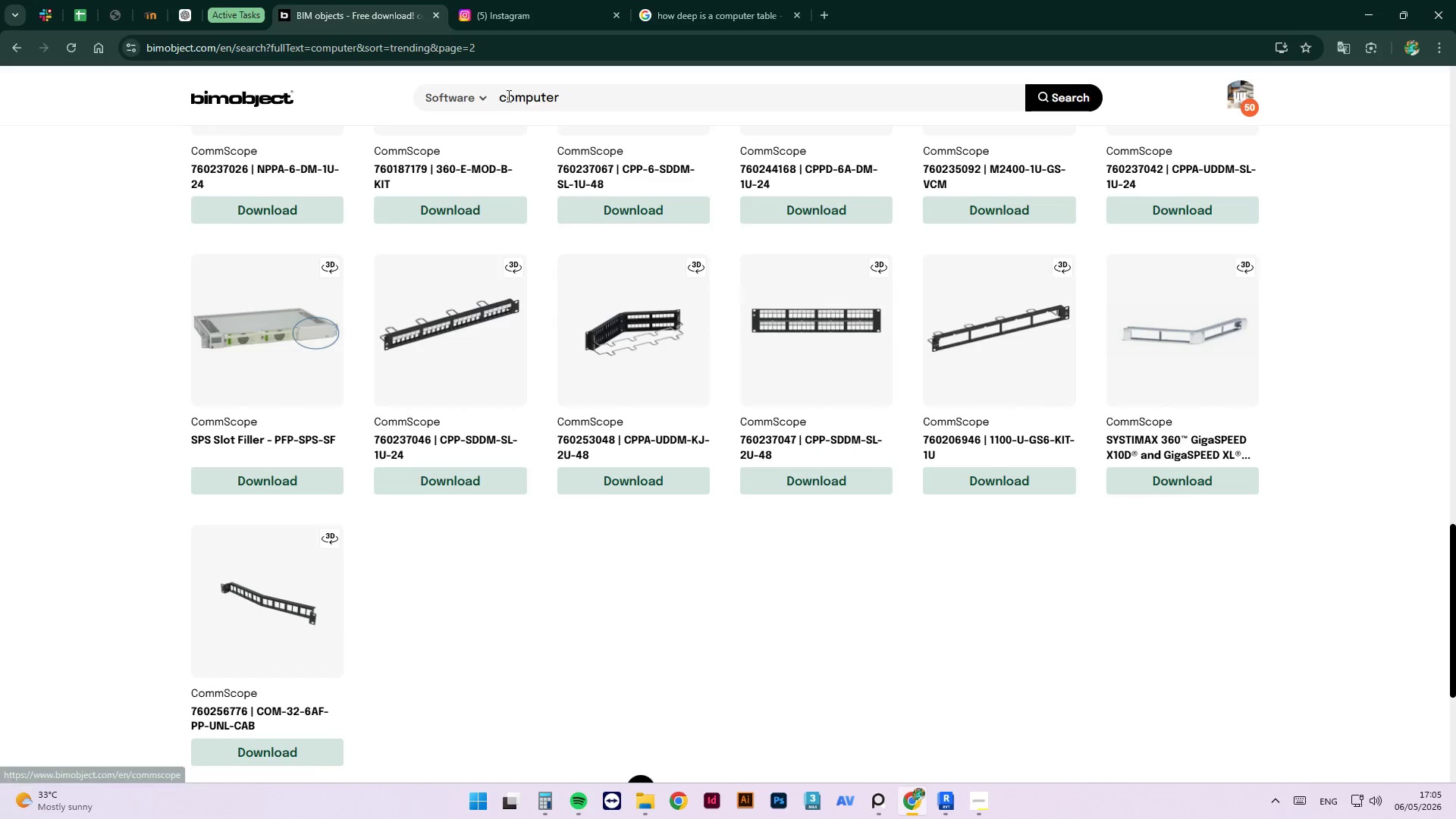 
left_click_drag(start_coordinate=[570, 102], to_coordinate=[436, 86])
 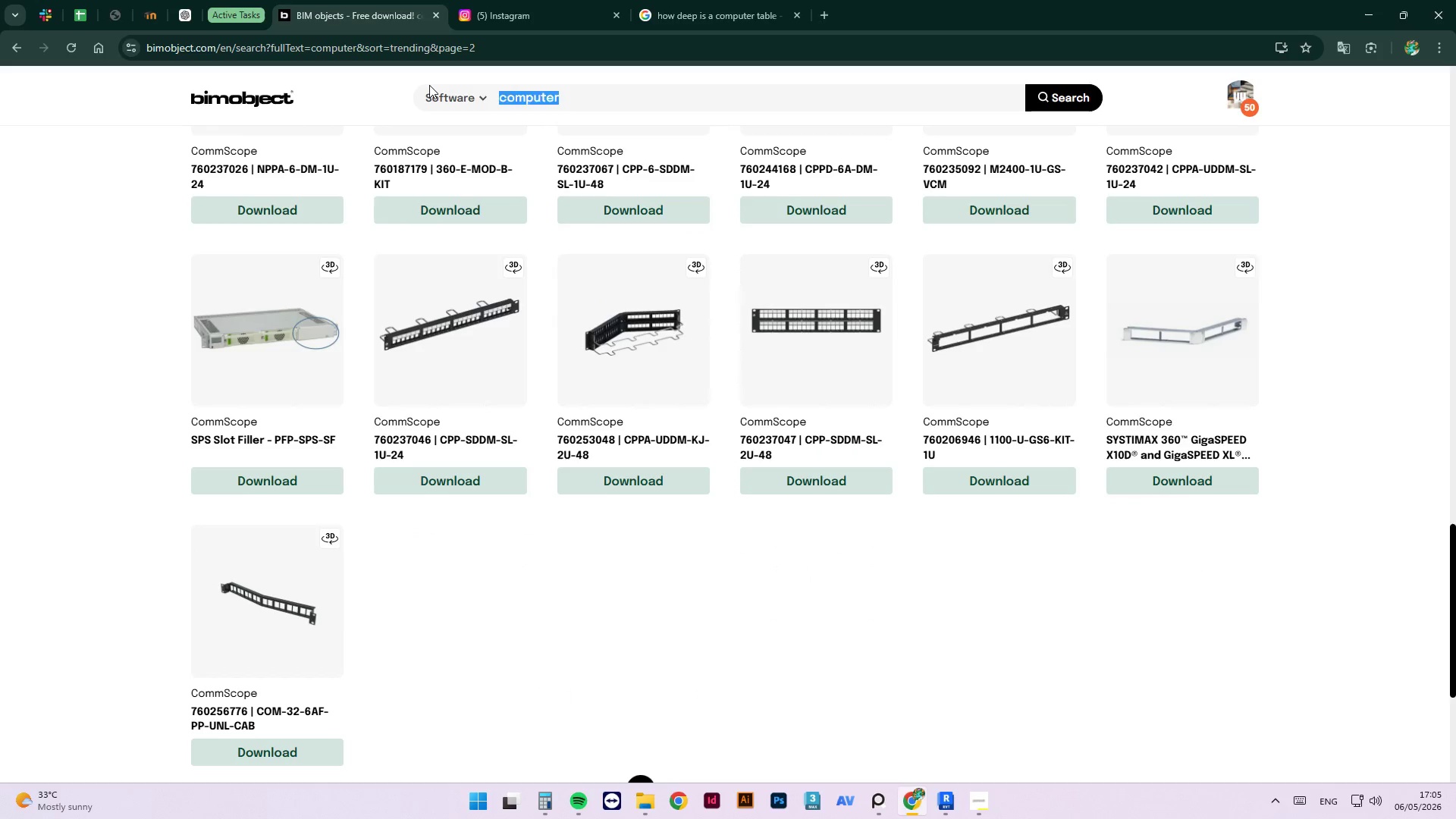 
type(,)
key(Backspace)
key(Backspace)
type(pc)
 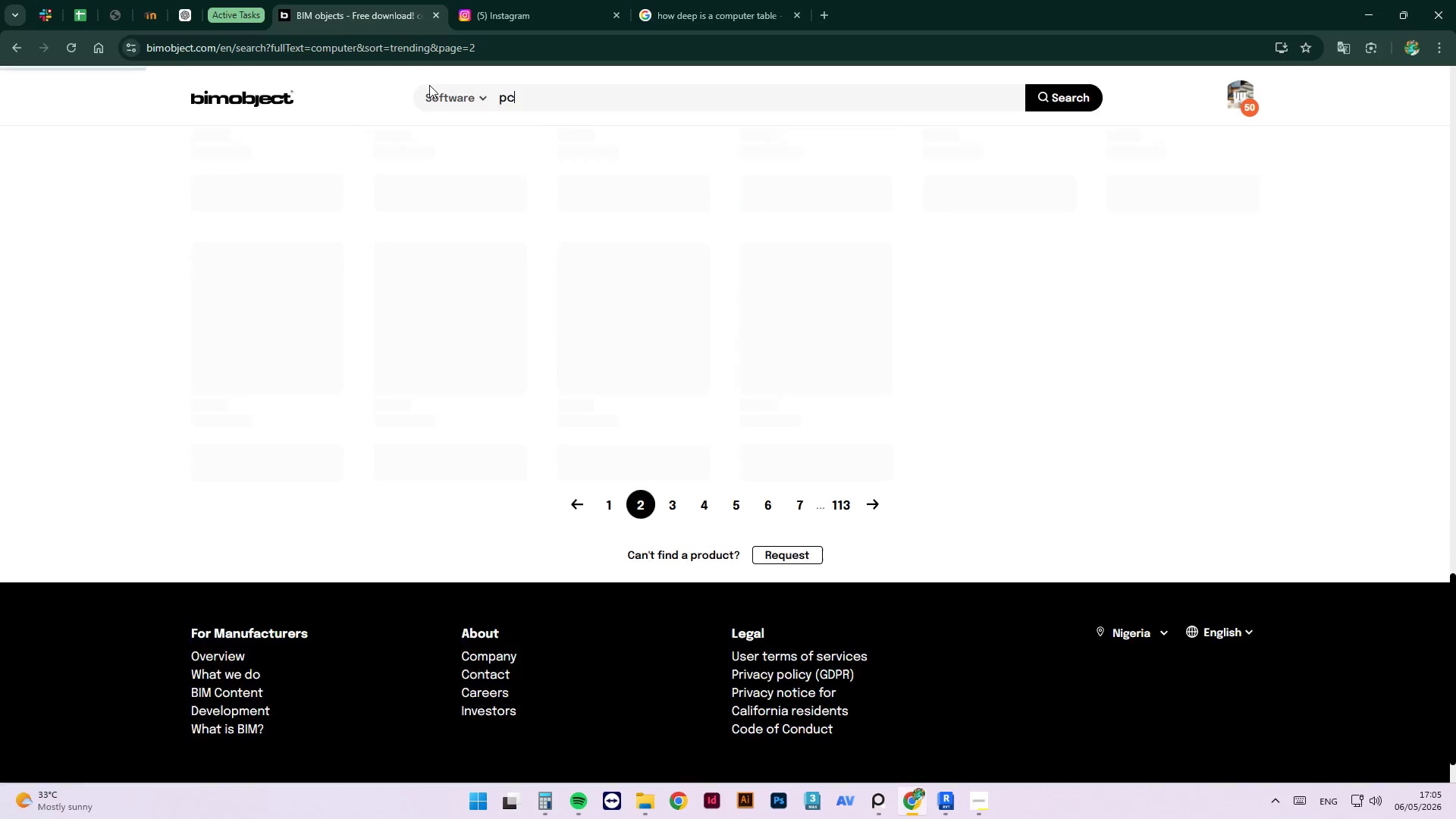 
key(Enter)
 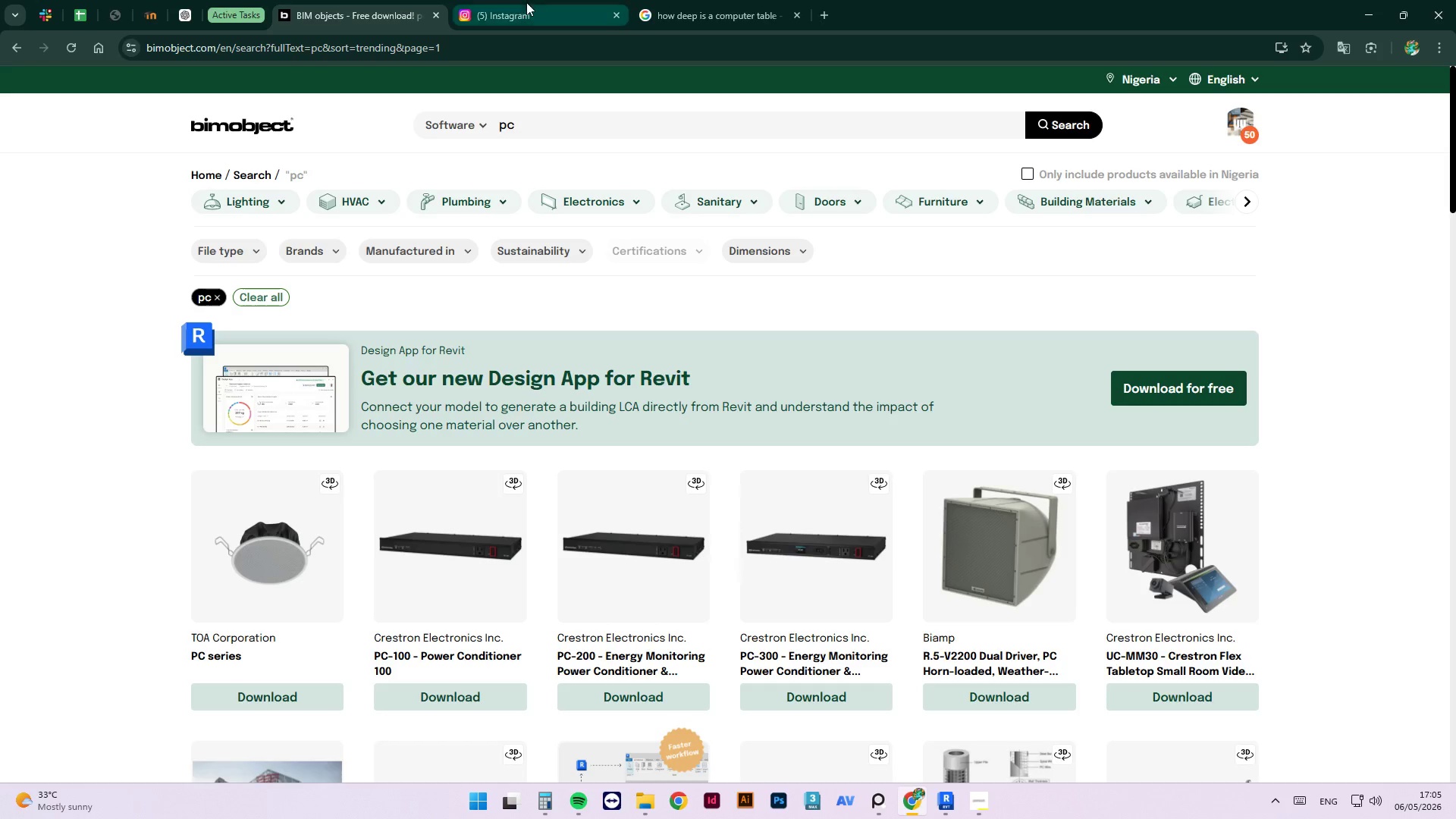 
scroll: coordinate [824, 525], scroll_direction: down, amount: 35.0
 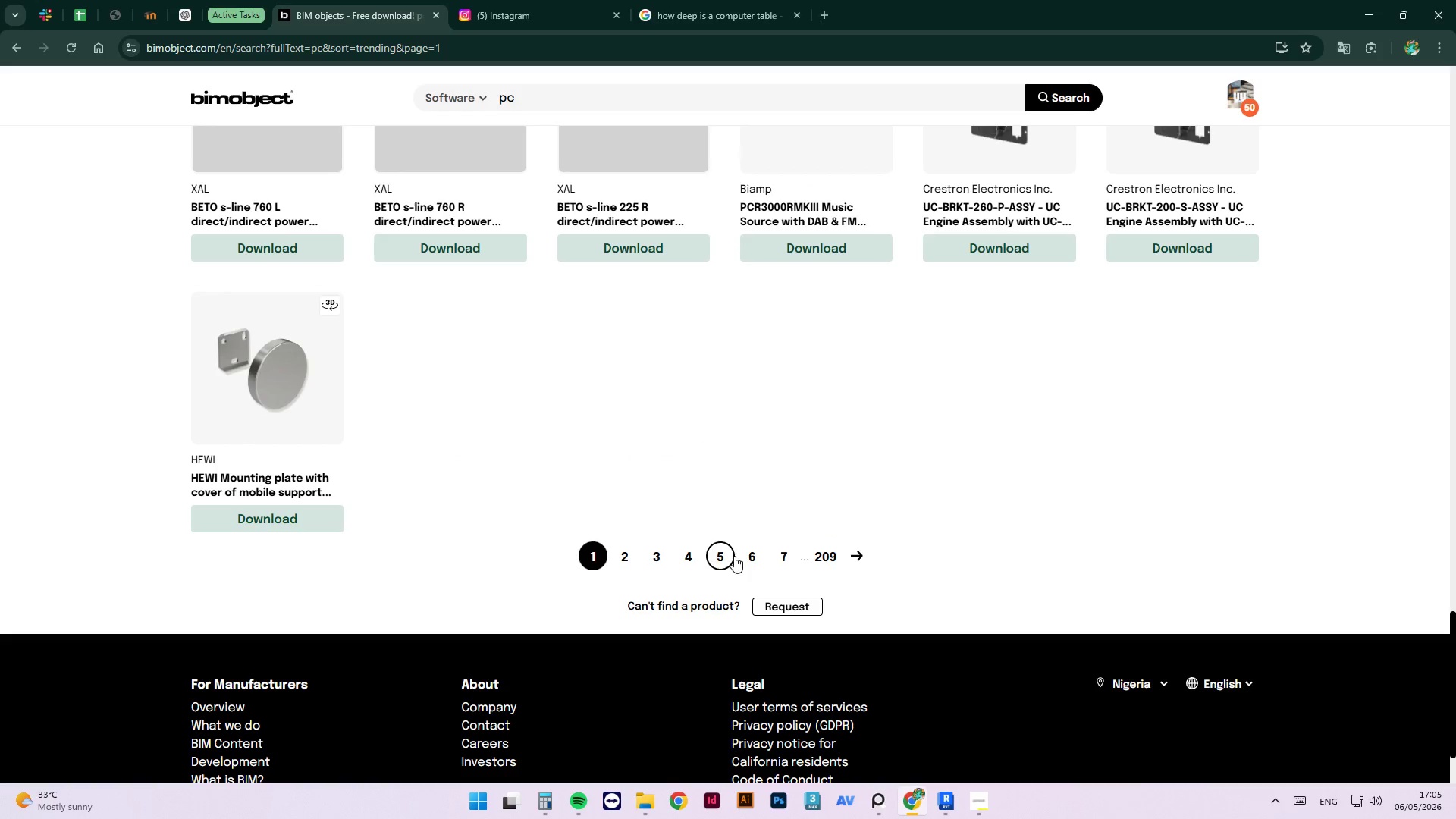 
left_click([721, 558])
 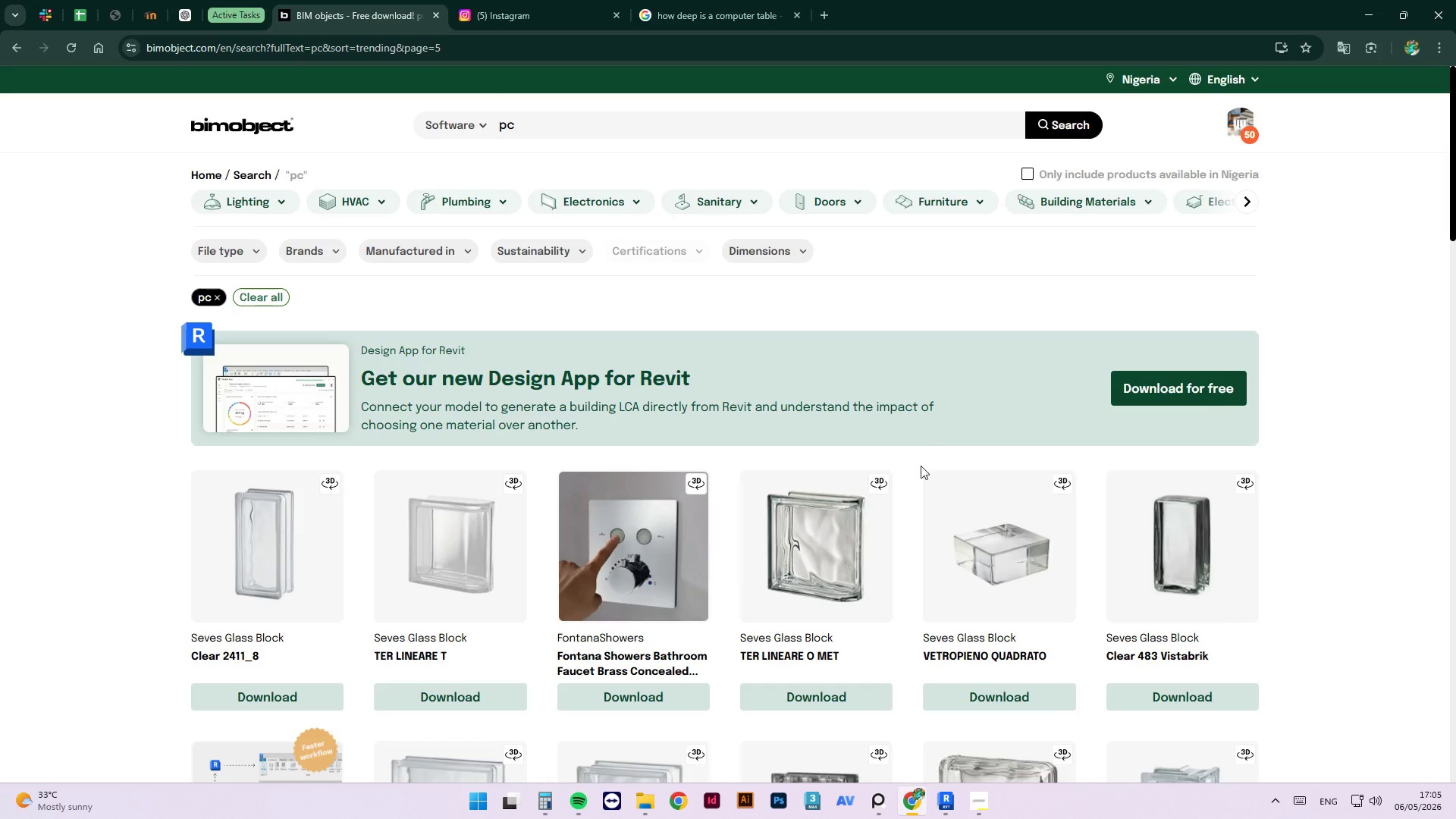 
scroll: coordinate [1024, 564], scroll_direction: down, amount: 6.0
 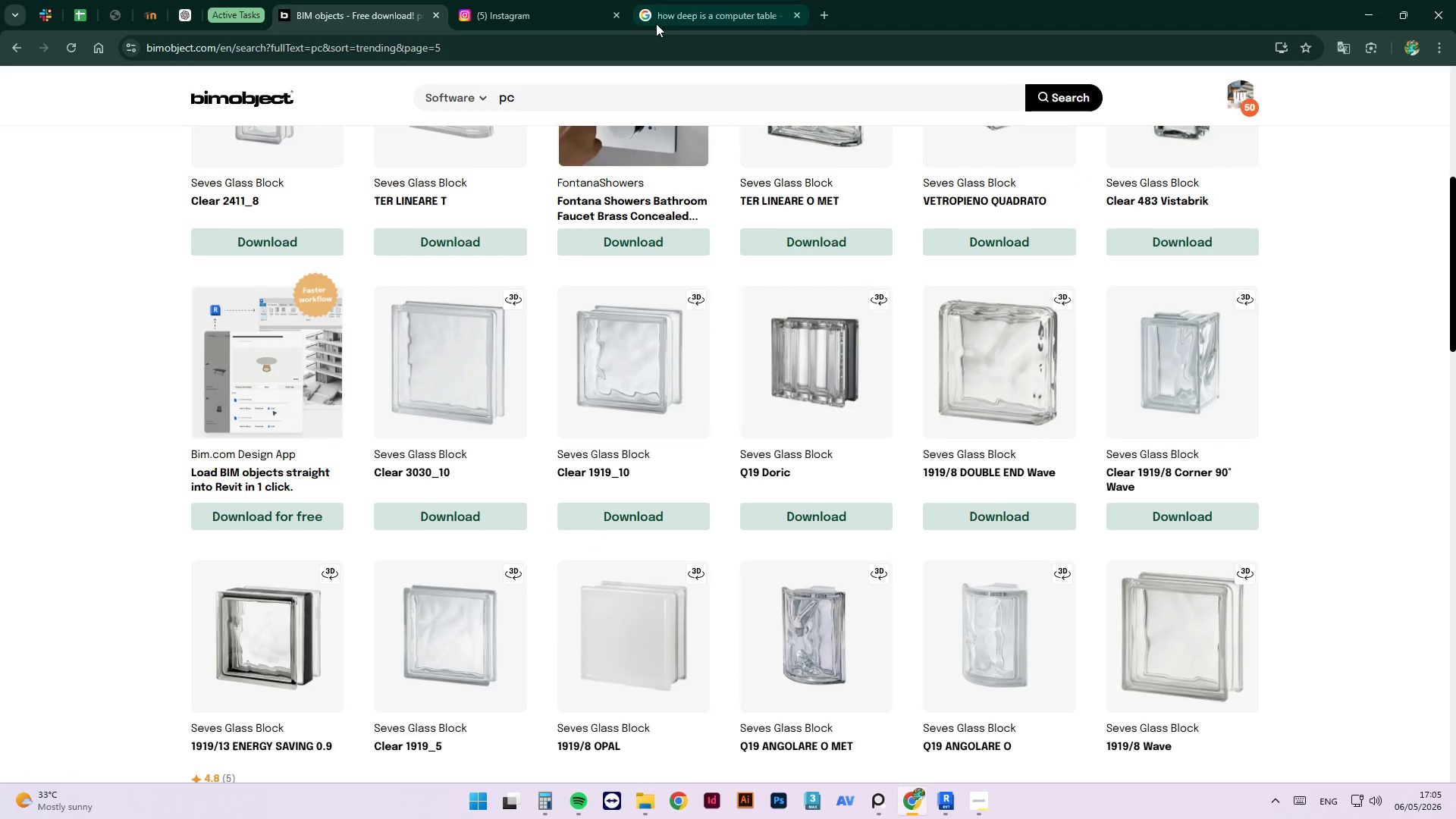 
left_click([655, 43])
 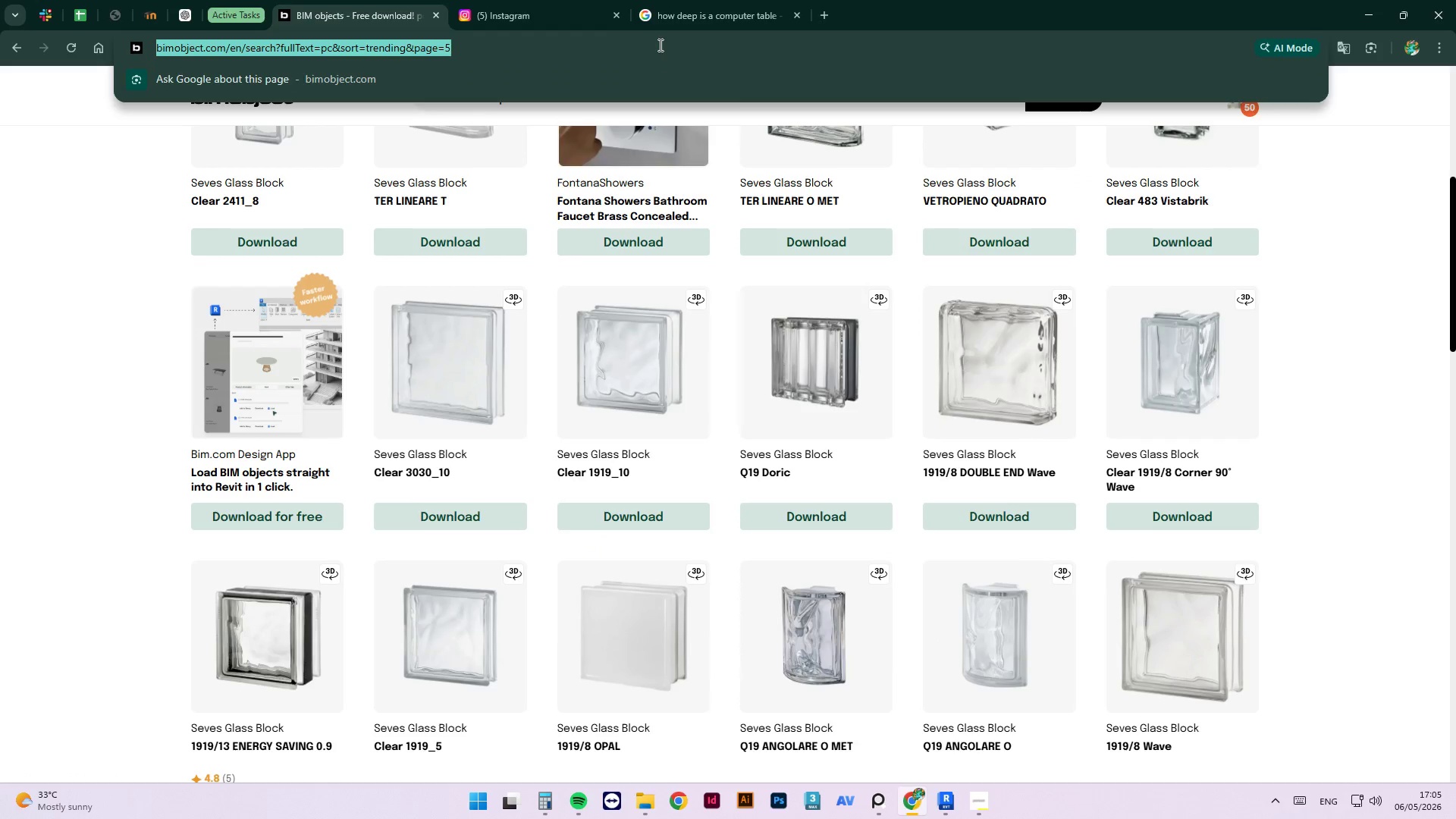 
type(libra)
 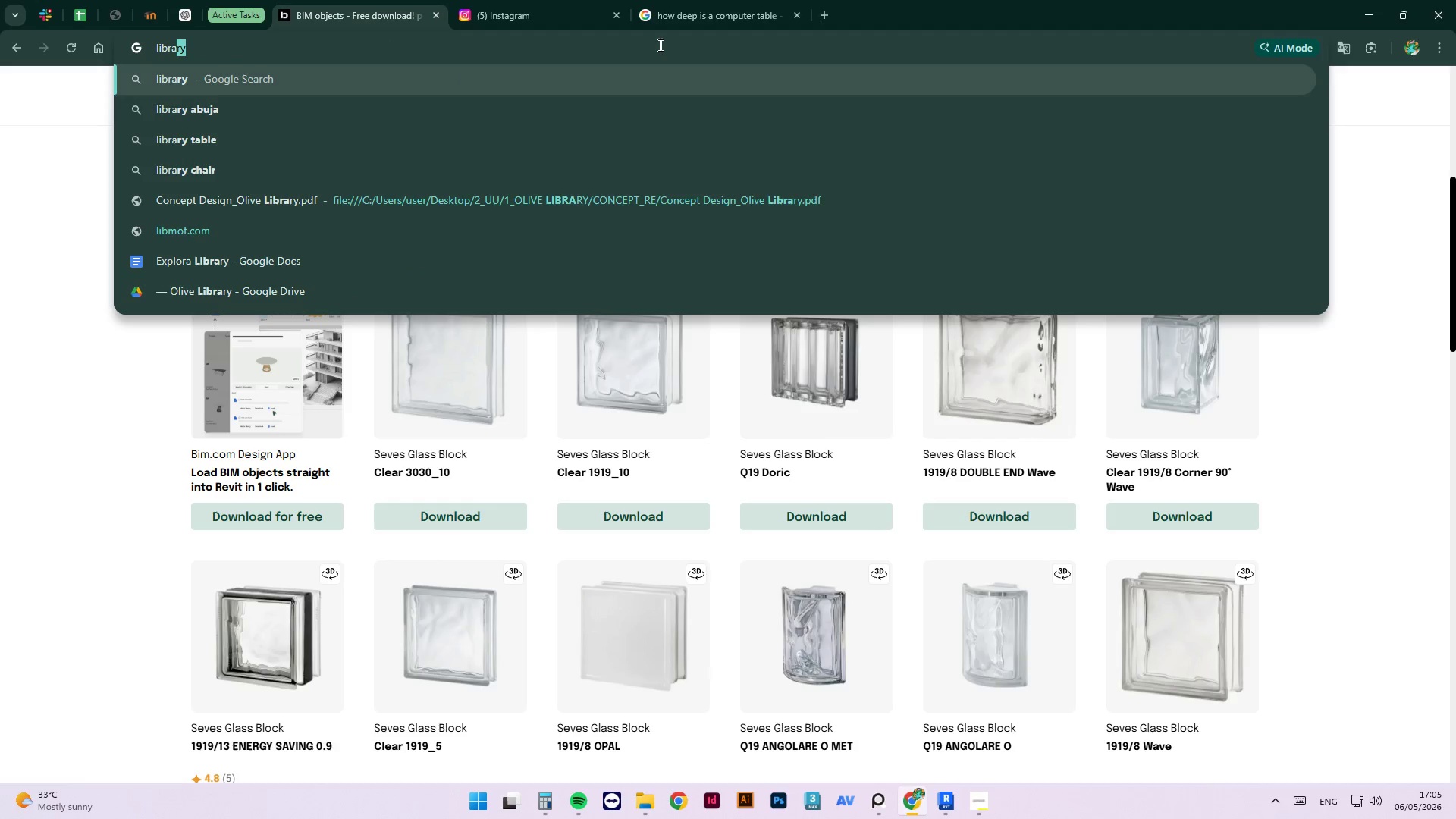 
key(Control+A)
 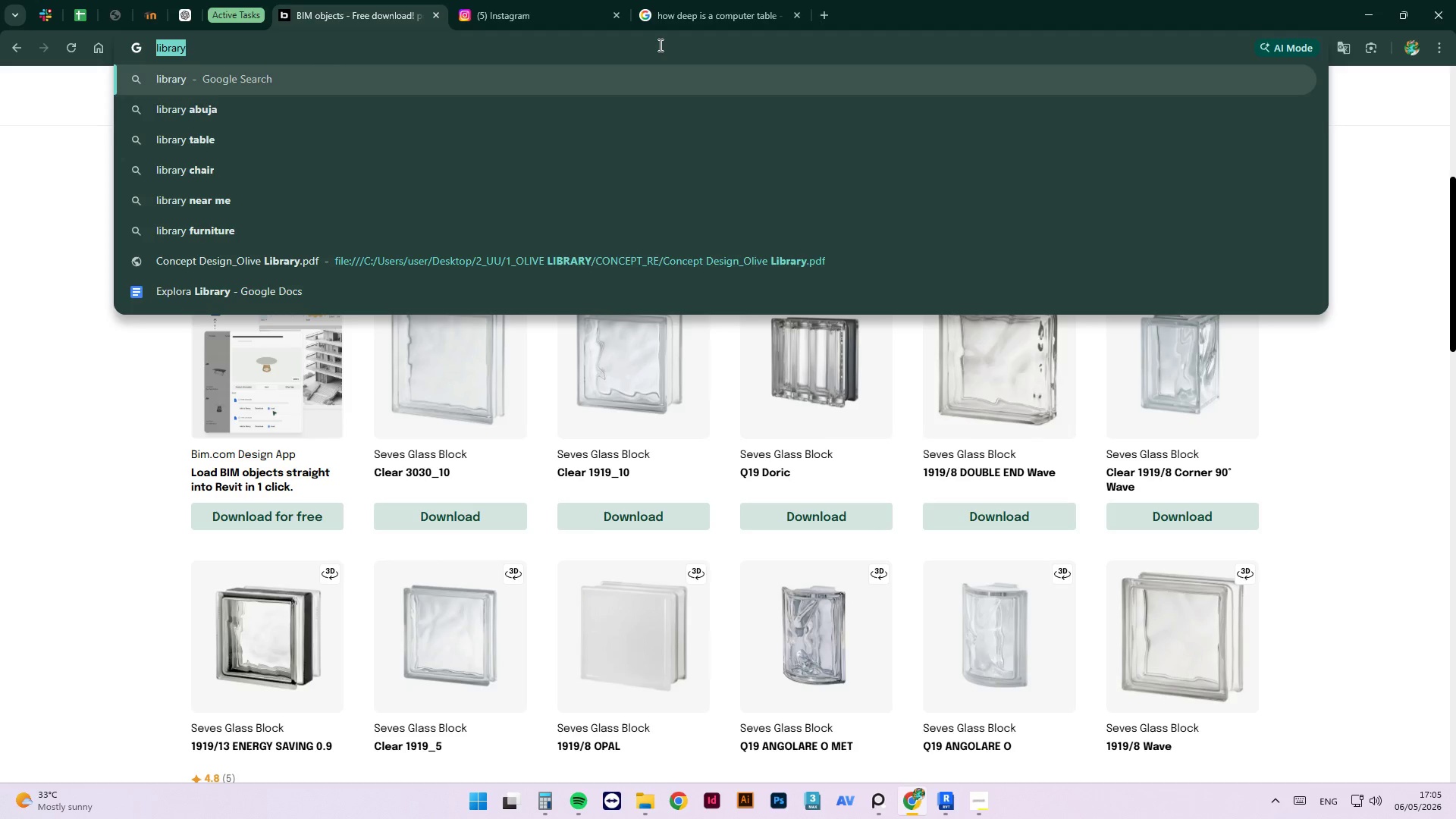 
type(bim)
key(Backspace)
key(Backspace)
key(Backspace)
key(Backspace)
type(revit)
key(Backspace)
key(Backspace)
key(Backspace)
key(Backspace)
key(Backspace)
type(pc revit)
 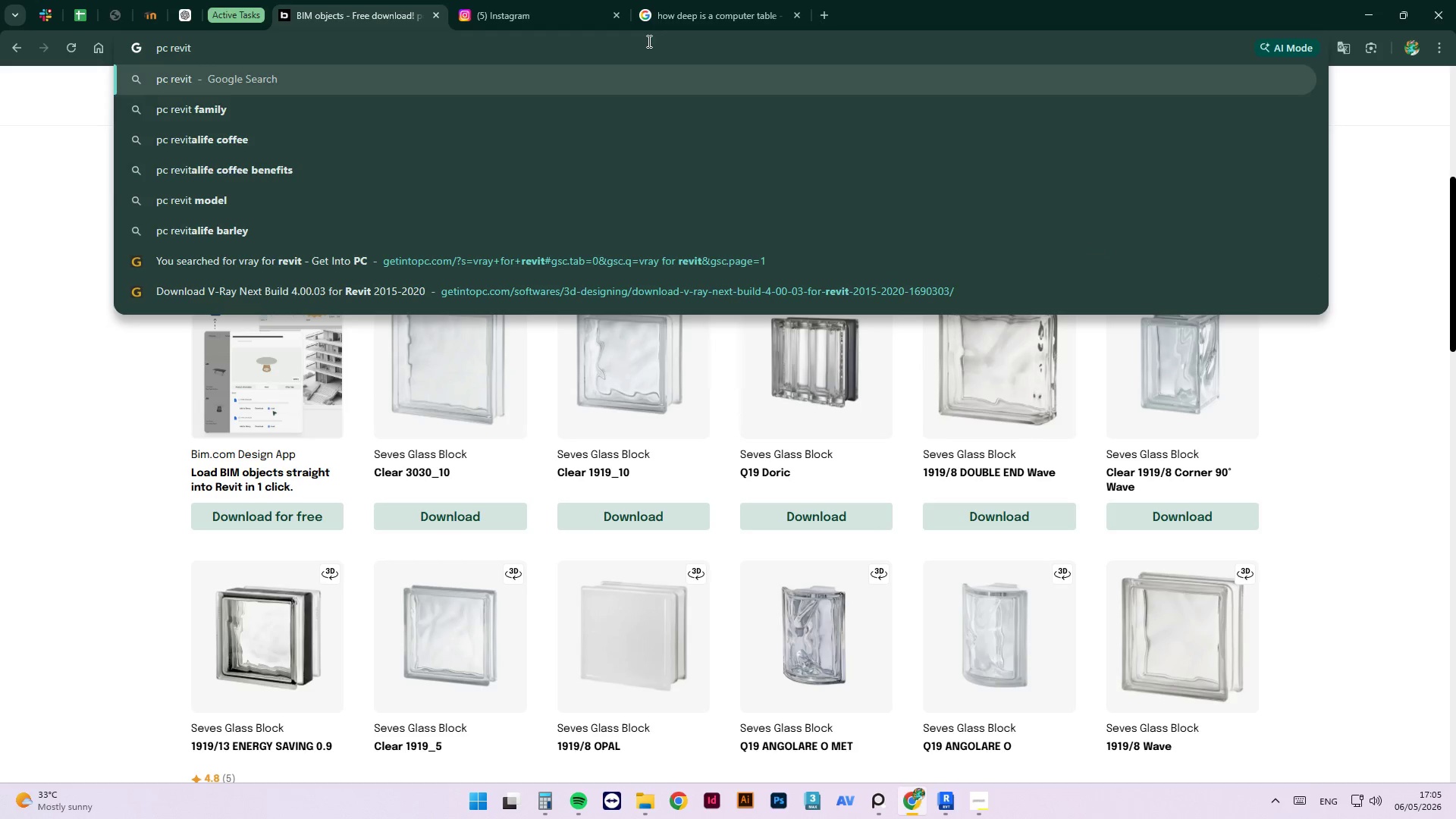 
key(ArrowLeft)
 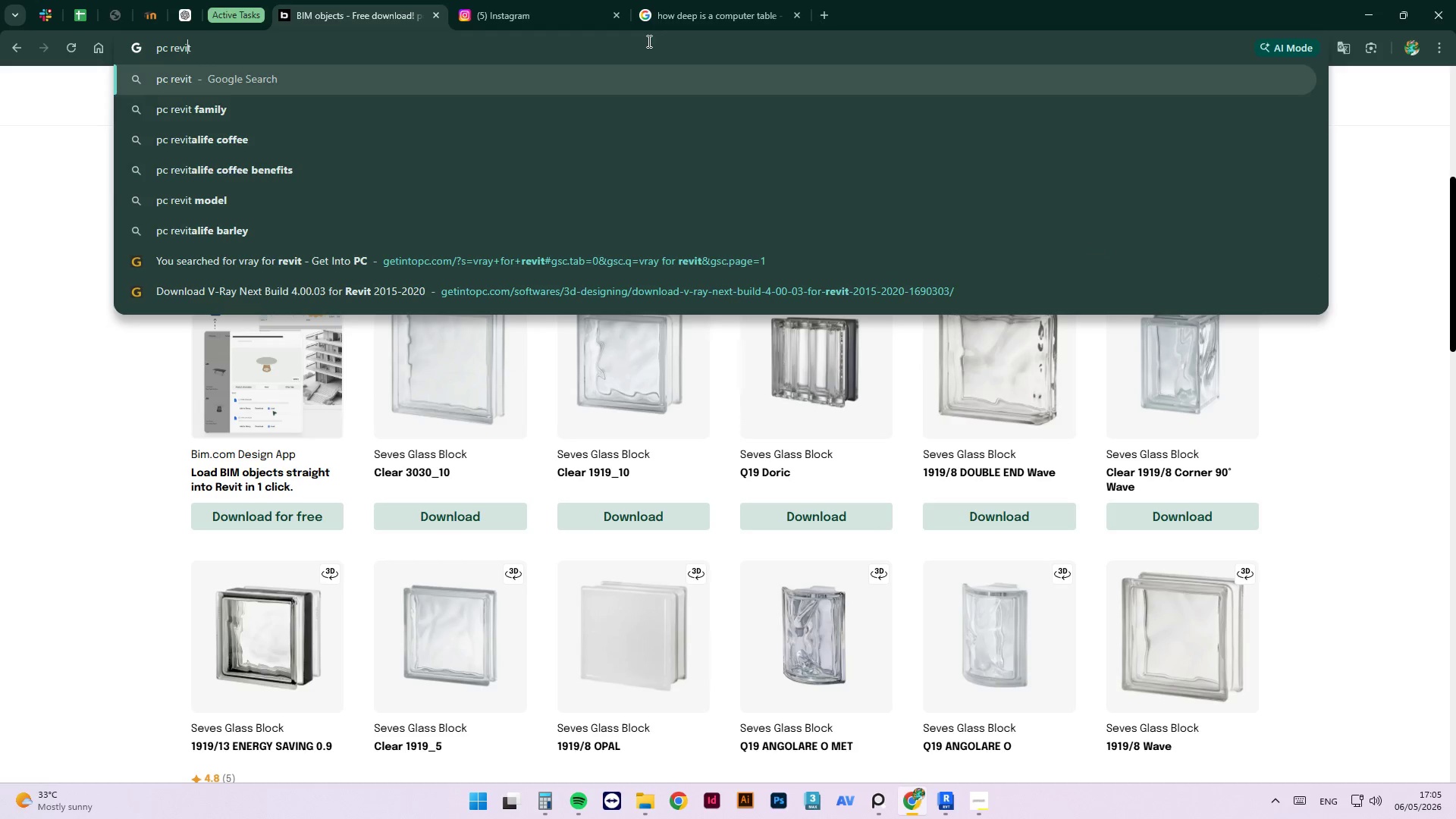 
key(ArrowDown)
 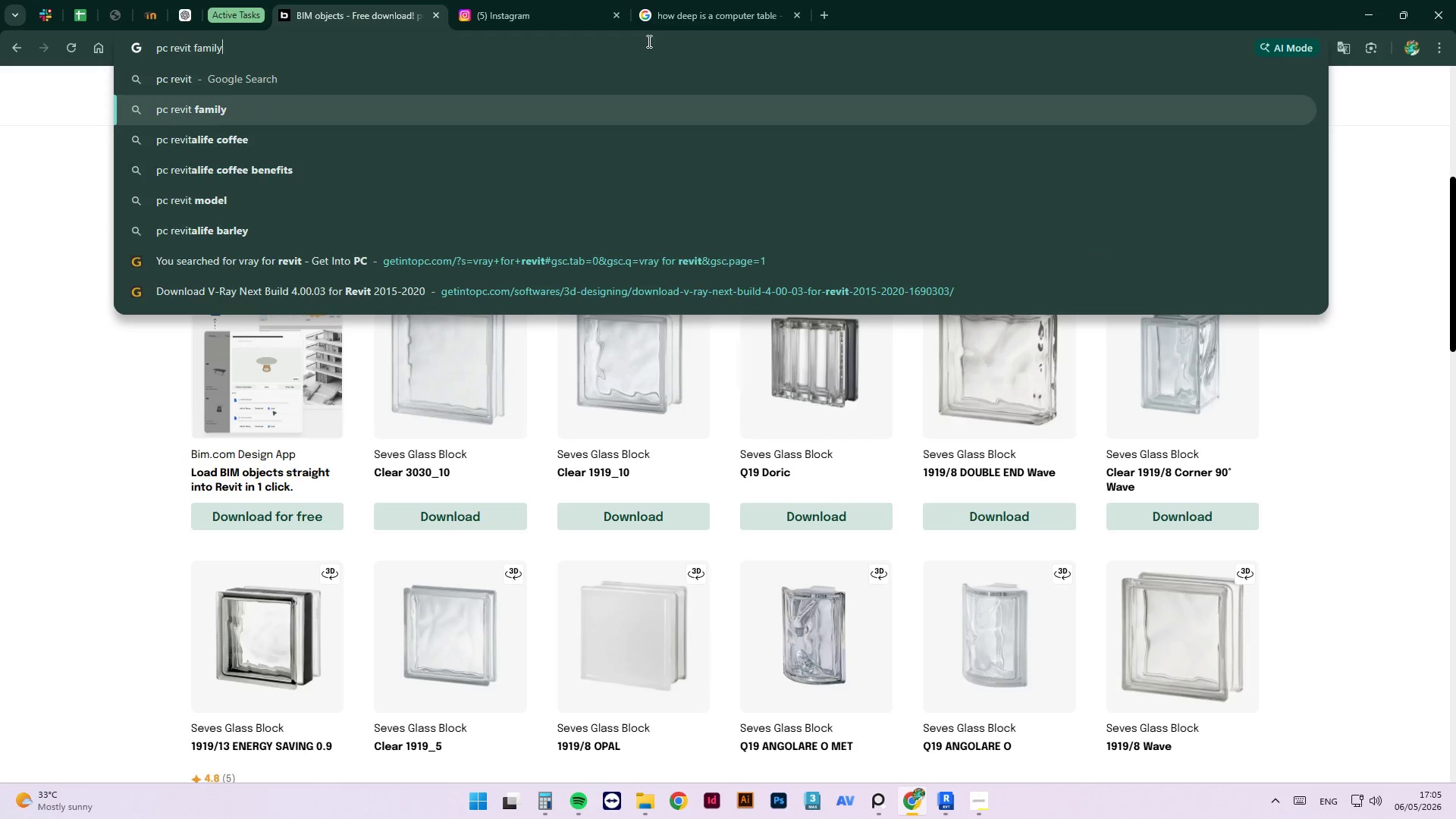 
key(Enter)
 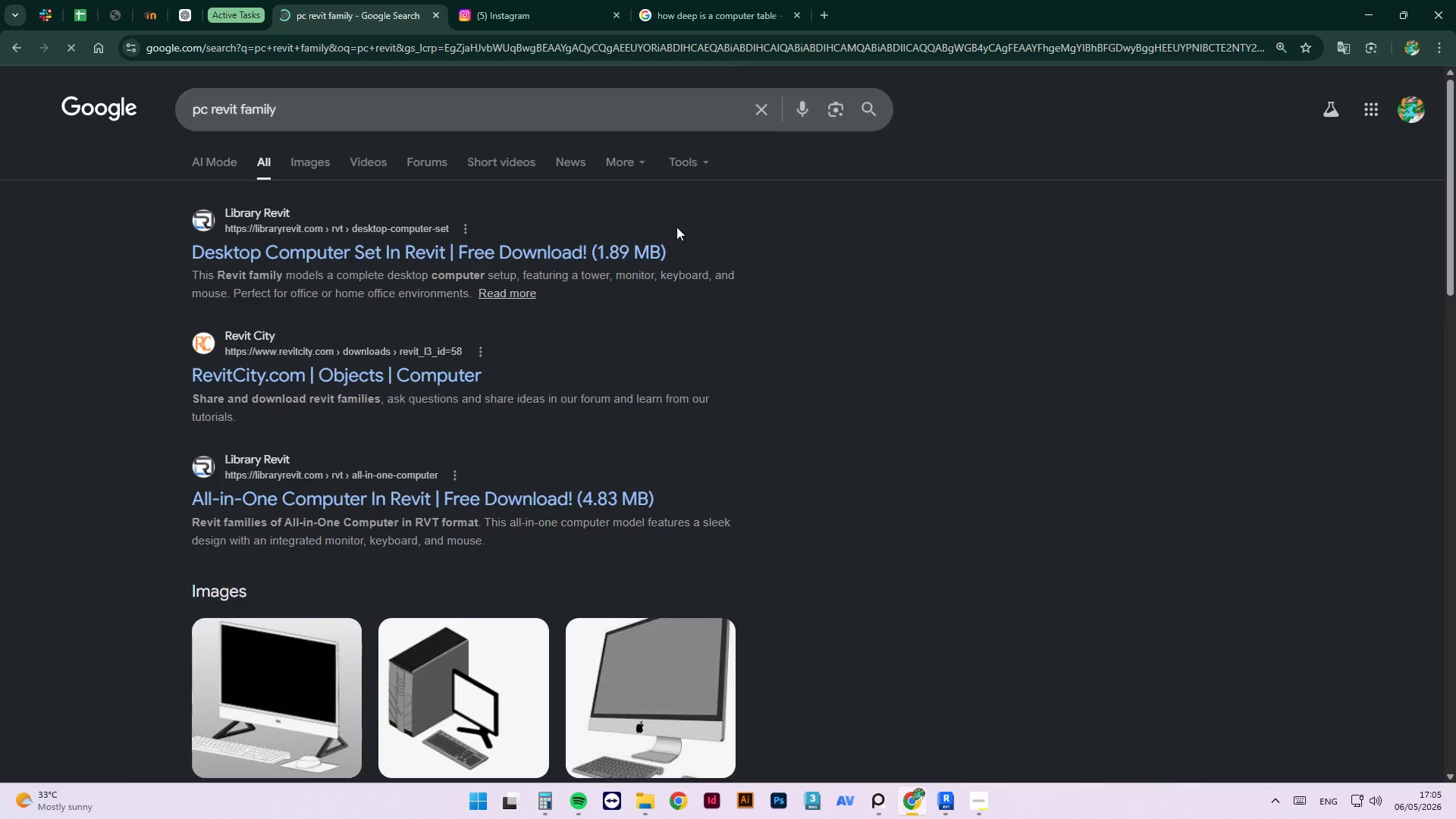 
left_click([609, 256])
 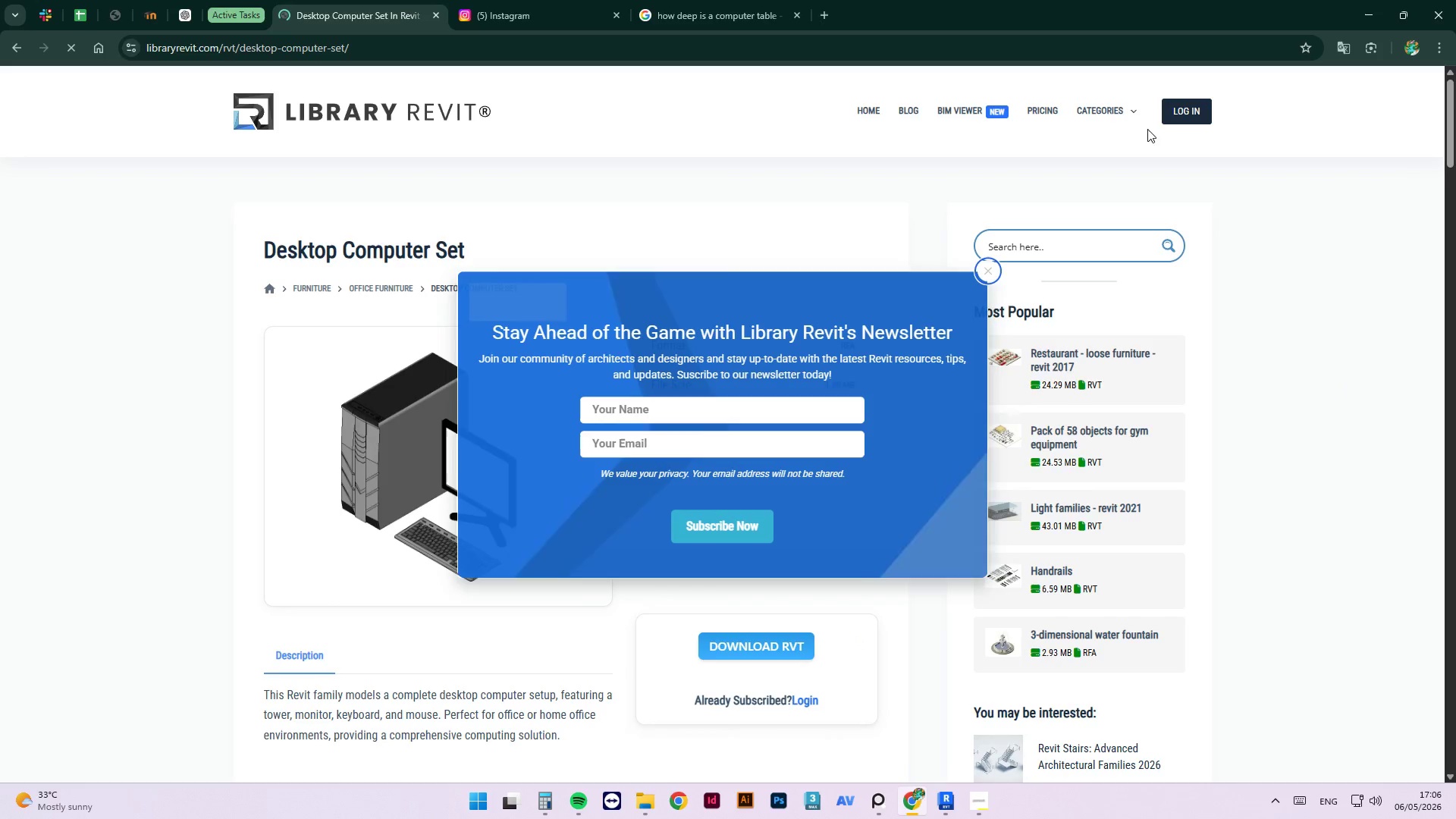 
left_click([985, 268])
 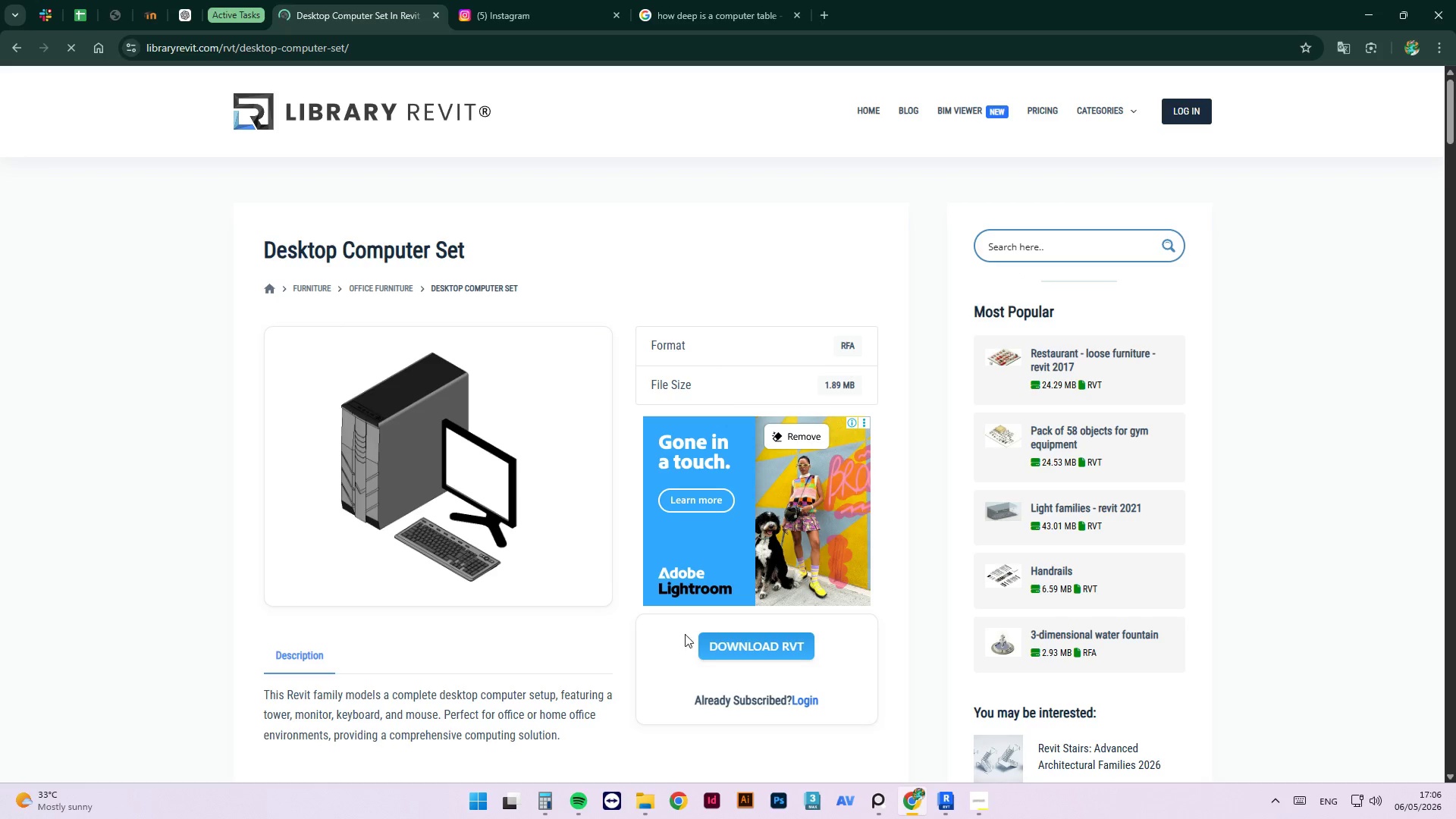 
left_click([730, 657])
 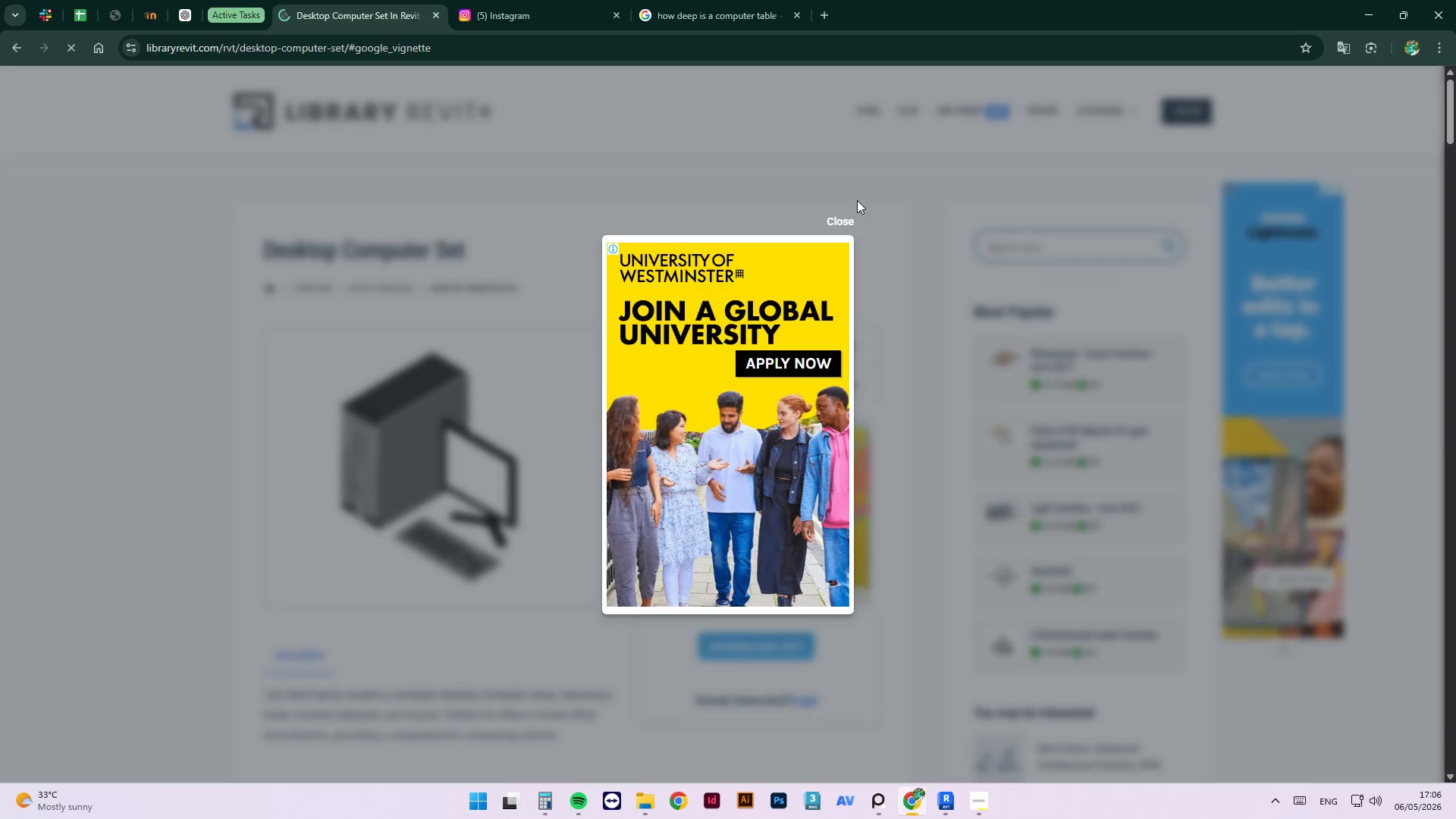 
left_click([846, 216])
 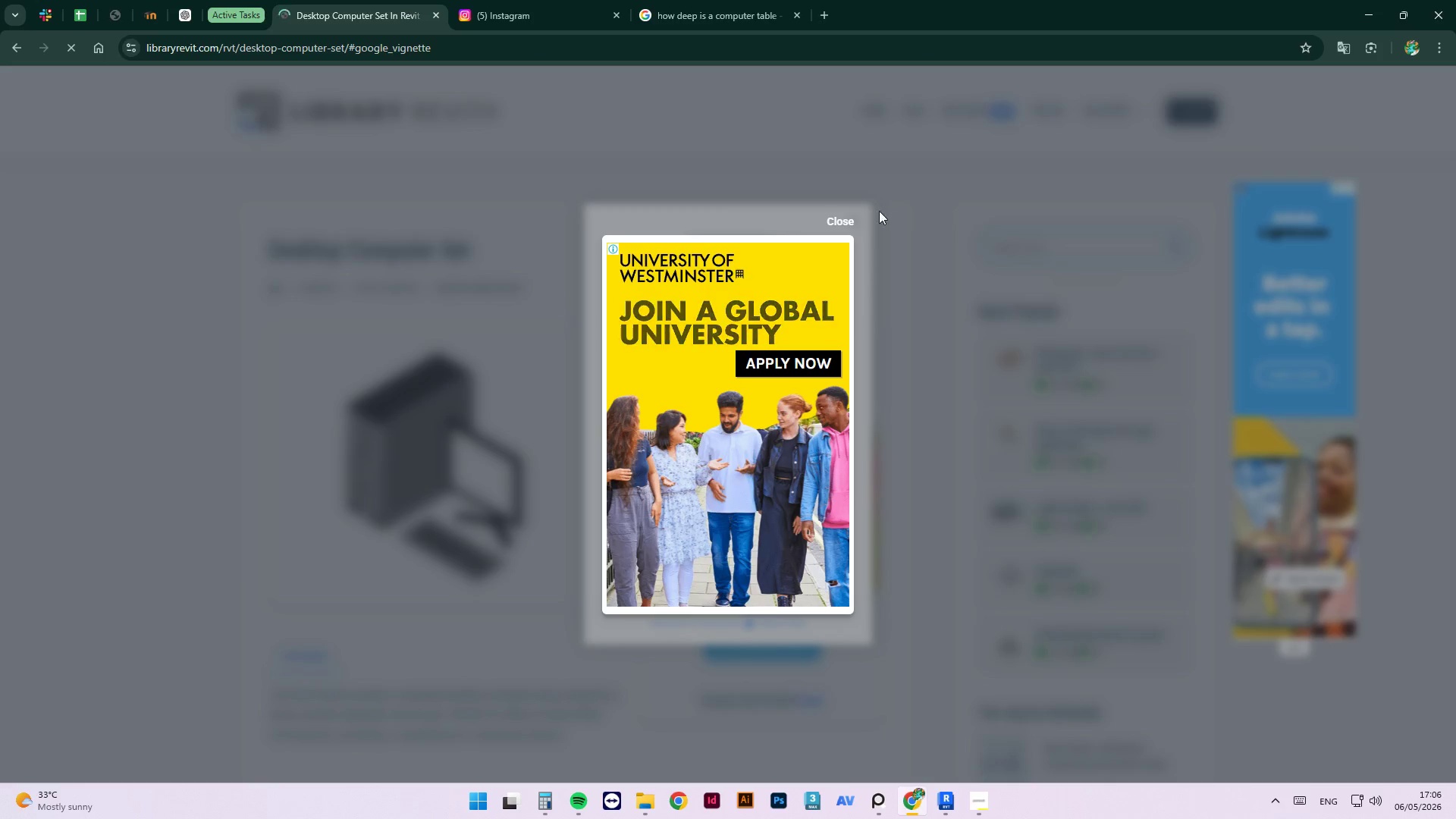 
left_click([846, 219])
 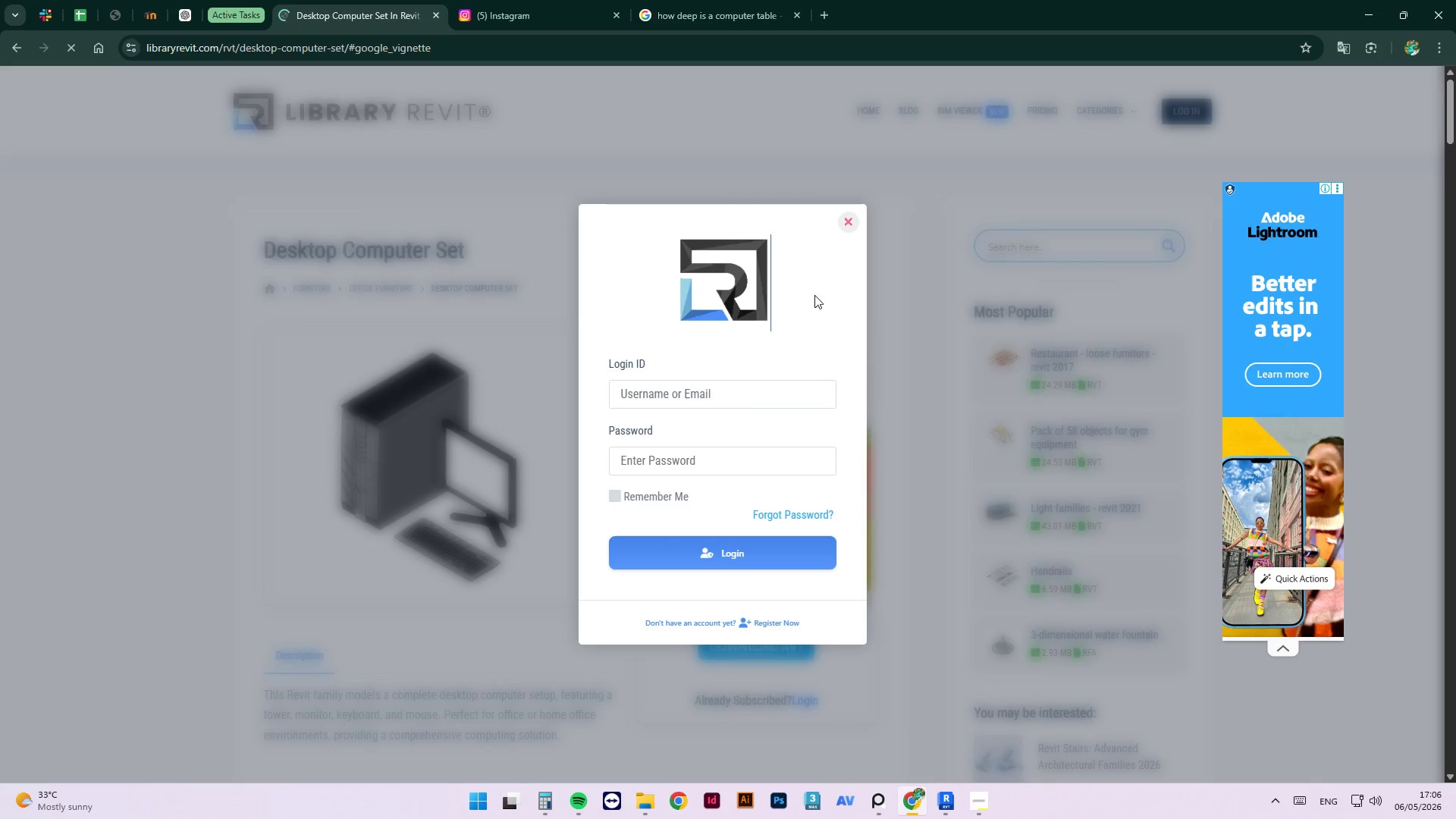 
left_click([733, 401])
 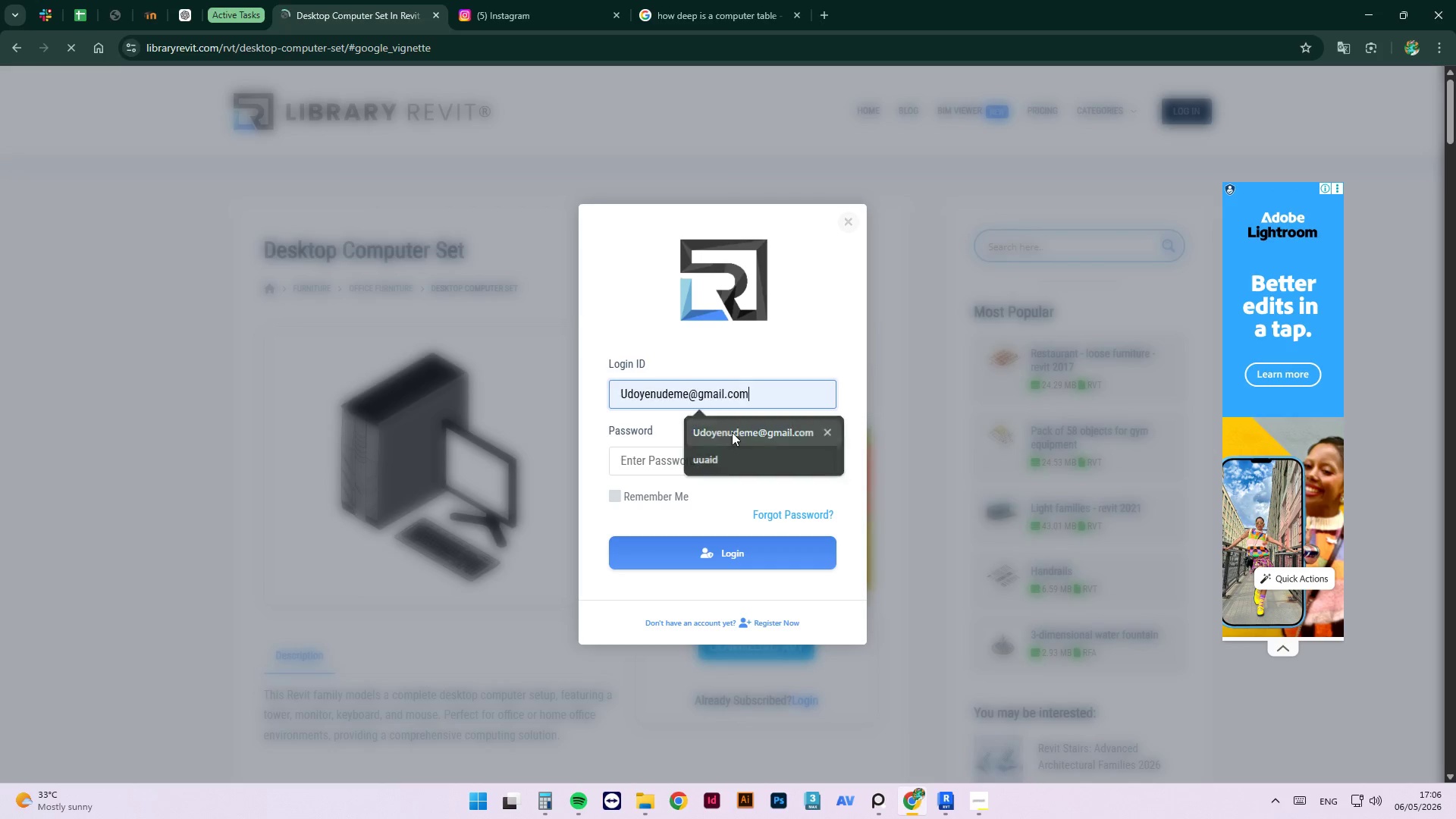 
double_click([686, 456])
 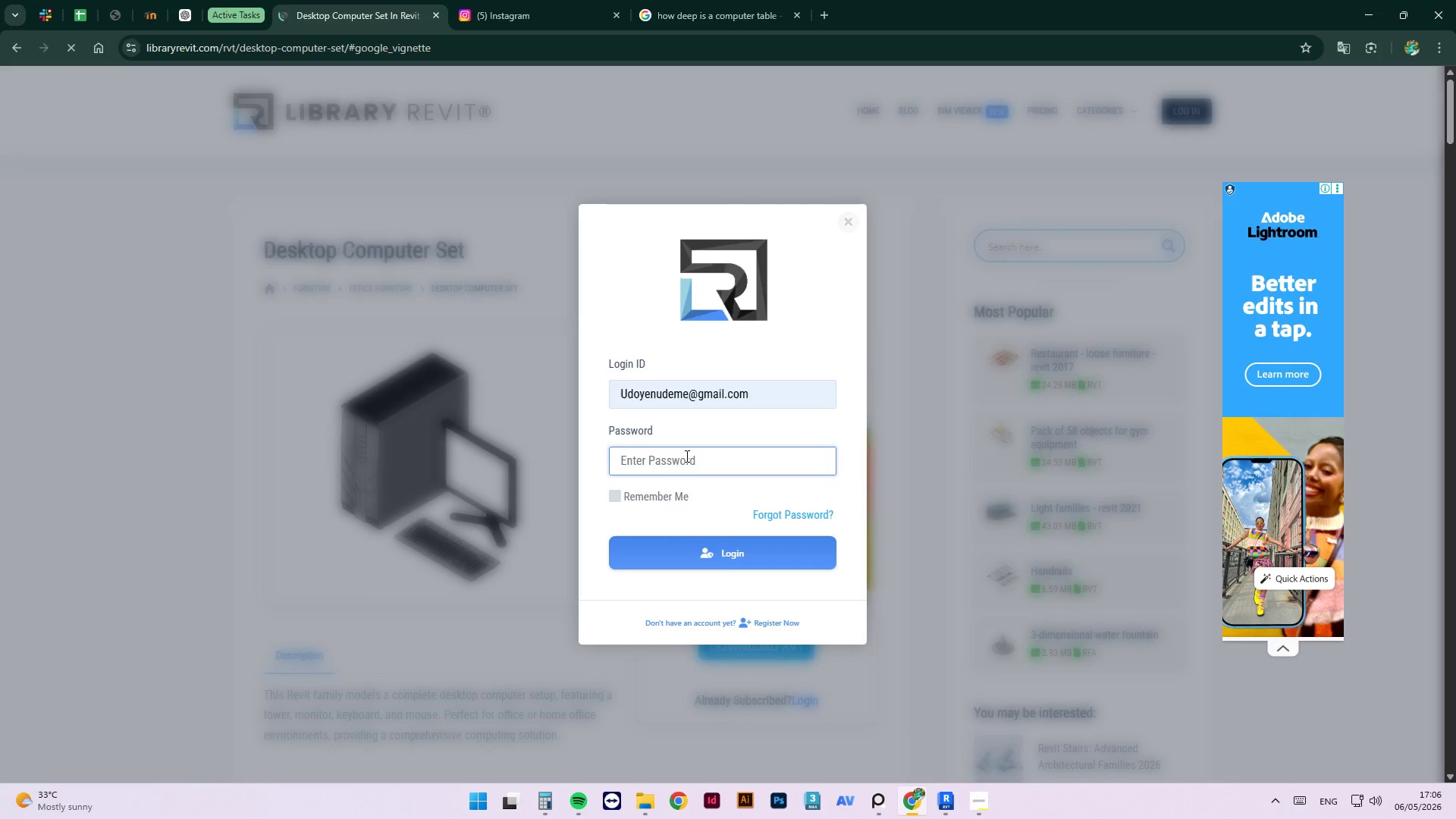 
type(Uuaidarch)
 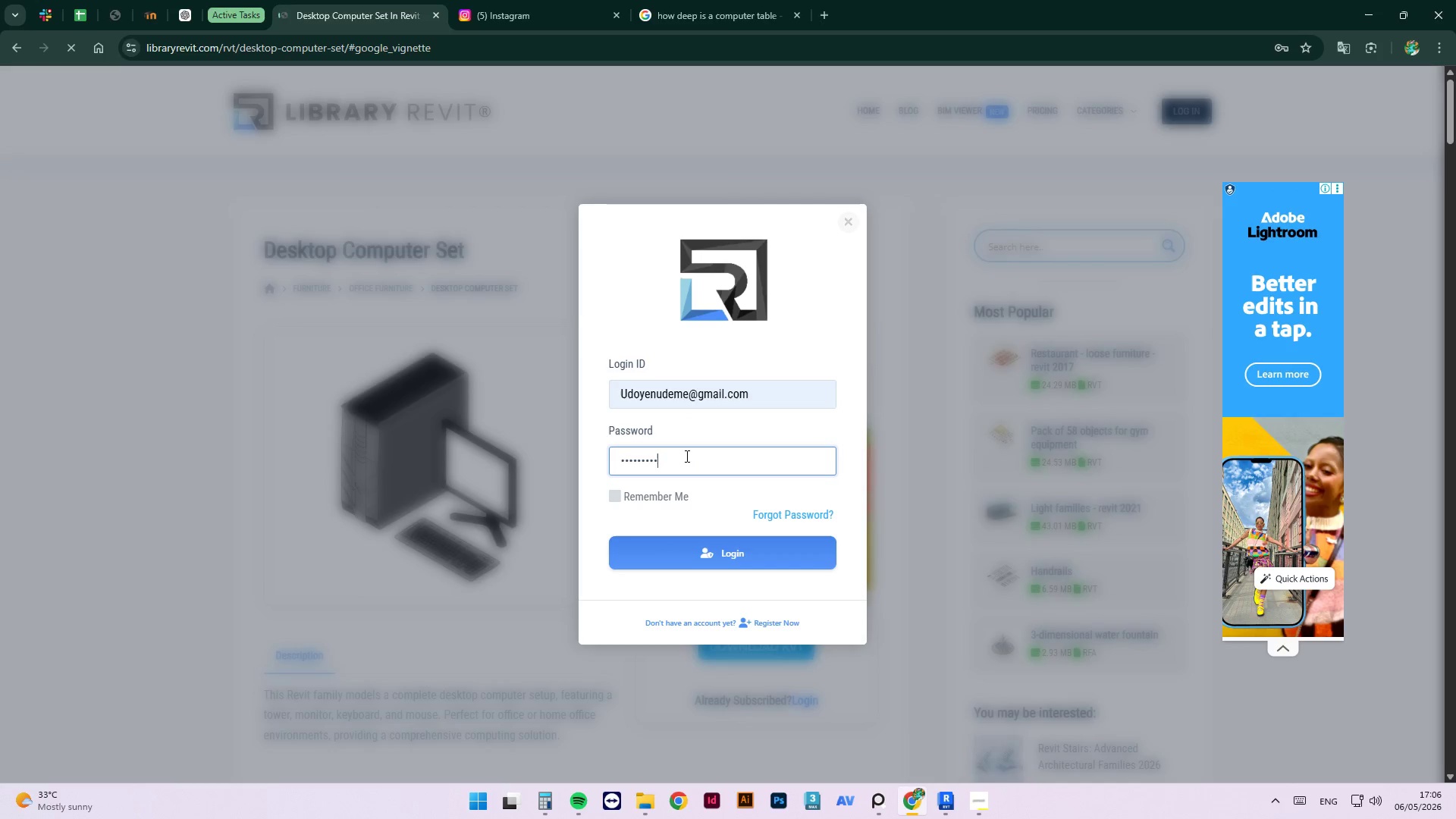 
key(Enter)
 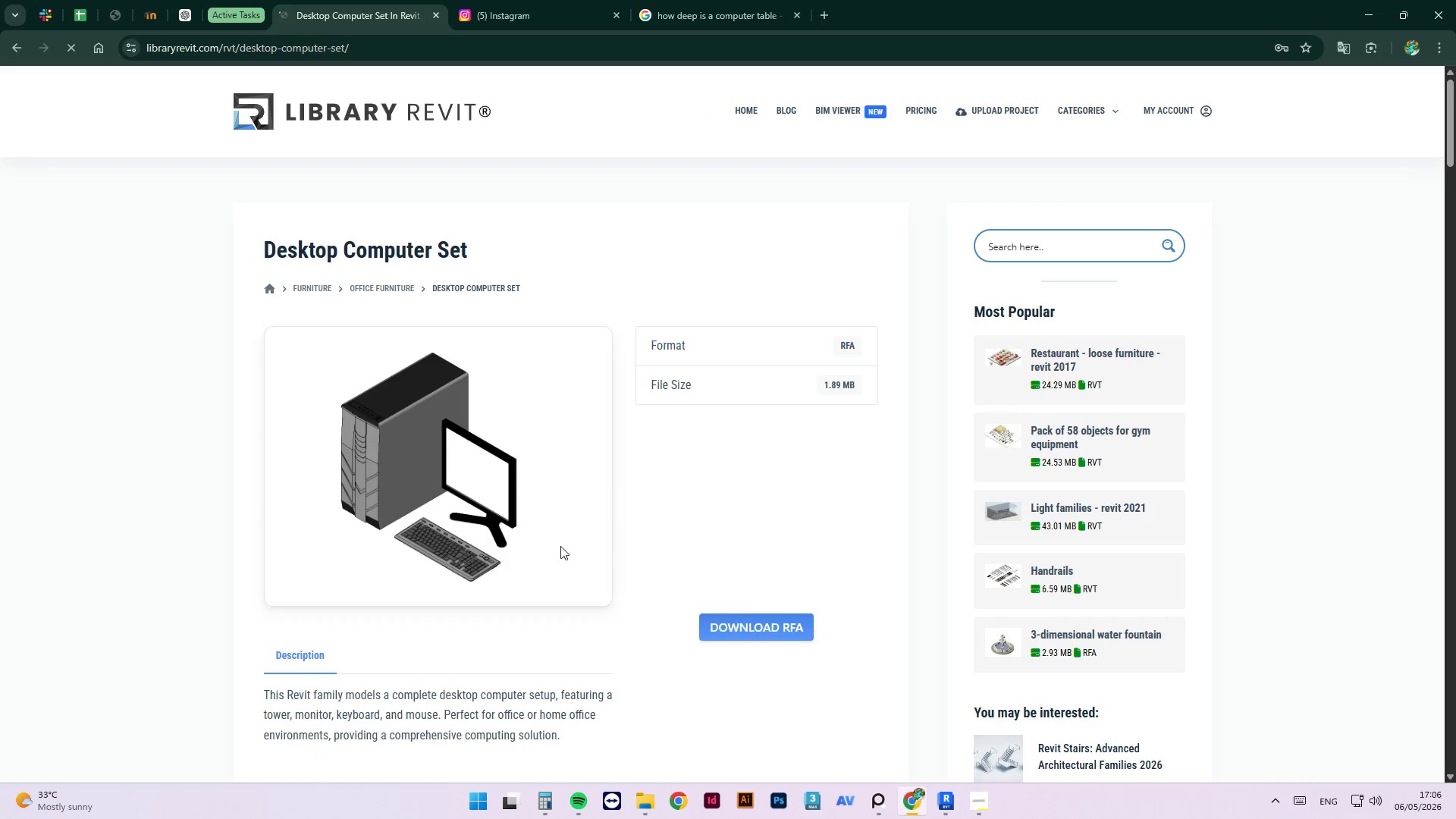 
left_click([739, 630])
 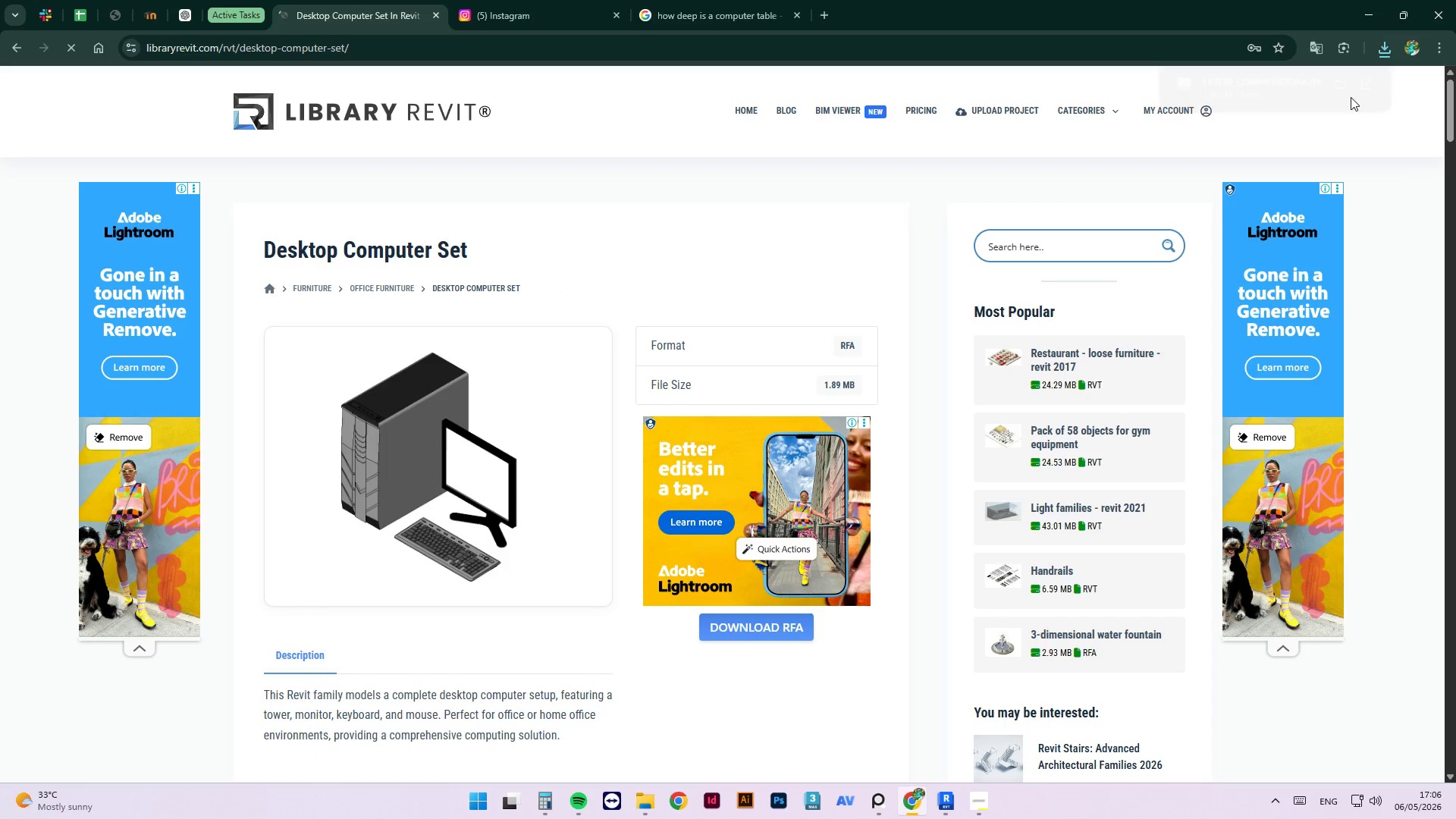 
left_click_drag(start_coordinate=[1253, 89], to_coordinate=[592, 348])
 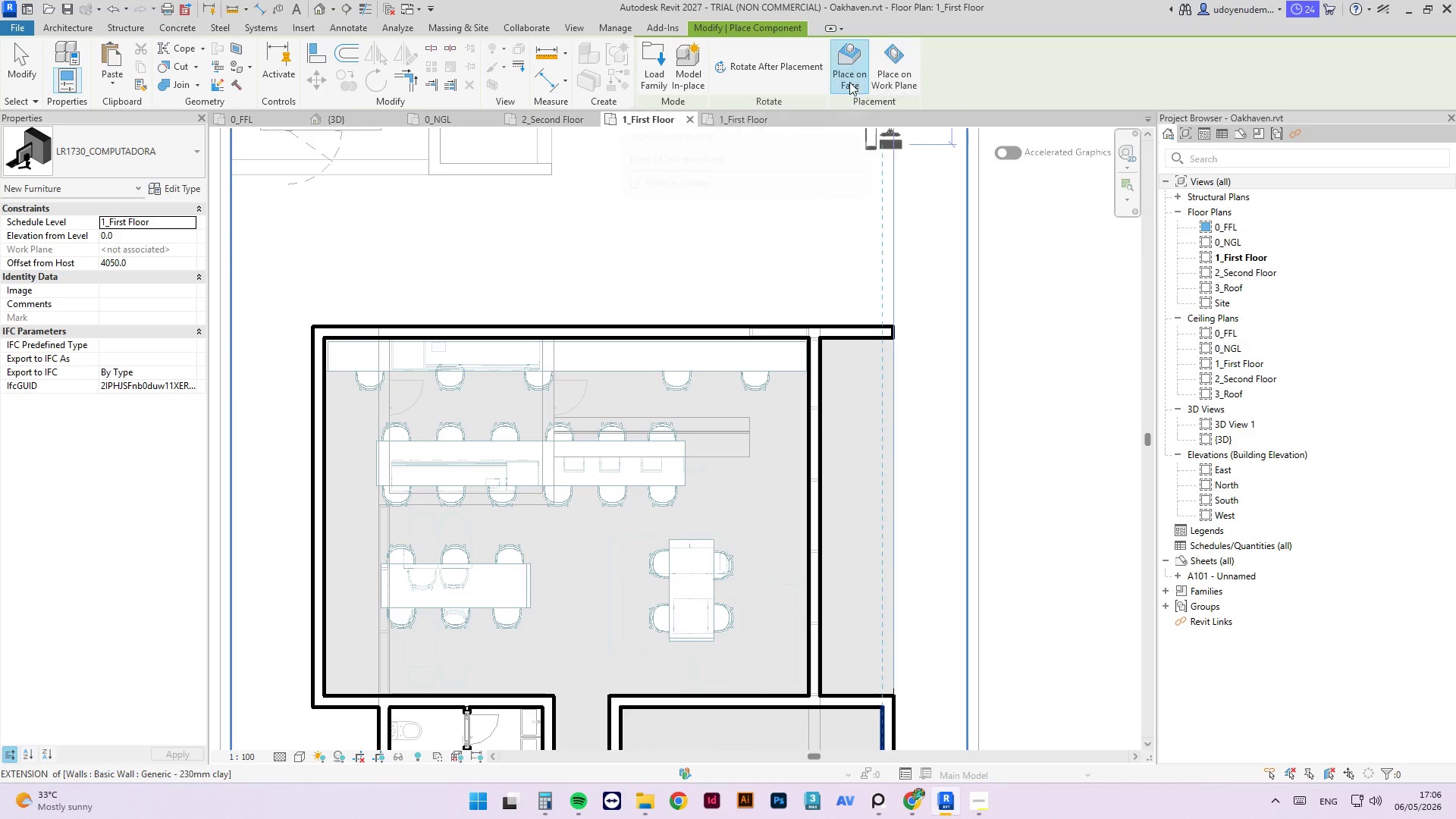 
wait(6.41)
 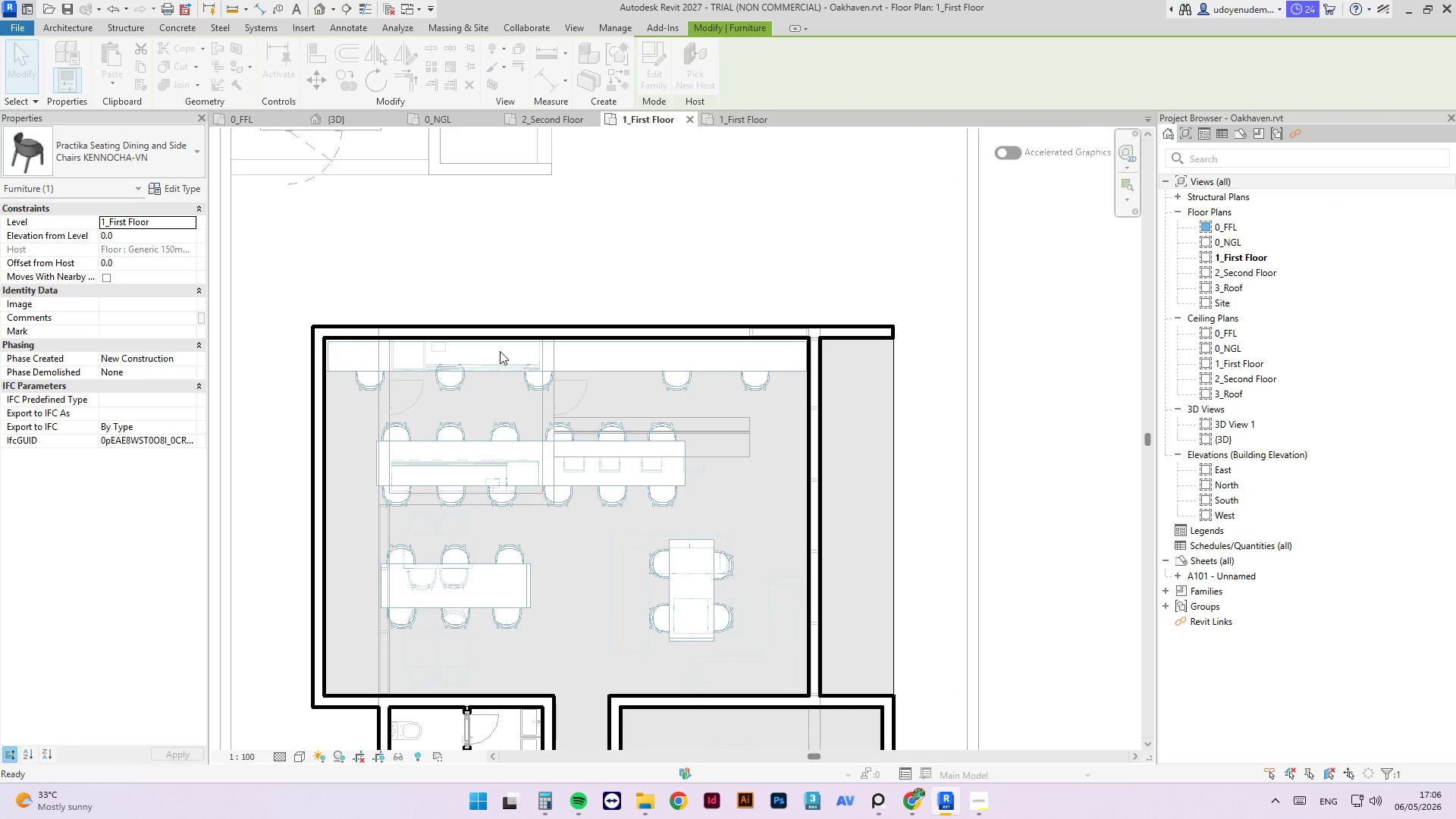 
left_click([850, 80])
 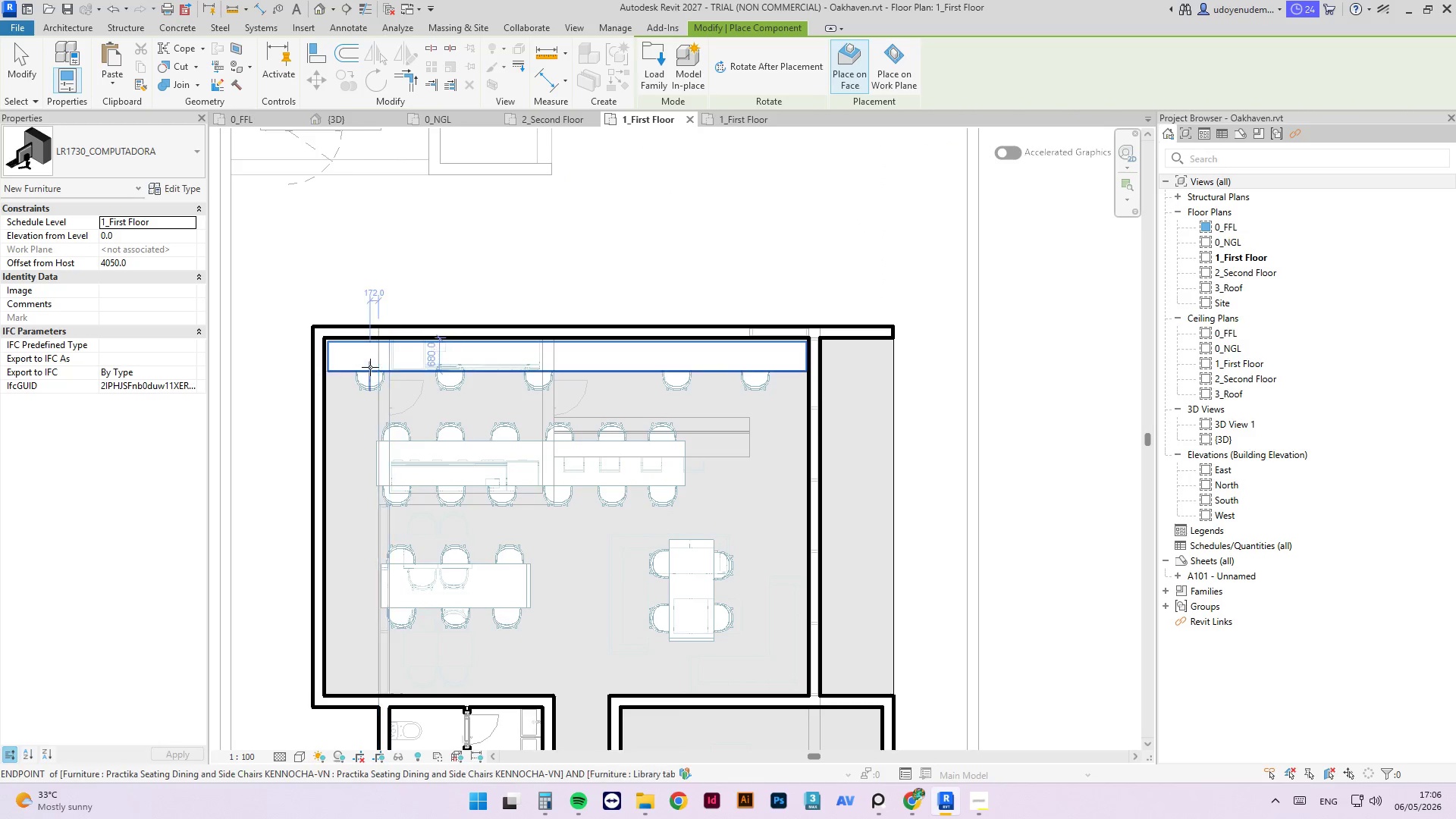 
scroll: coordinate [365, 366], scroll_direction: up, amount: 5.0
 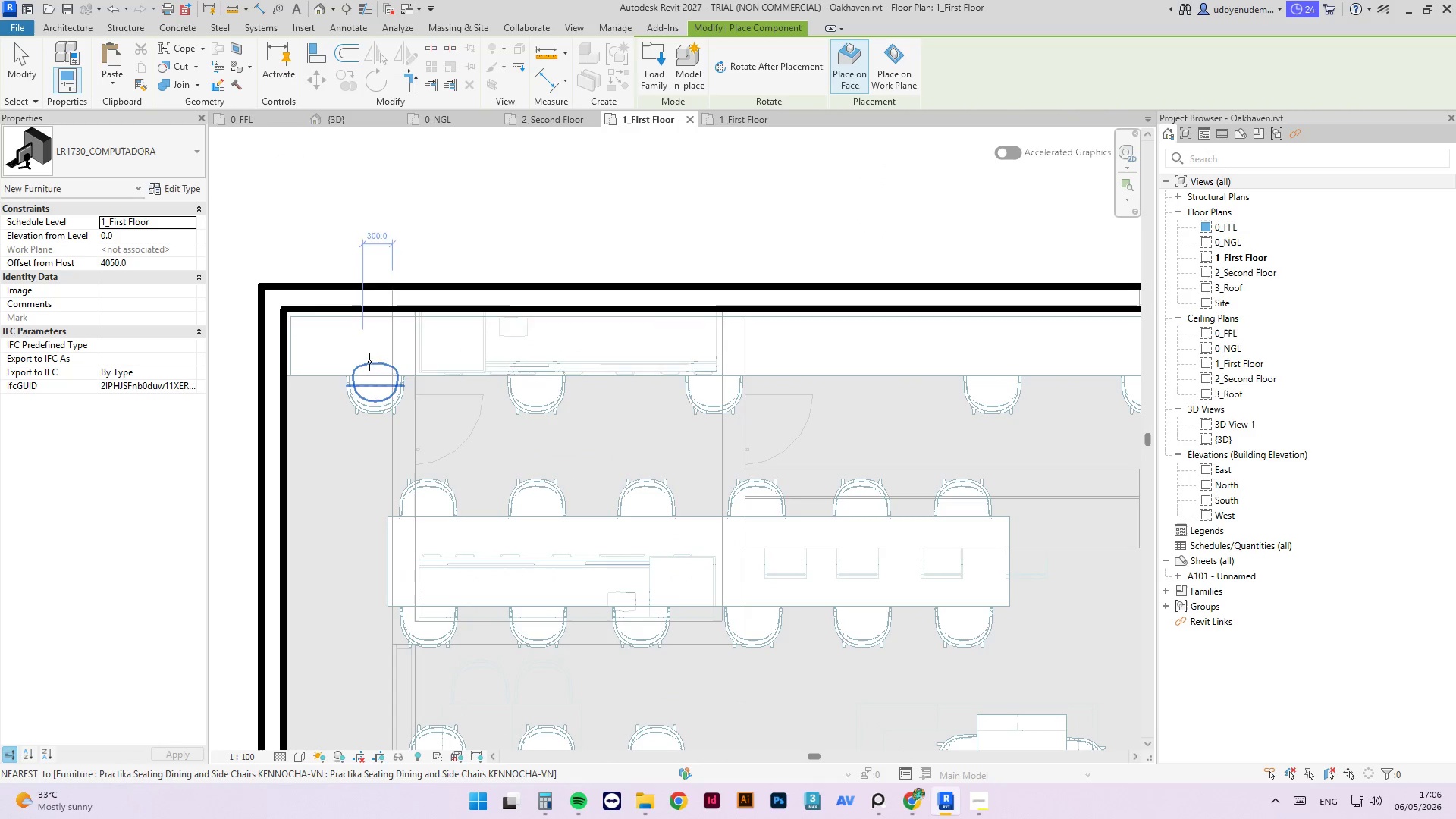 
scroll: coordinate [490, 376], scroll_direction: down, amount: 6.0
 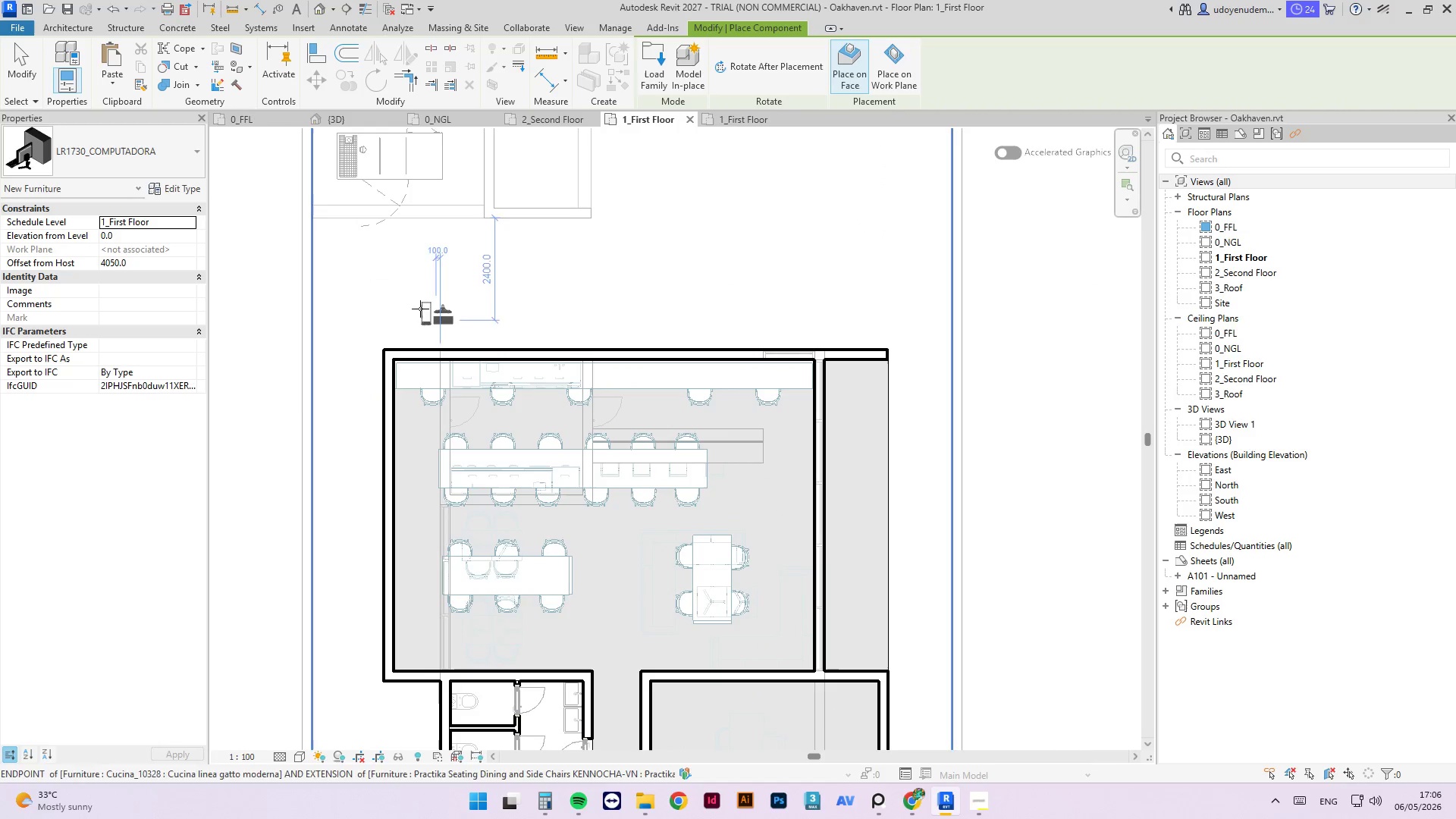 
scroll: coordinate [414, 383], scroll_direction: up, amount: 7.0
 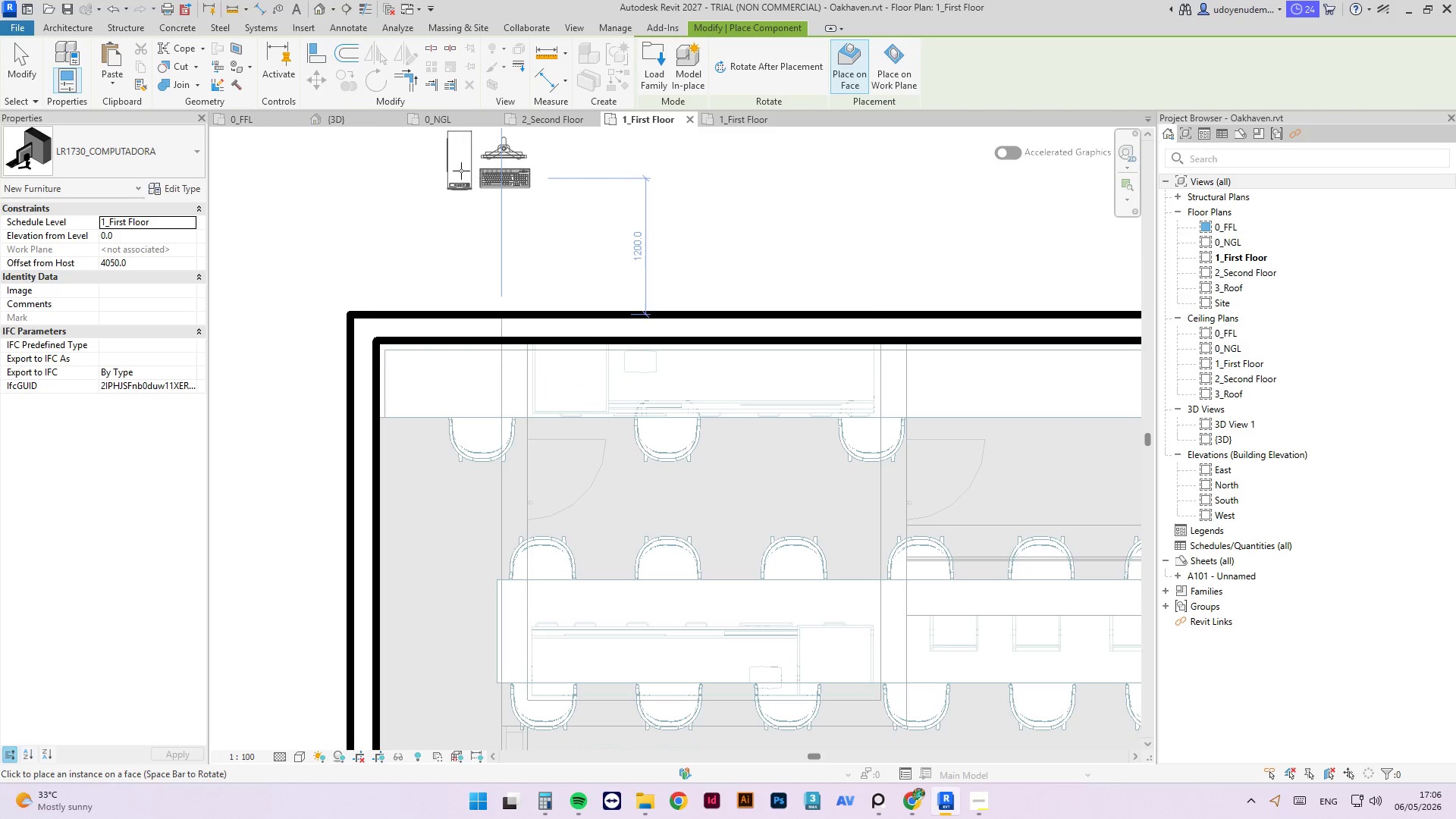 
left_click([359, 119])
 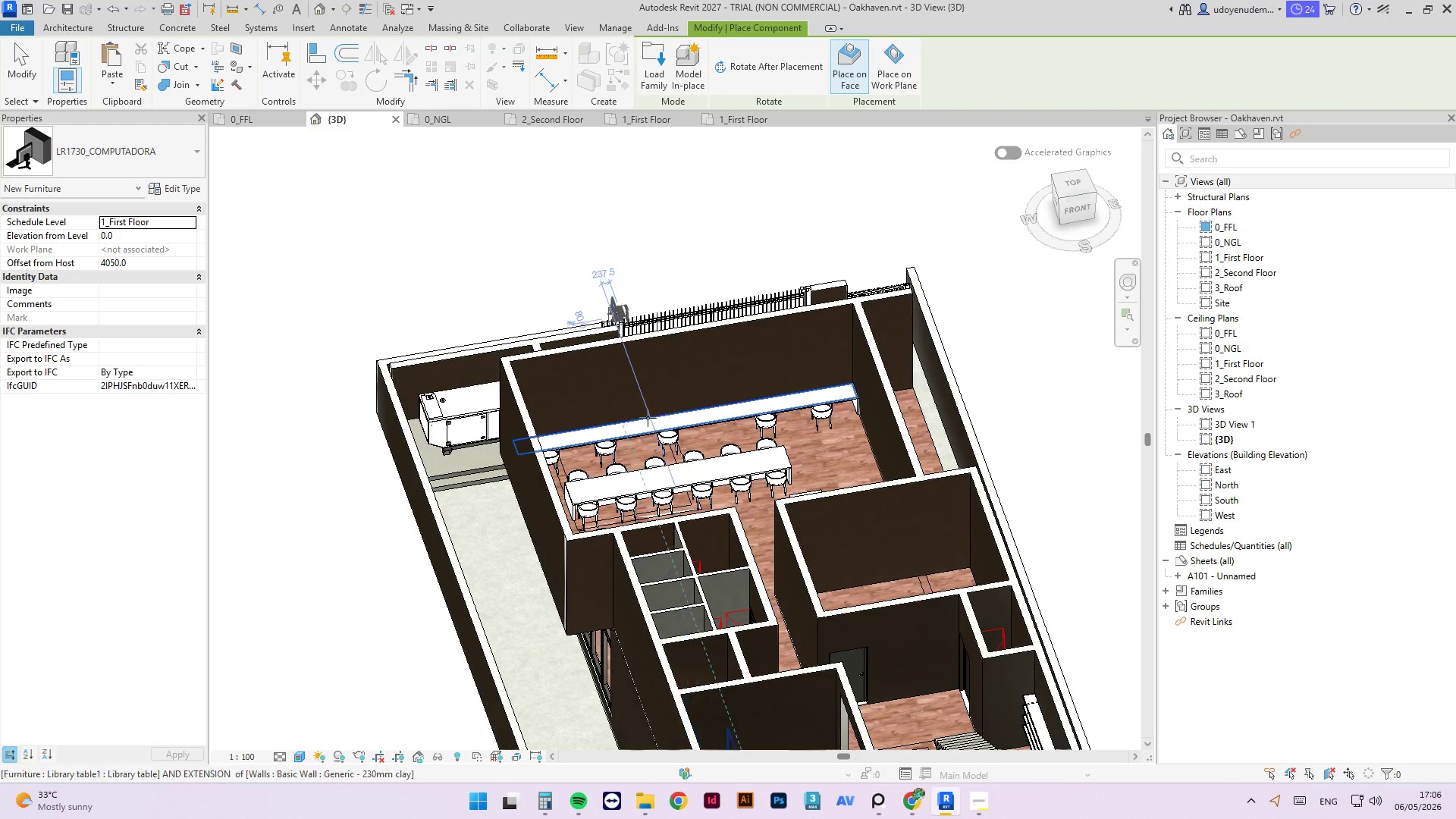 
scroll: coordinate [584, 467], scroll_direction: up, amount: 3.0
 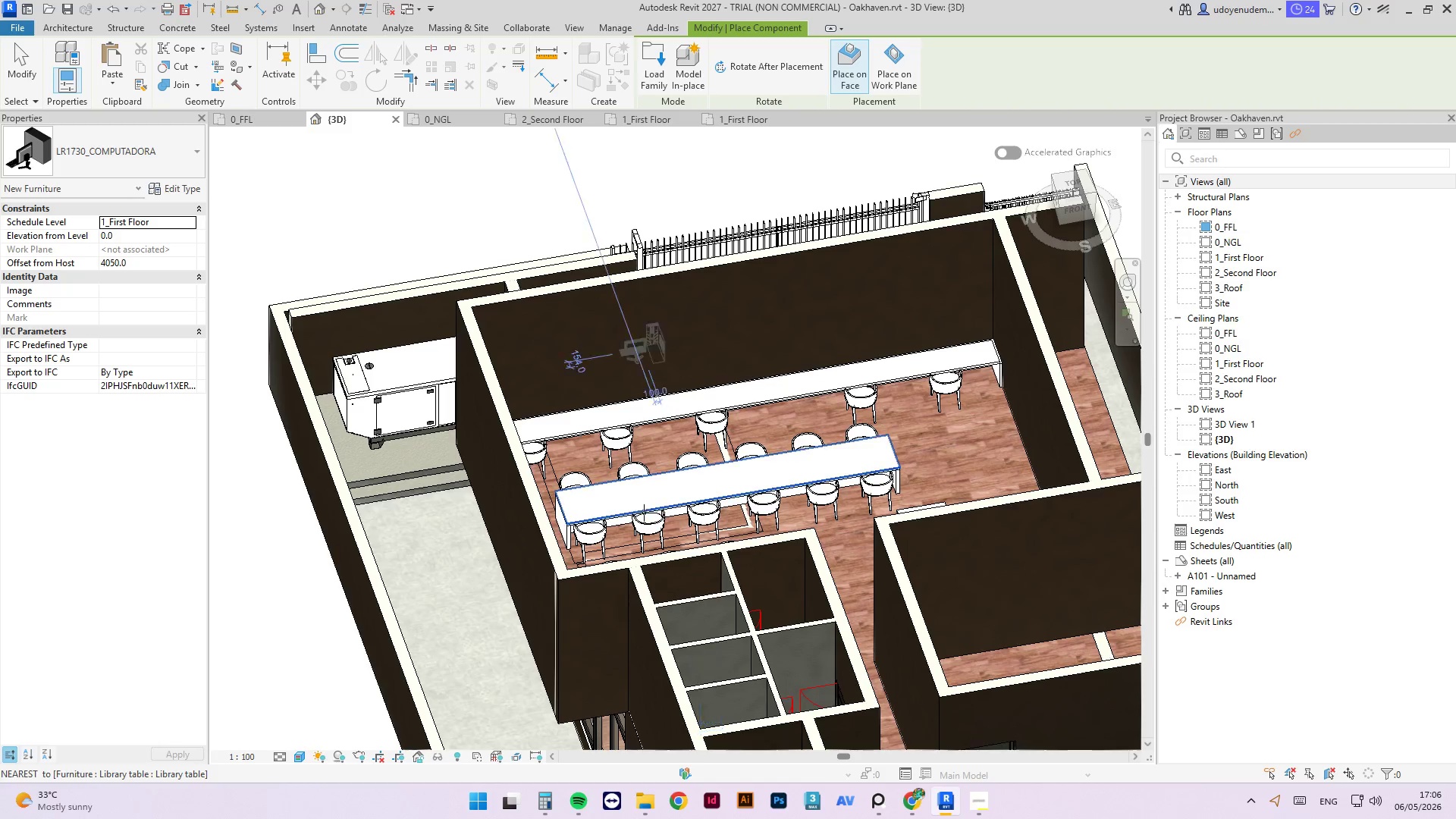 
wait(6.08)
 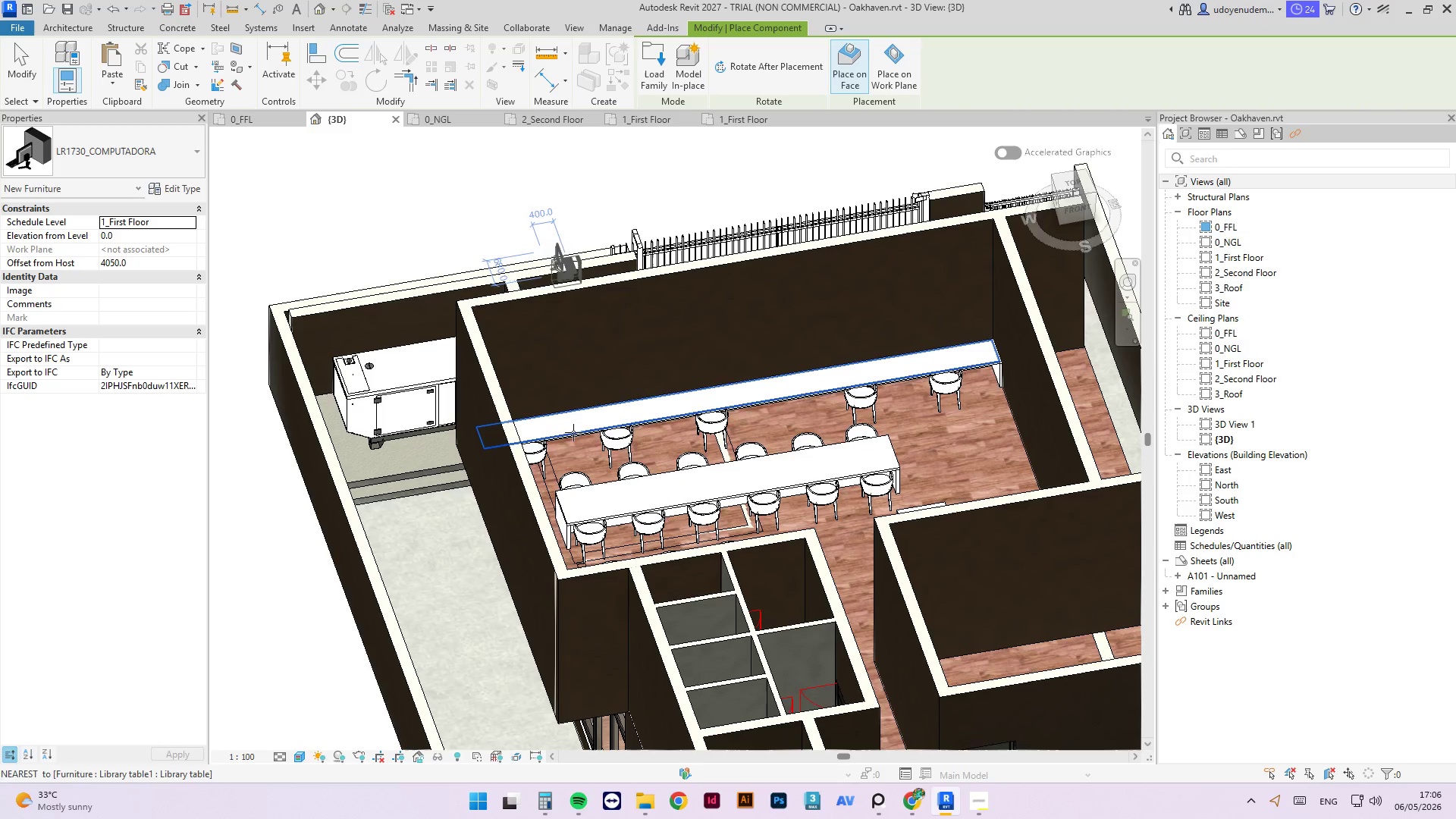 
left_click([650, 494])
 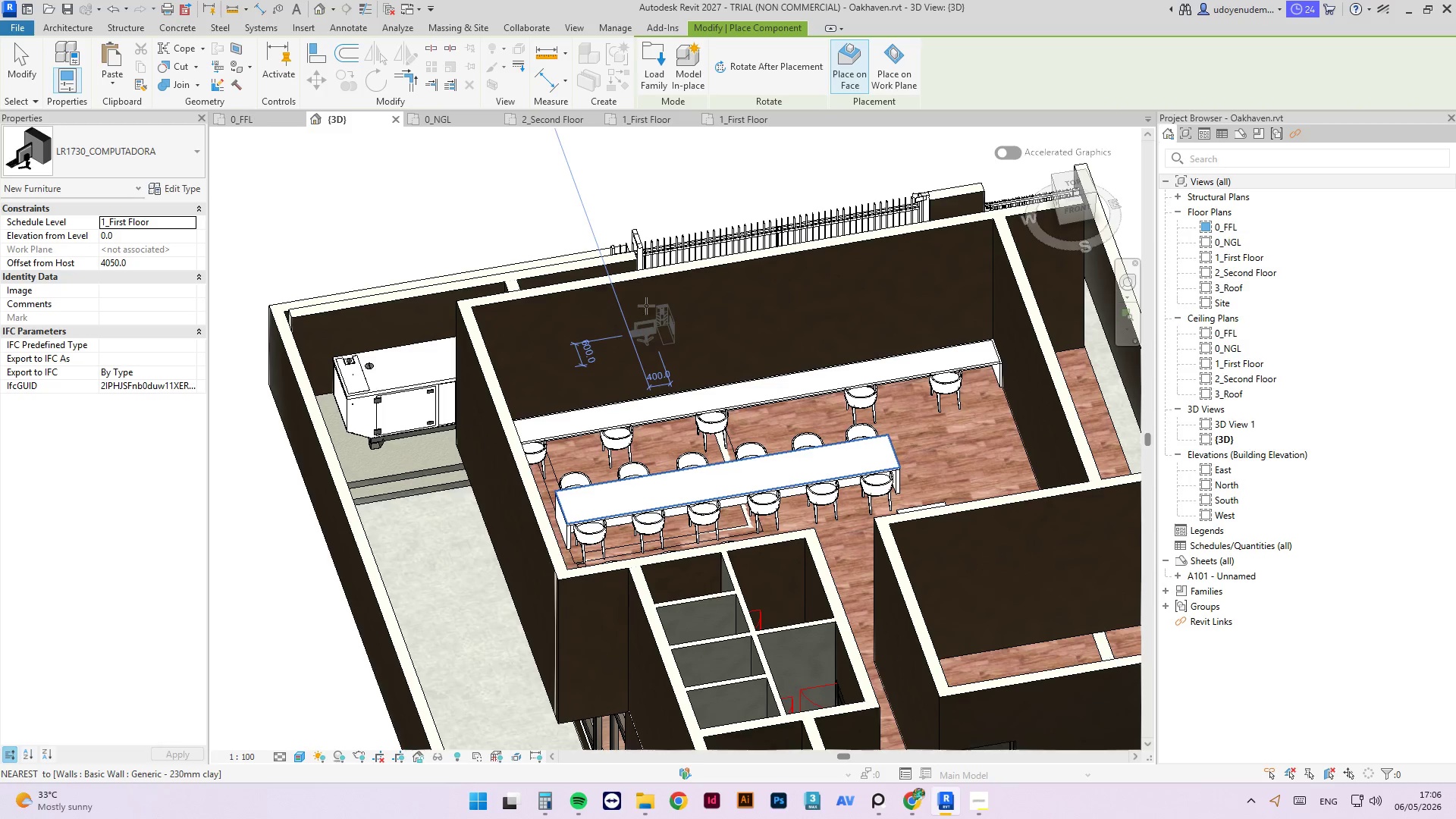 
scroll: coordinate [635, 325], scroll_direction: down, amount: 1.0
 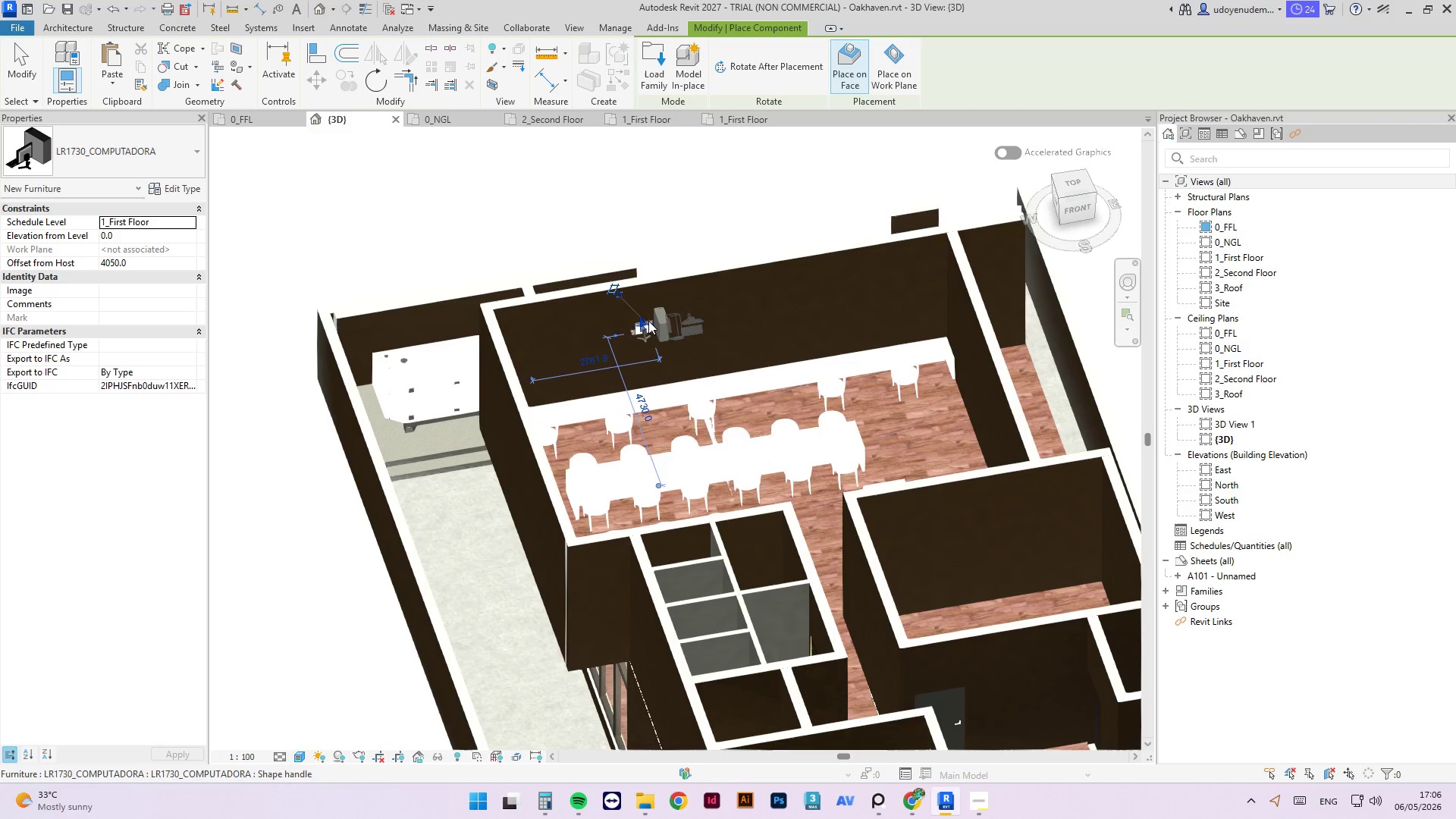 
hold_key(key=ShiftLeft, duration=1.59)
 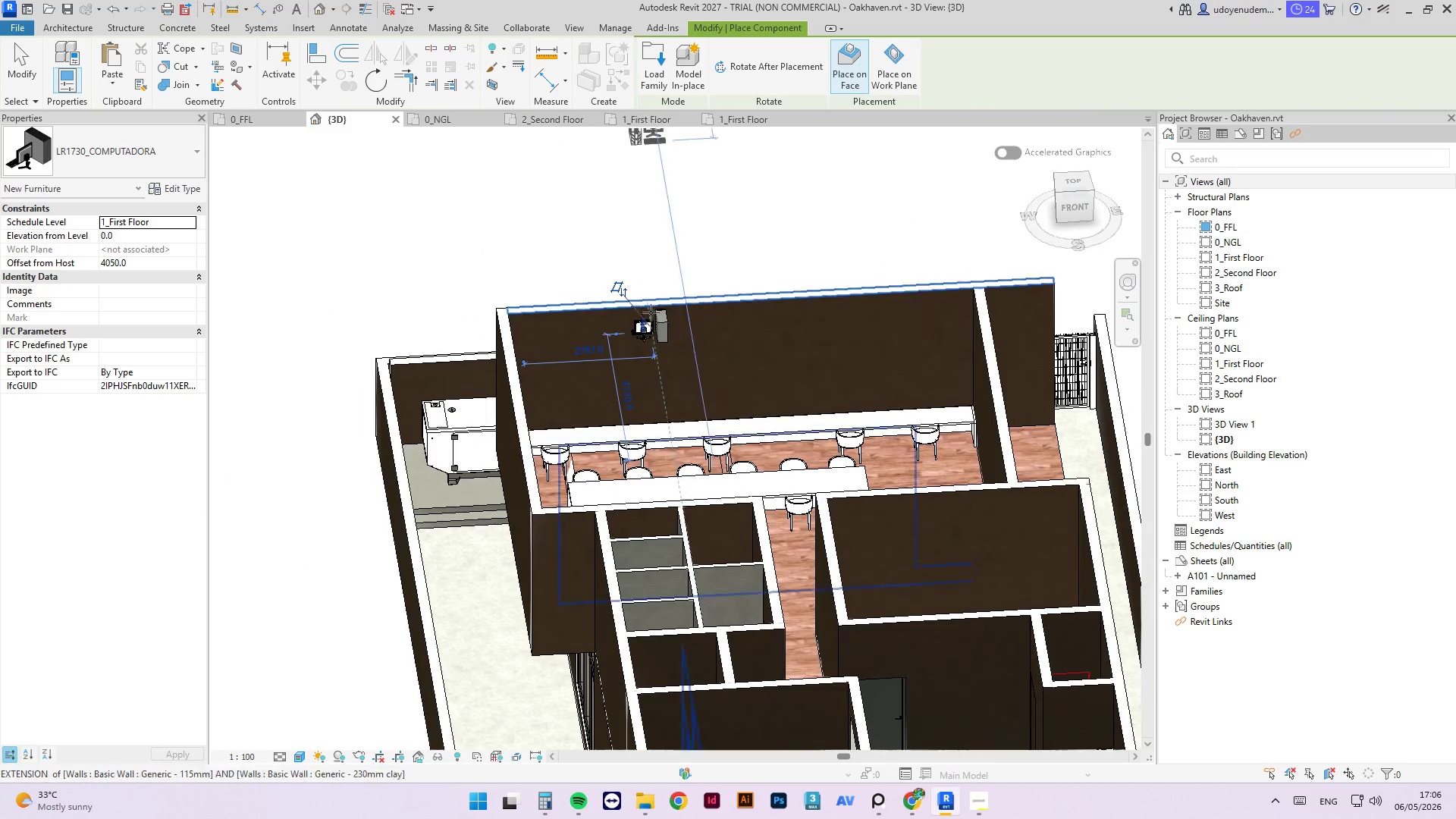 
scroll: coordinate [667, 344], scroll_direction: up, amount: 7.0
 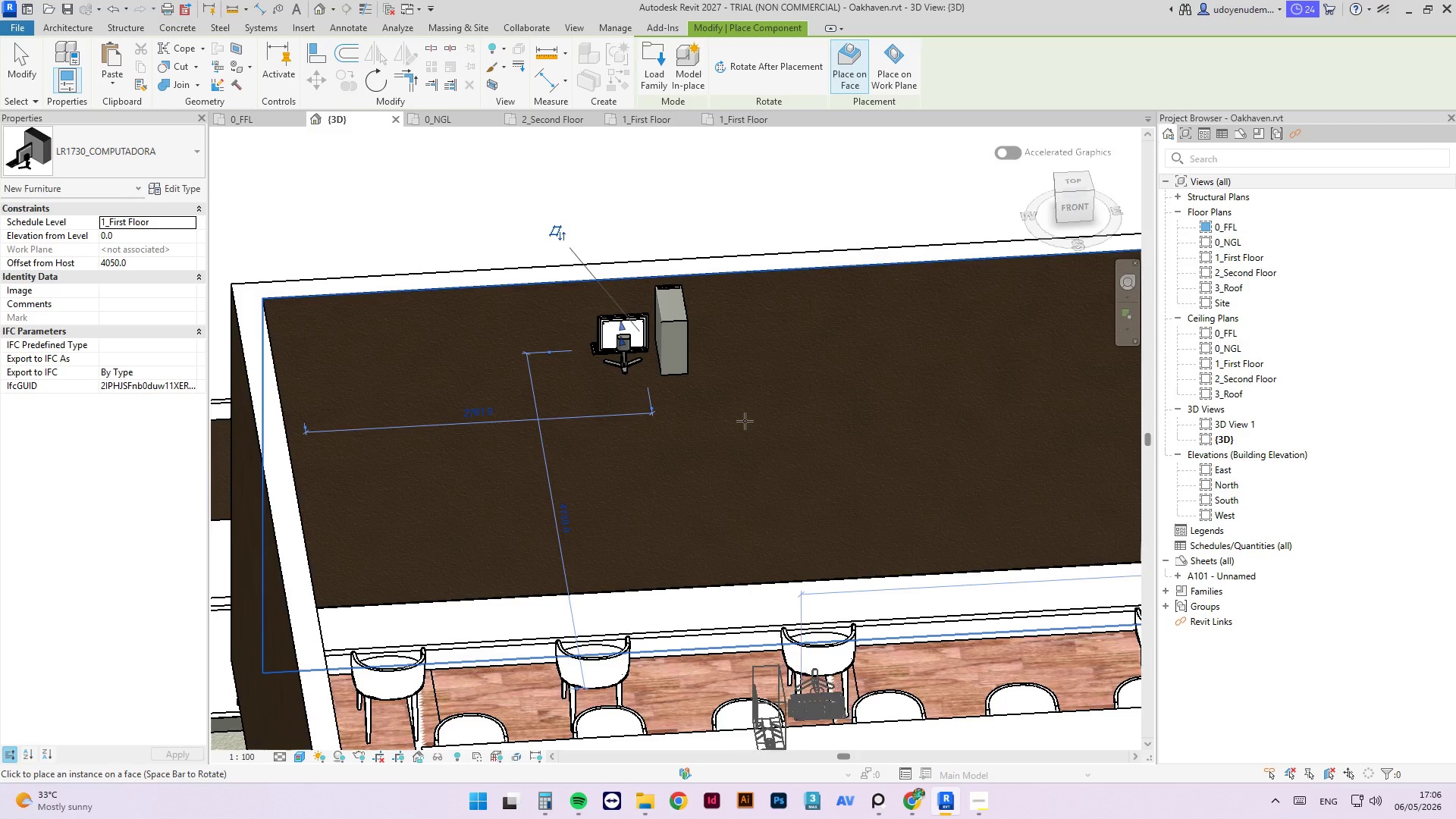 
key(Escape)
 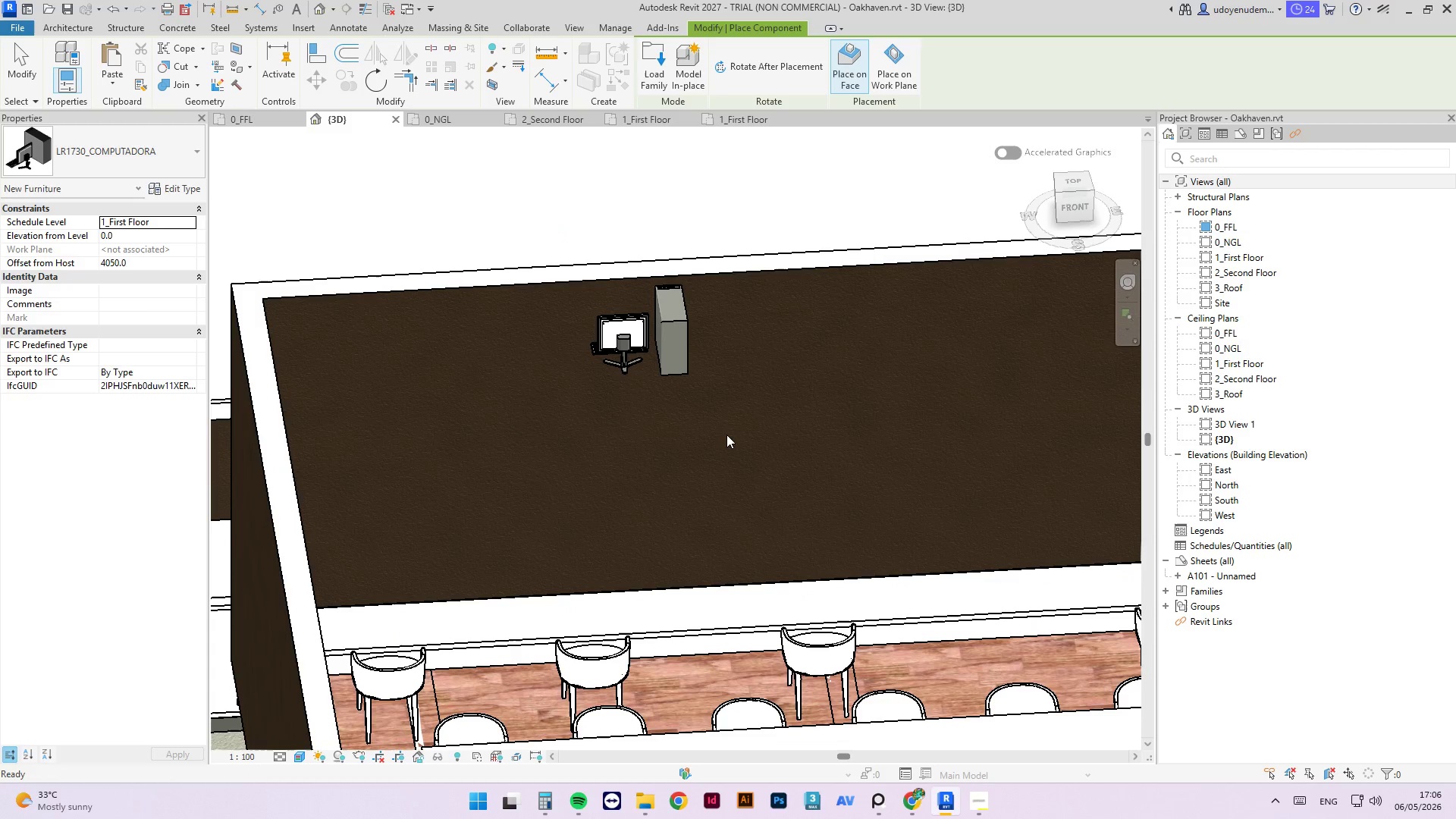 
key(Escape)
 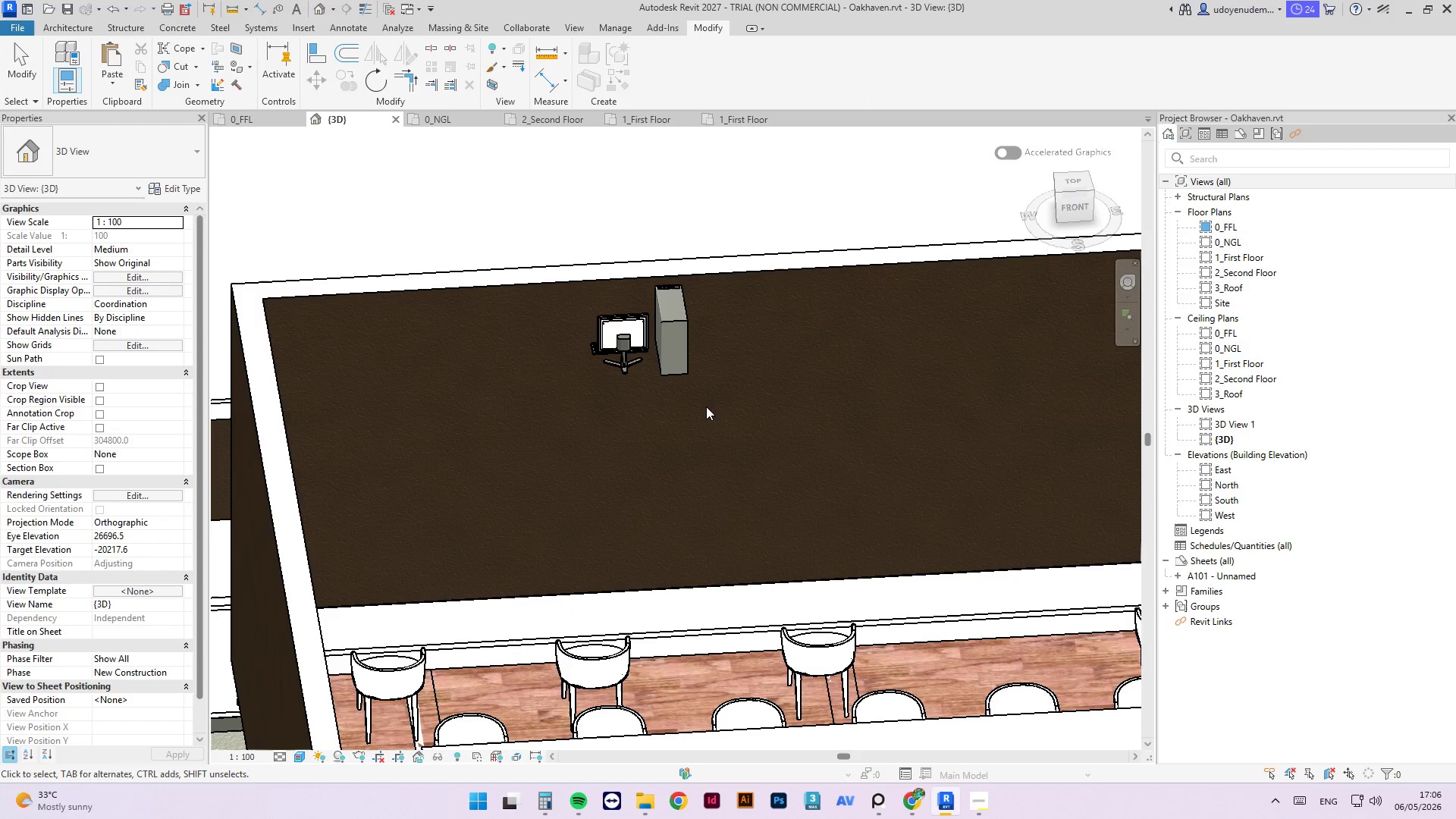 
key(Escape)
 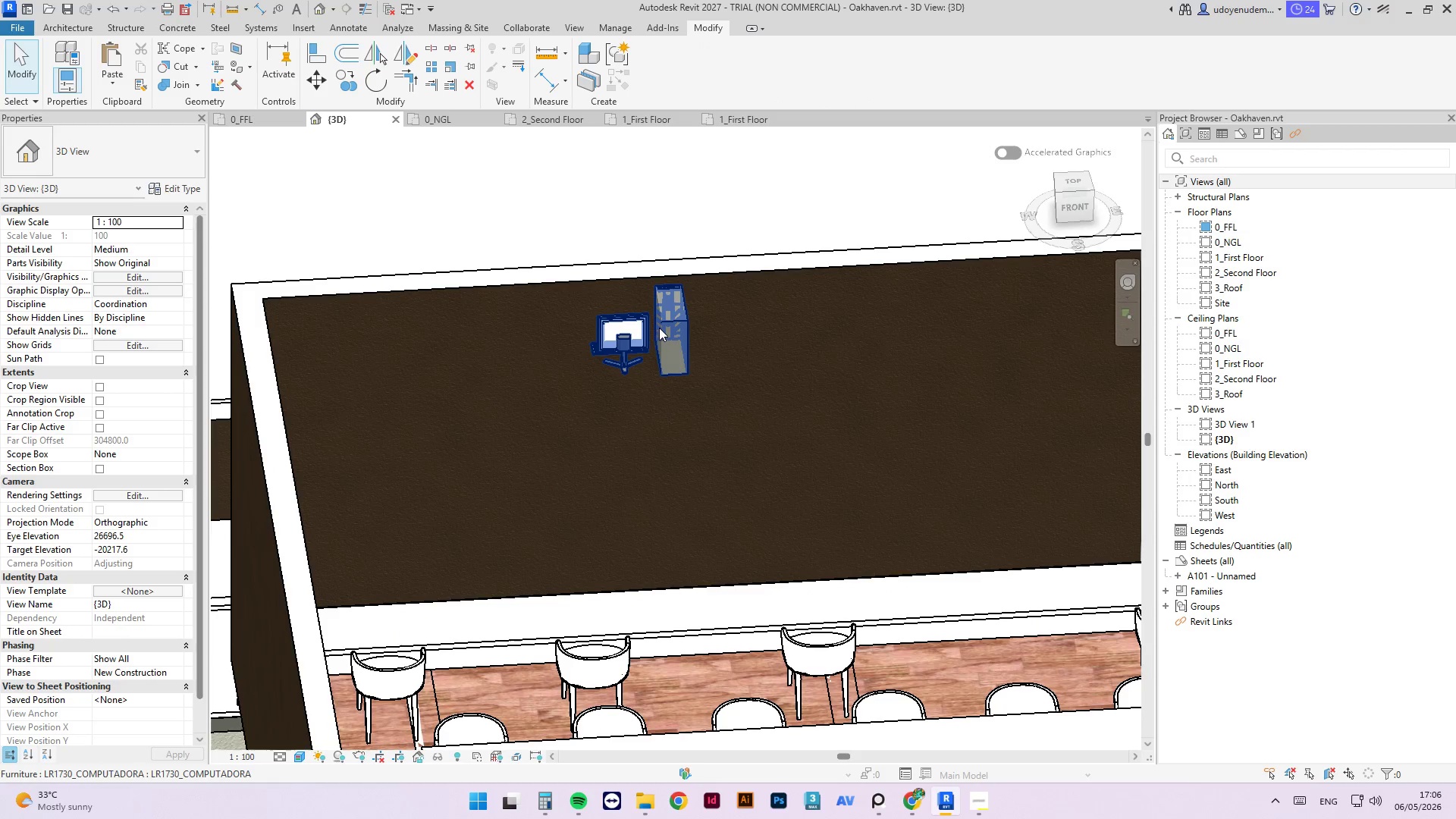 
left_click([665, 327])
 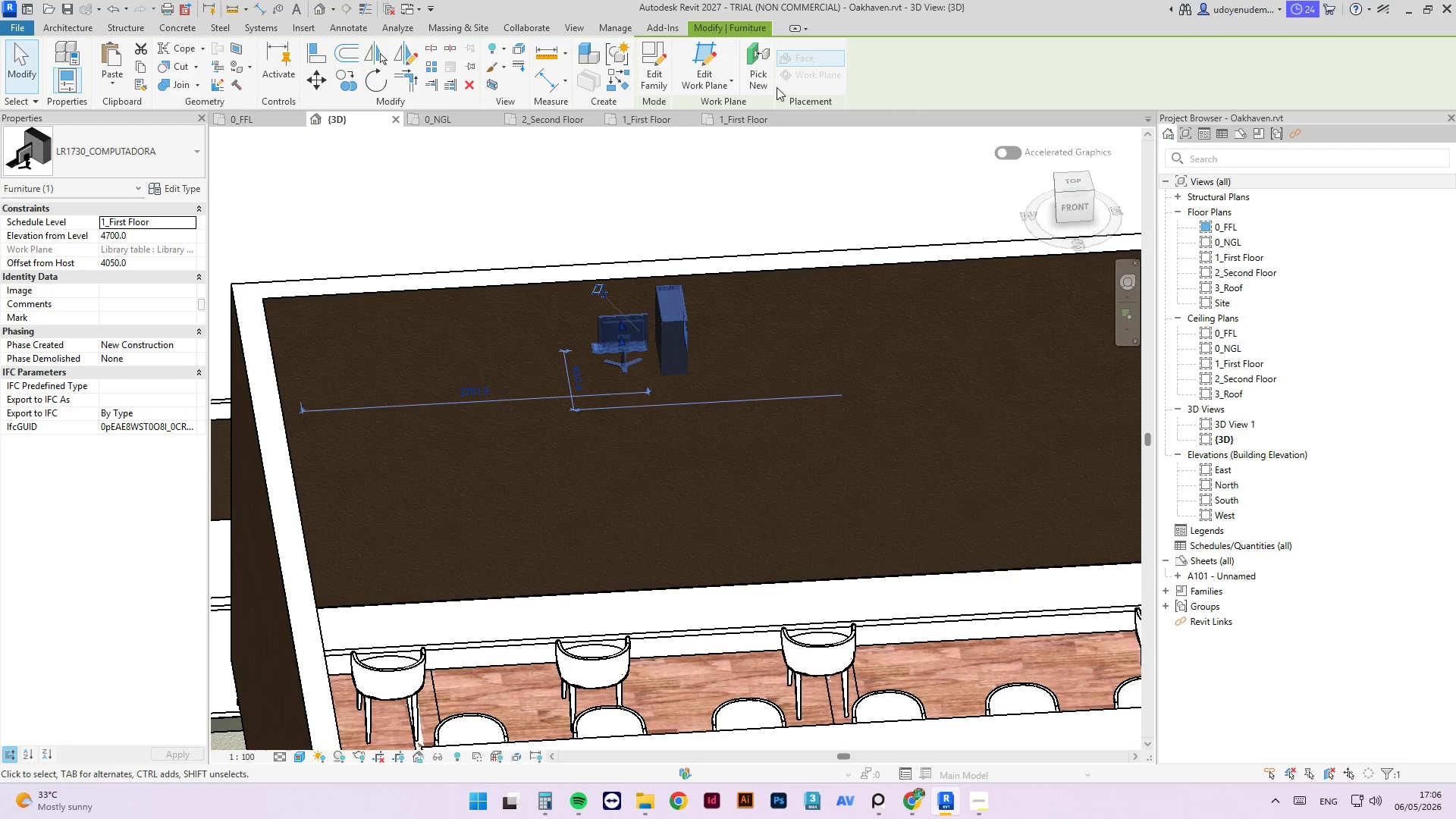 
left_click([756, 62])
 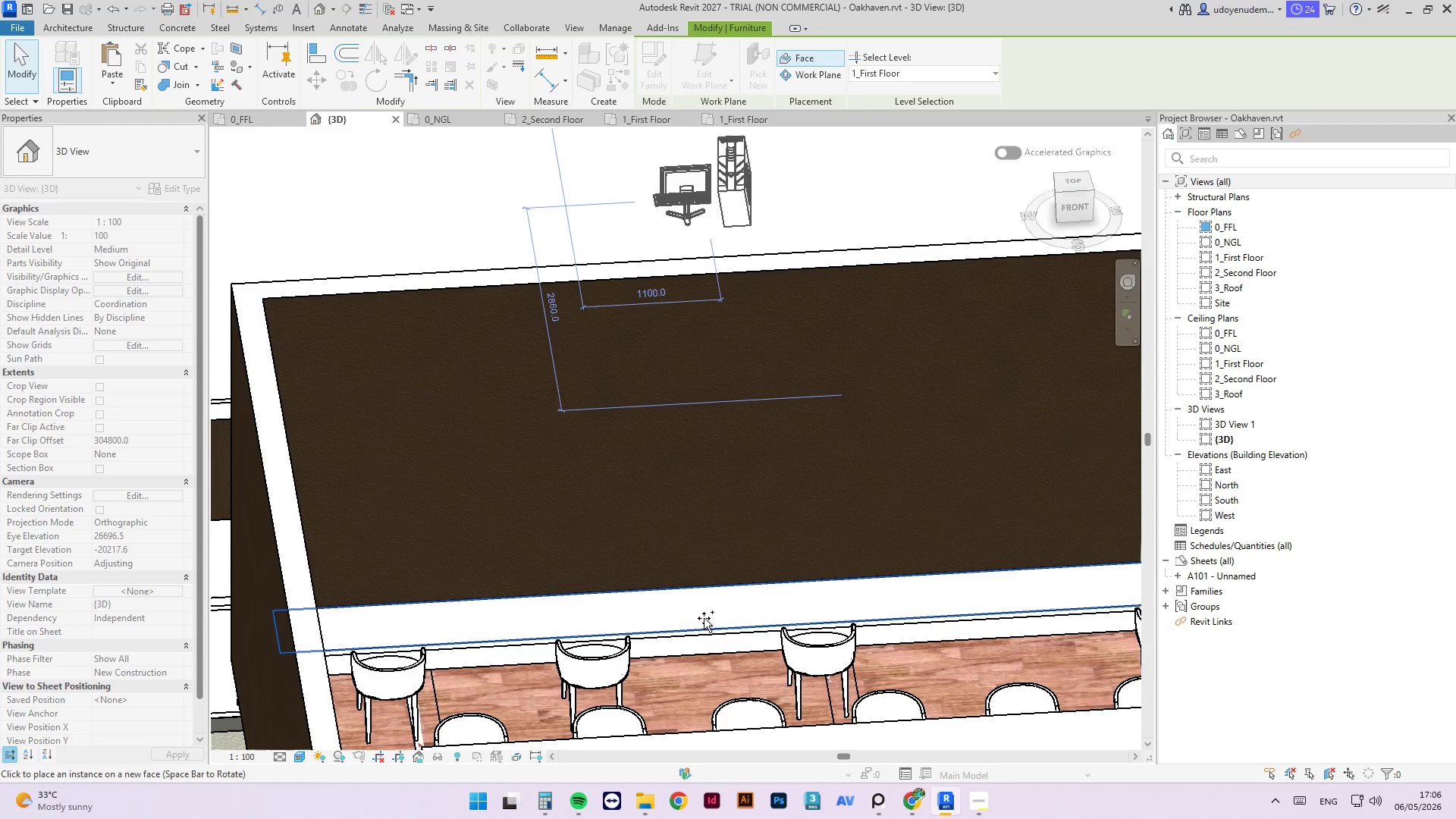 
left_click([703, 616])
 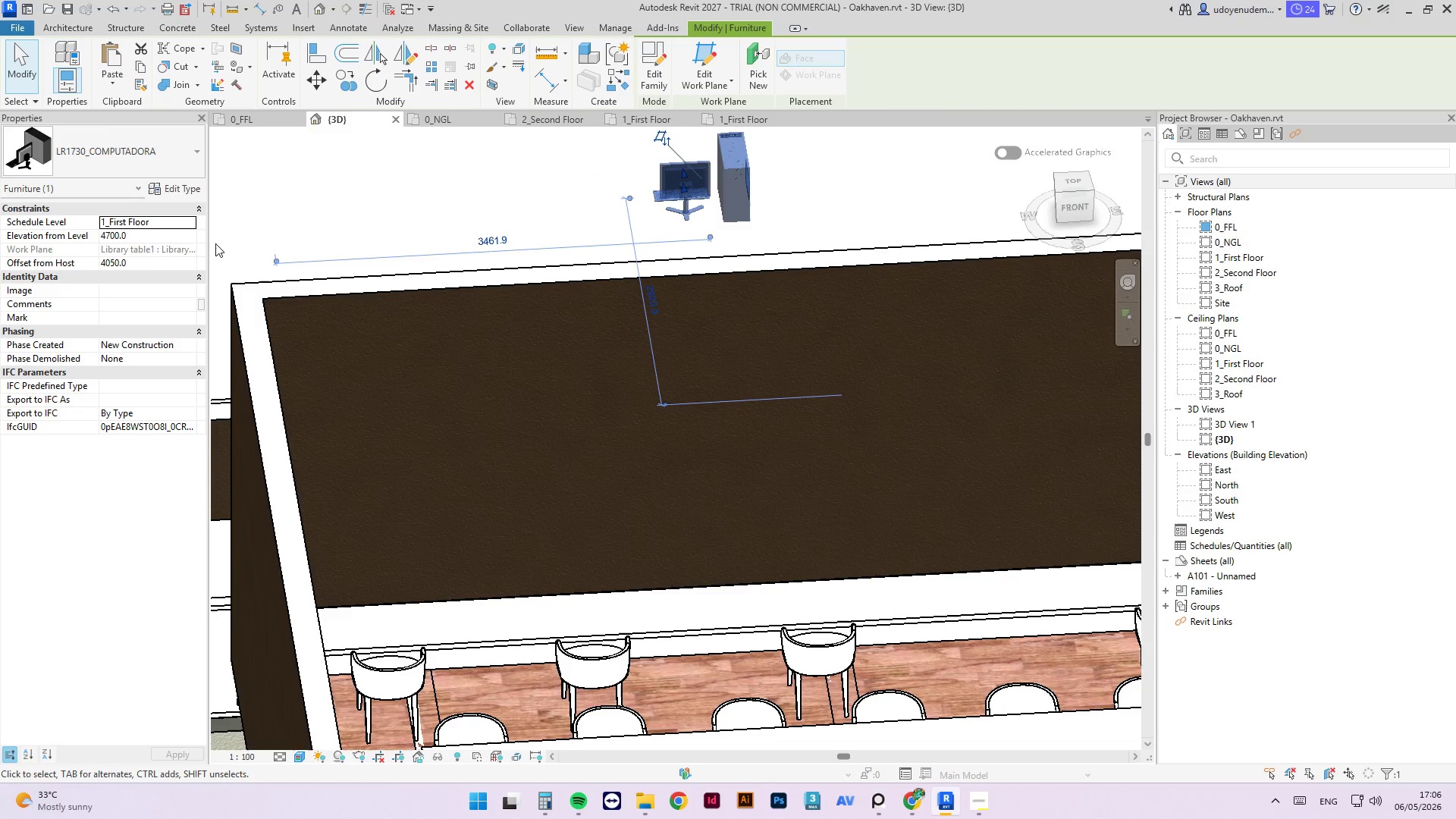 
double_click([171, 242])
 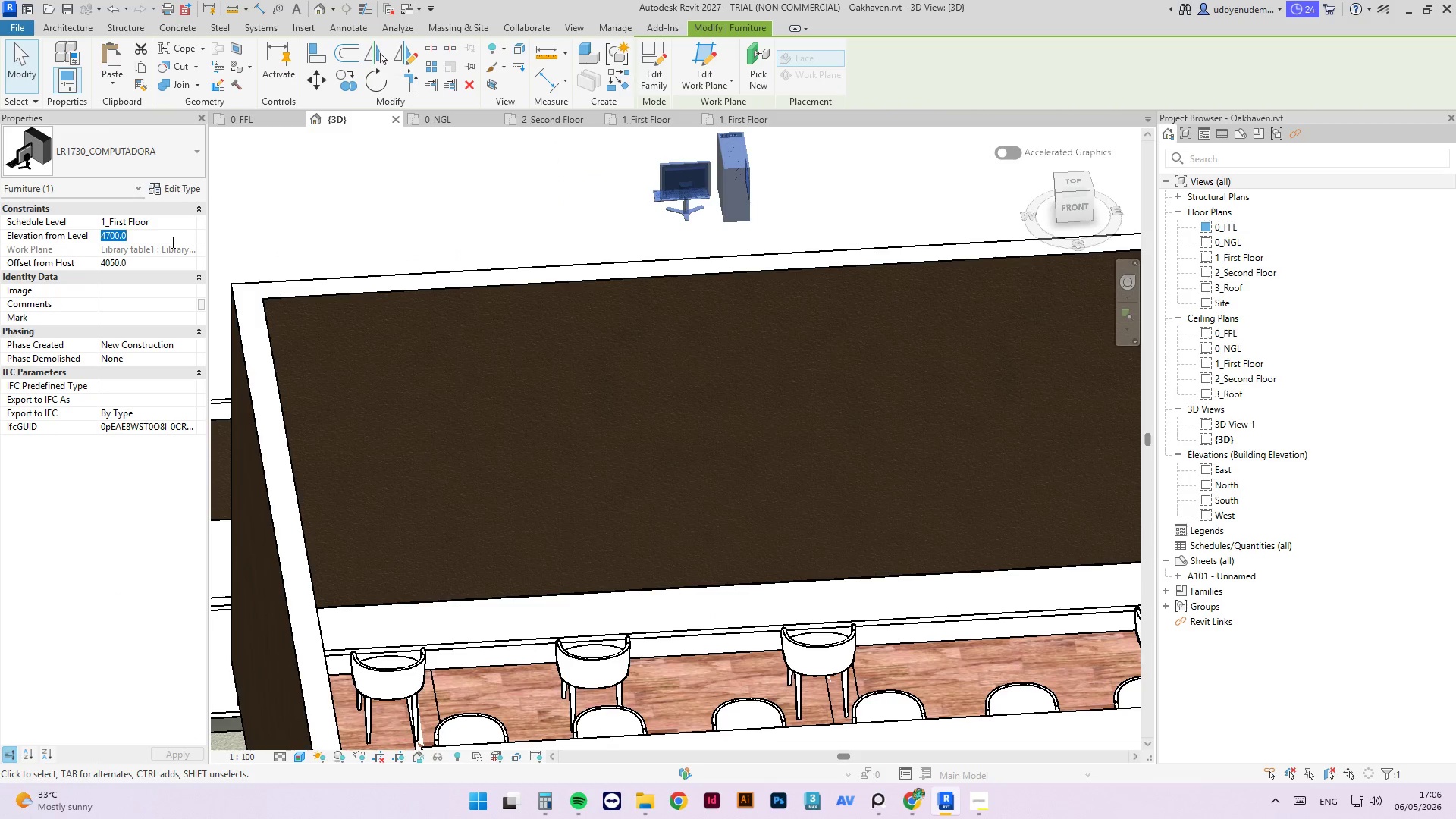 
key(Numpad0)
 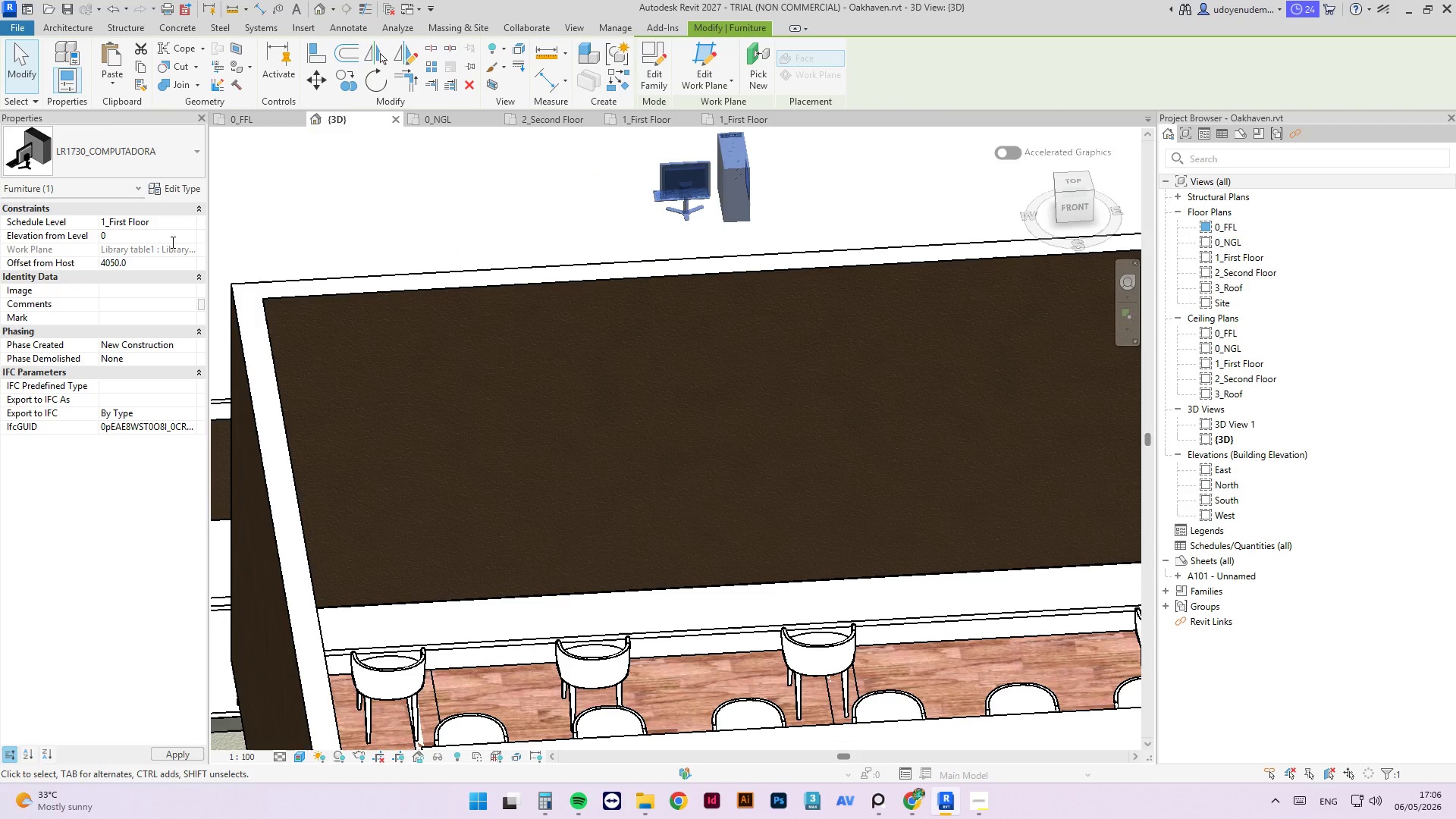 
key(NumpadEnter)
 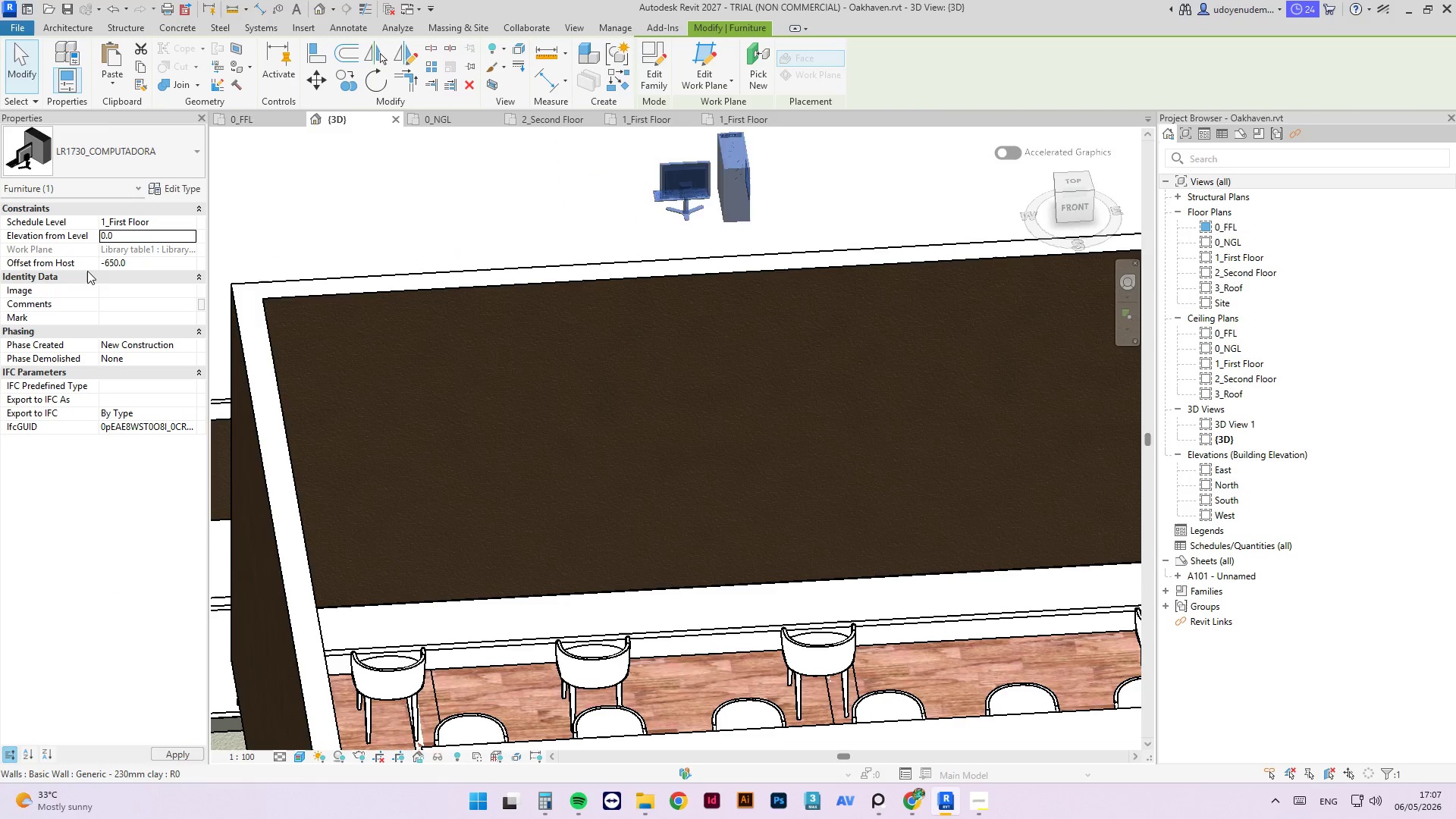 
left_click([134, 265])
 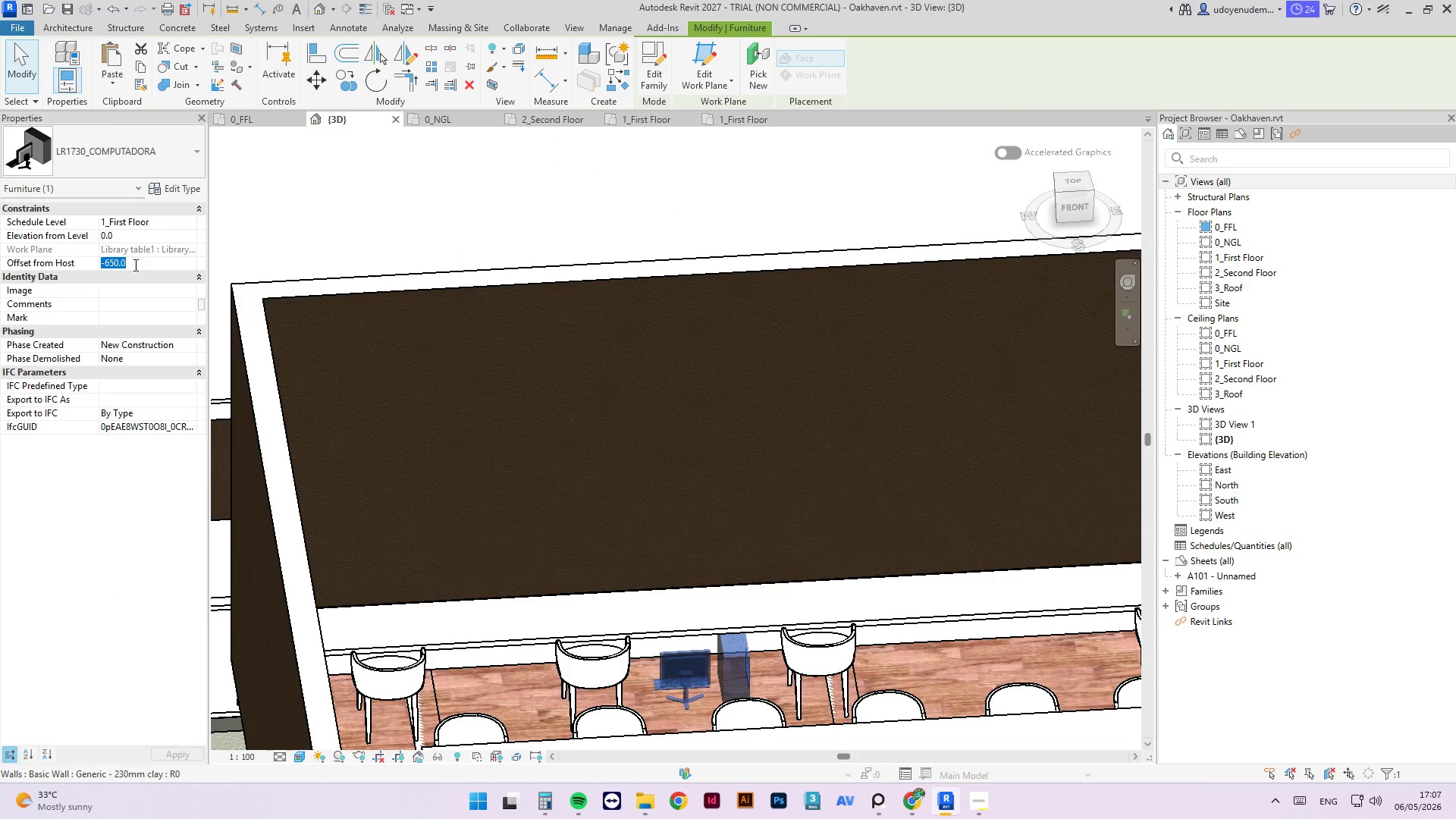 
key(Numpad0)
 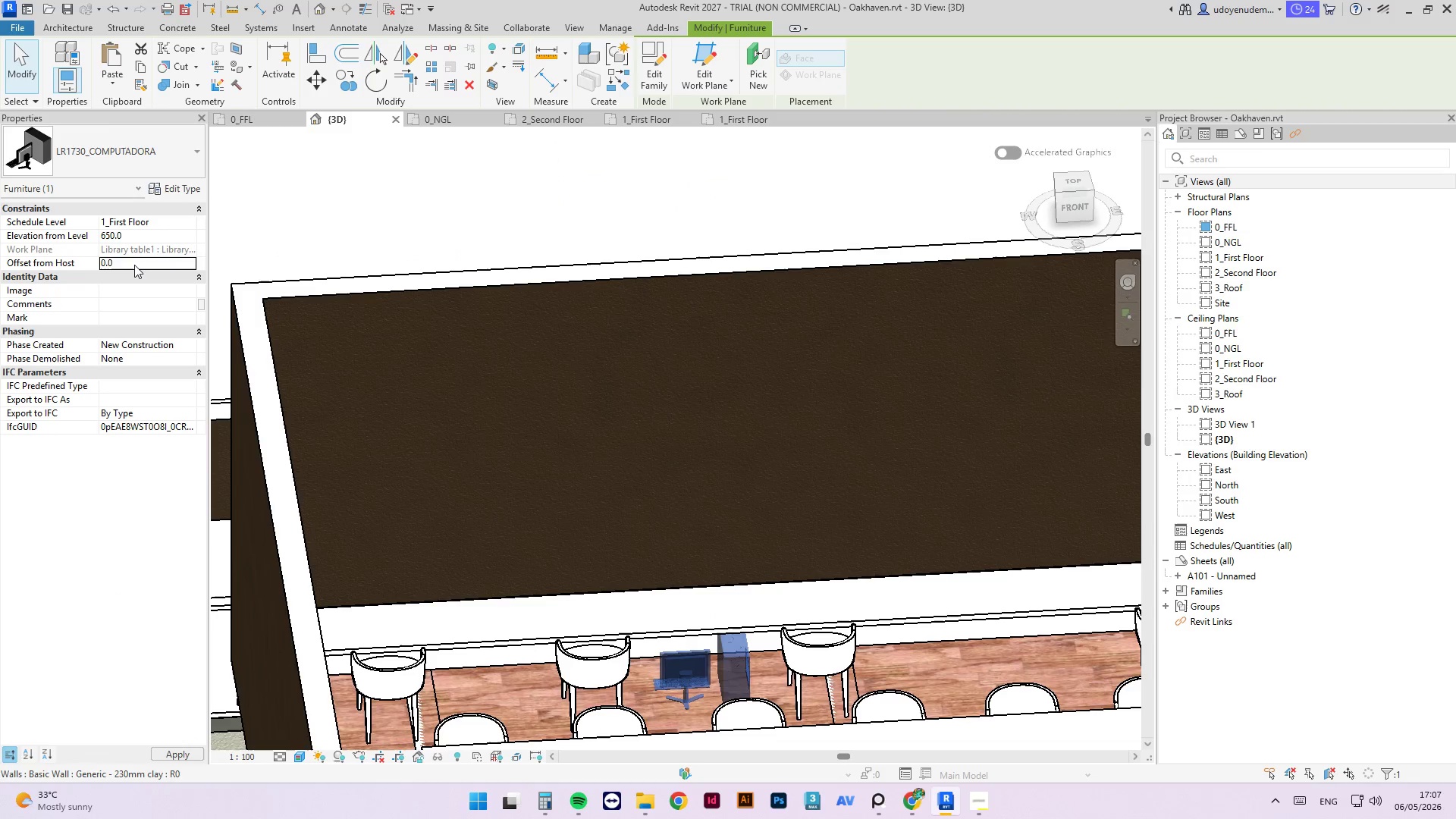 
key(NumpadEnter)
 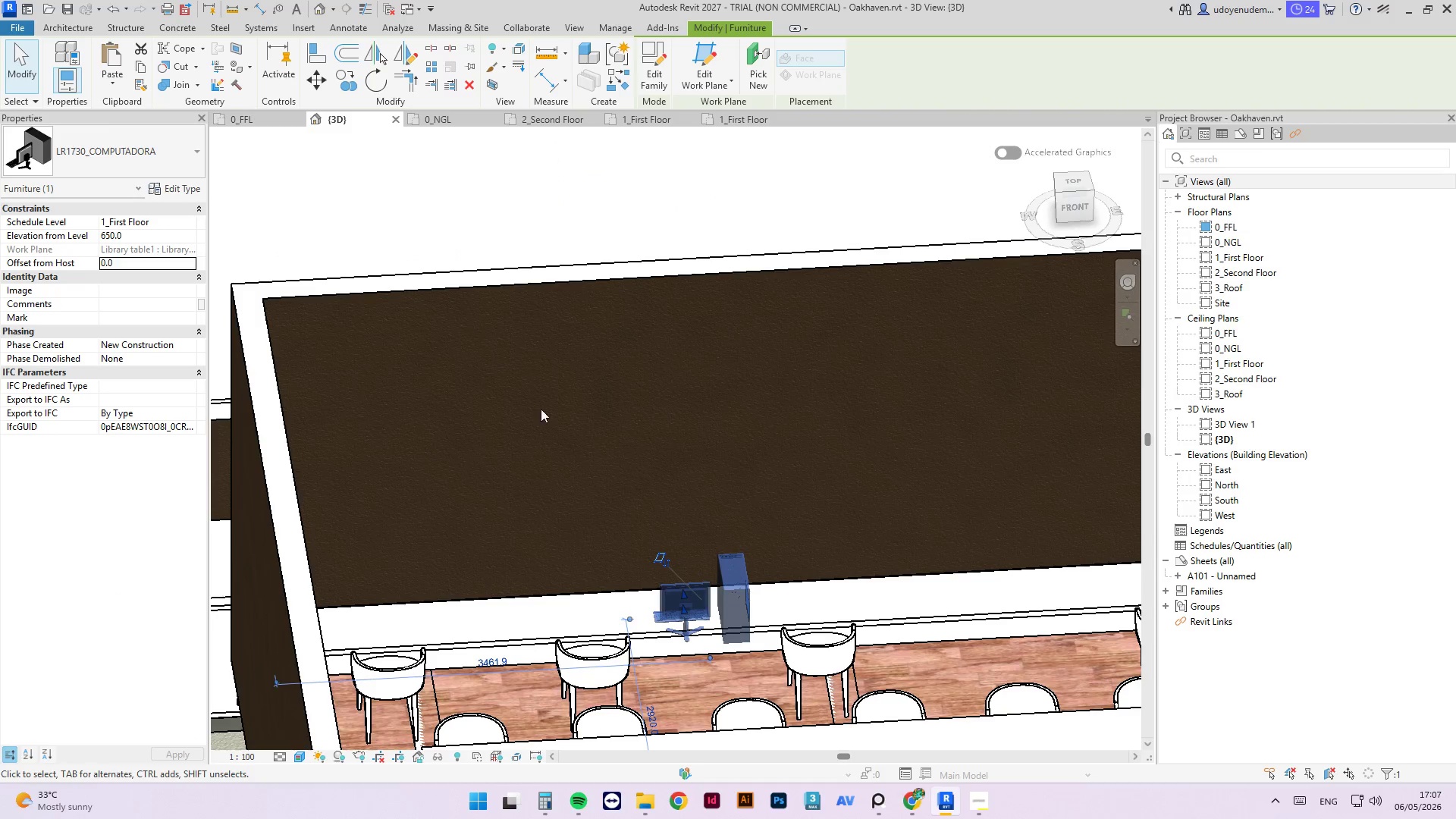 
hold_key(key=AltLeft, duration=0.48)
 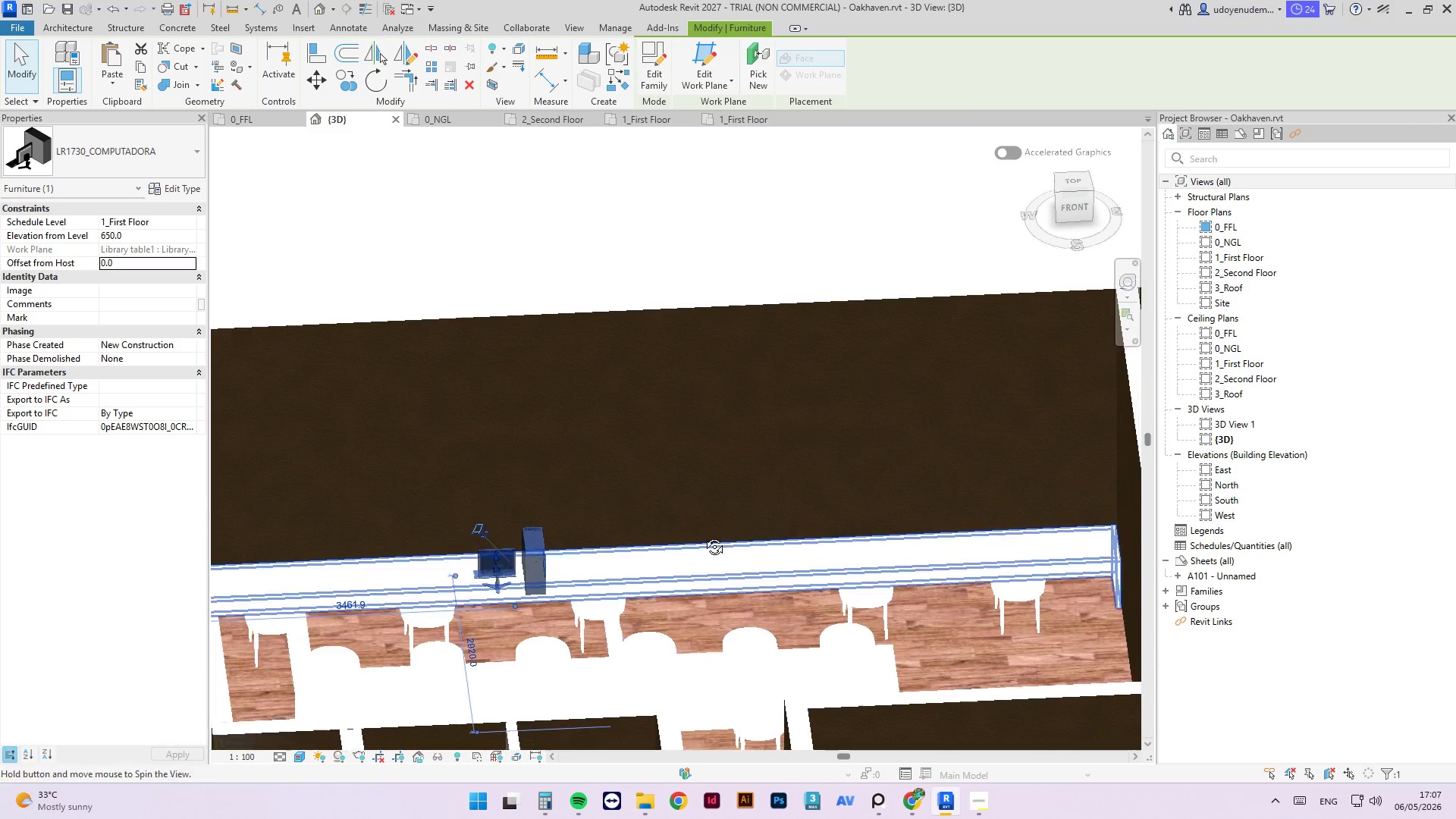 
scroll: coordinate [746, 585], scroll_direction: down, amount: 2.0
 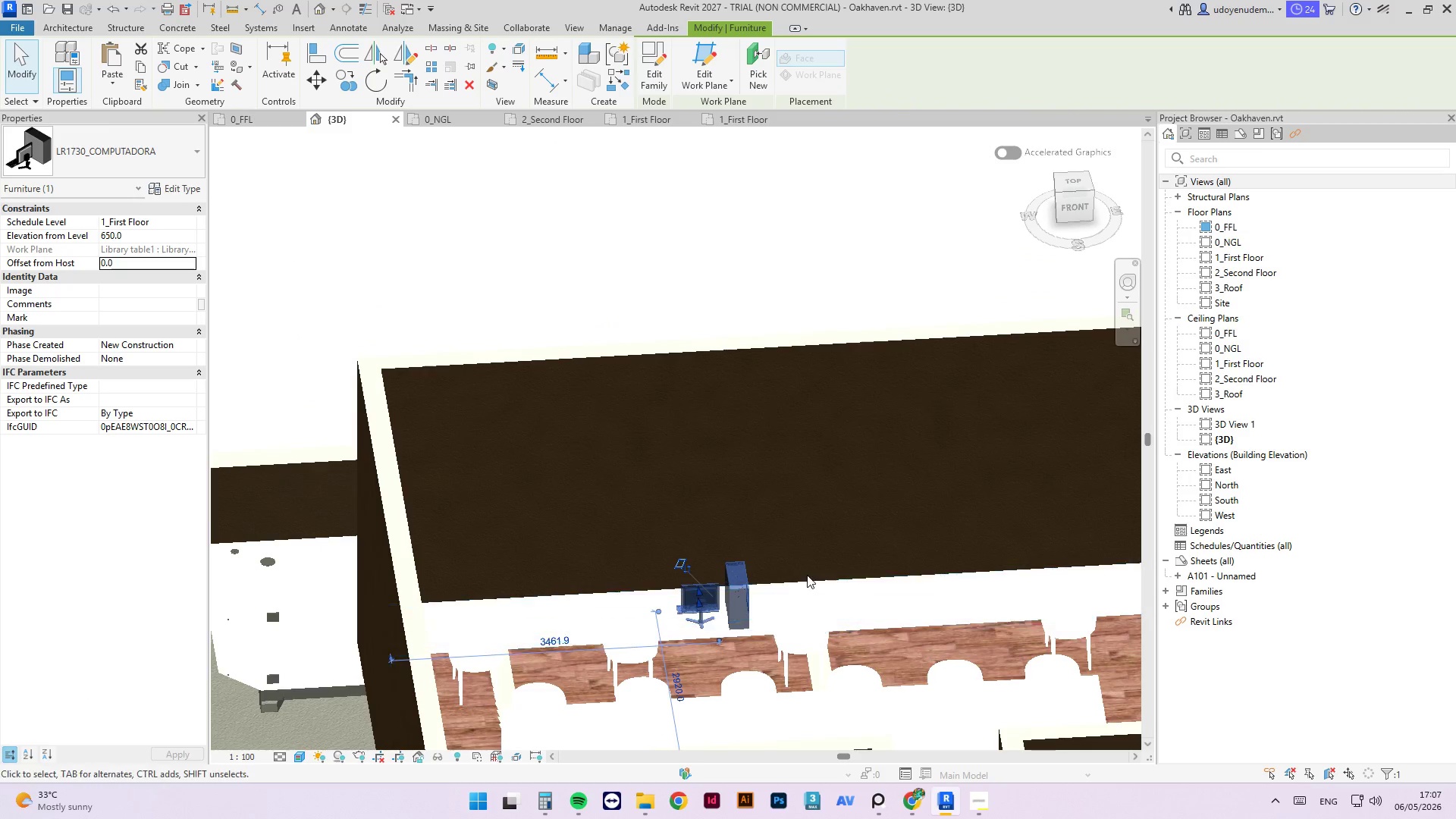 
hold_key(key=ShiftLeft, duration=1.12)
 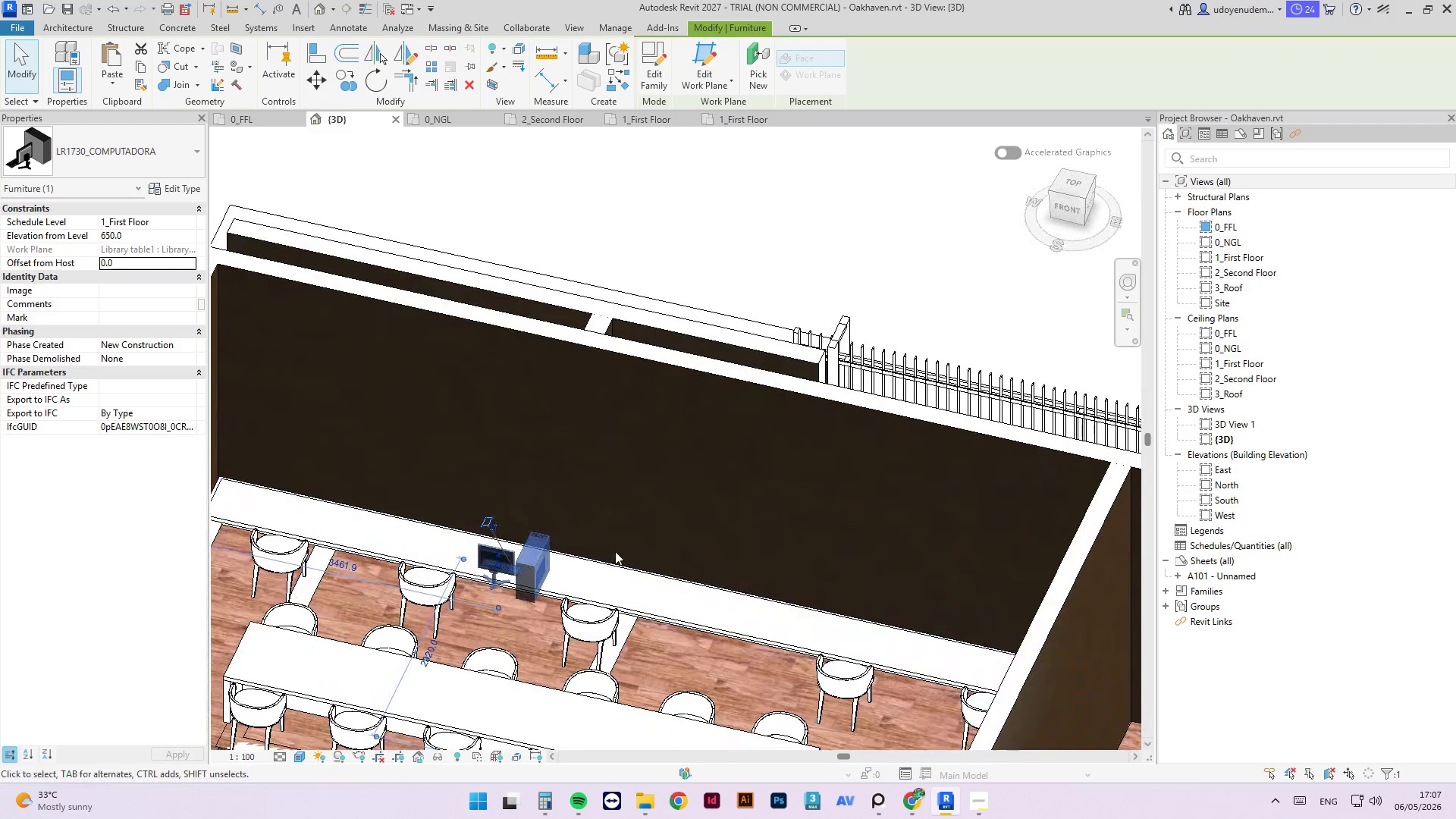 
scroll: coordinate [587, 573], scroll_direction: up, amount: 3.0
 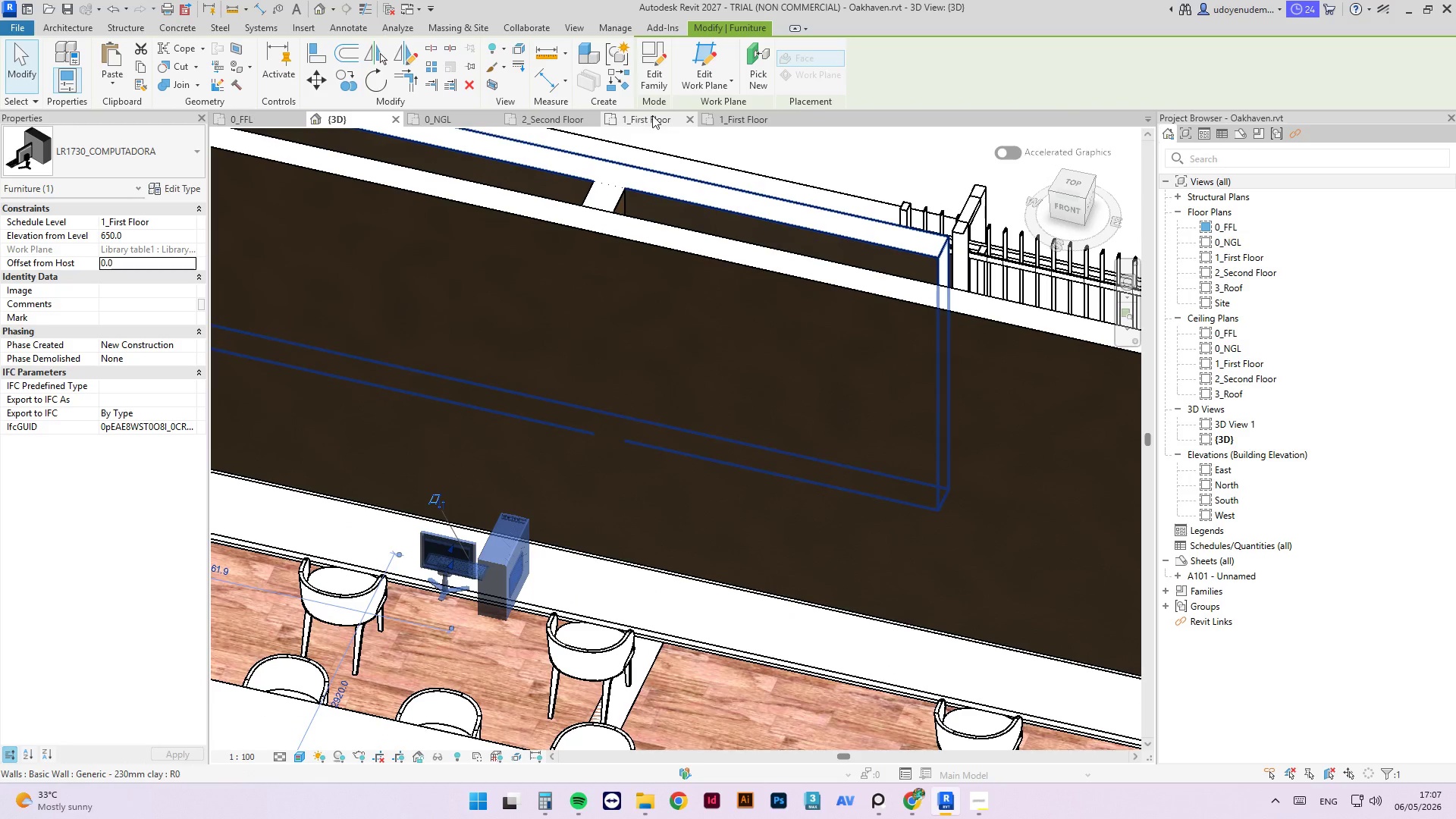 
left_click([664, 120])
 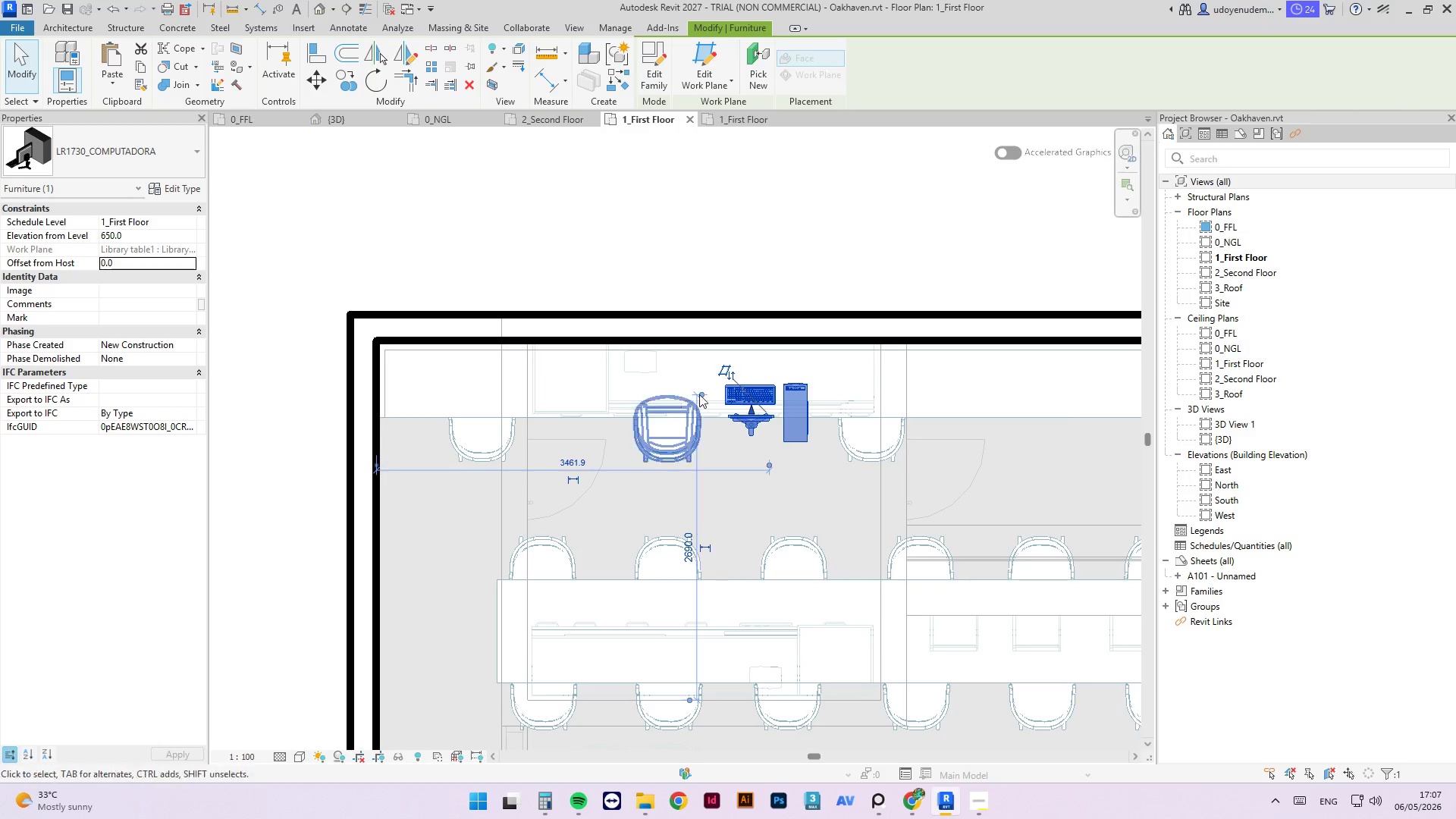 
scroll: coordinate [749, 416], scroll_direction: up, amount: 3.0
 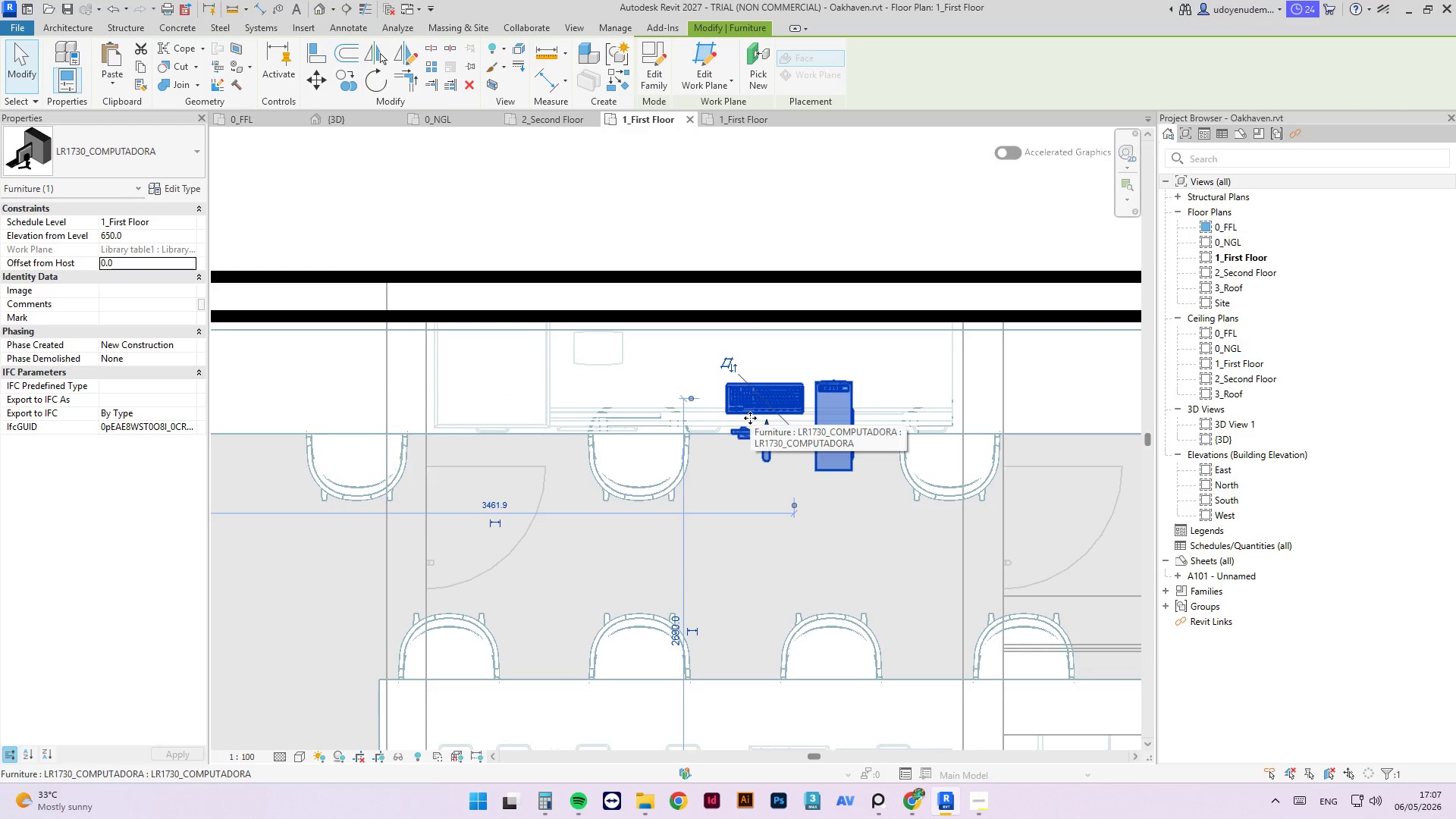 
type(ro)
 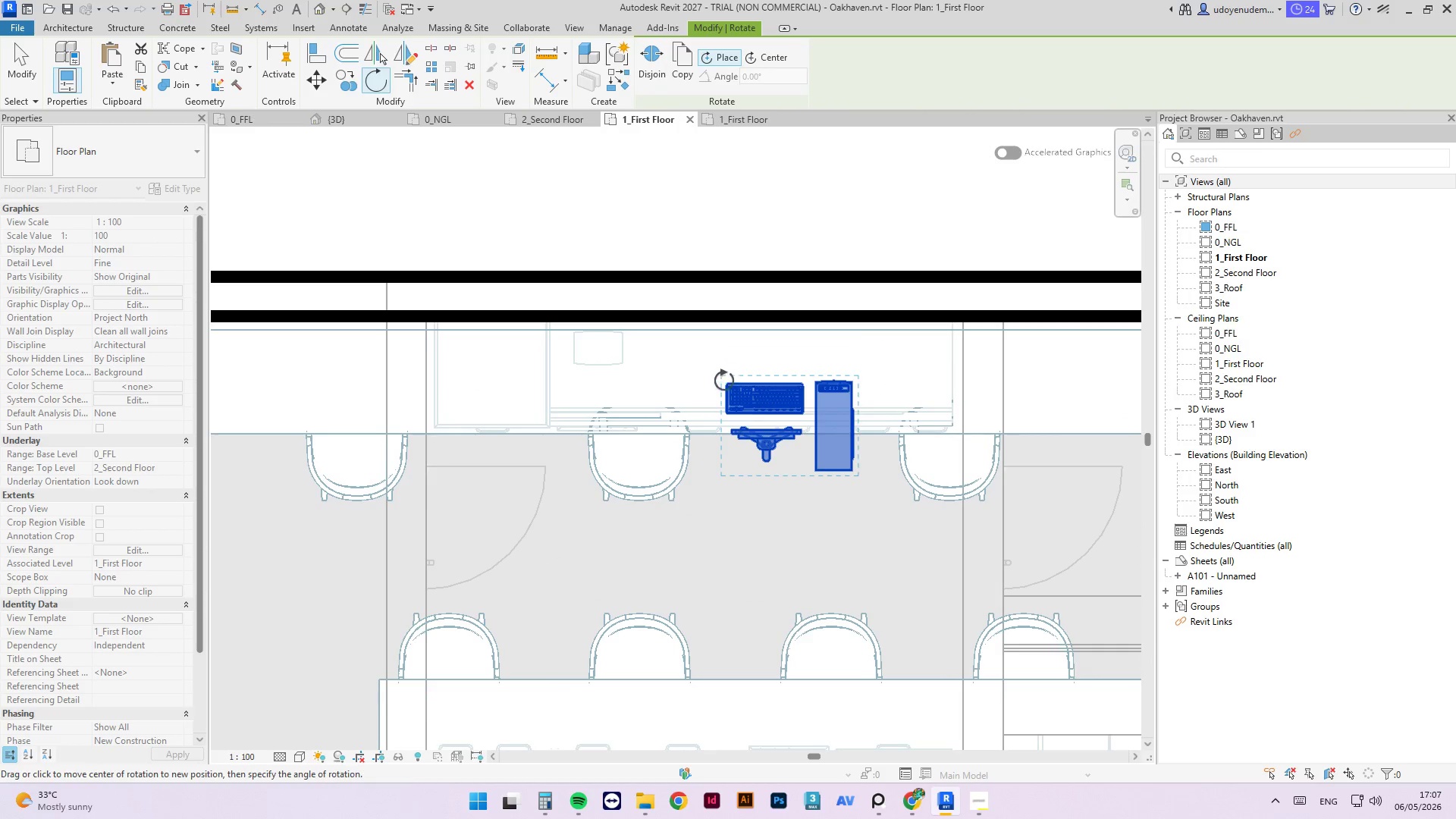 
scroll: coordinate [713, 359], scroll_direction: up, amount: 6.0
 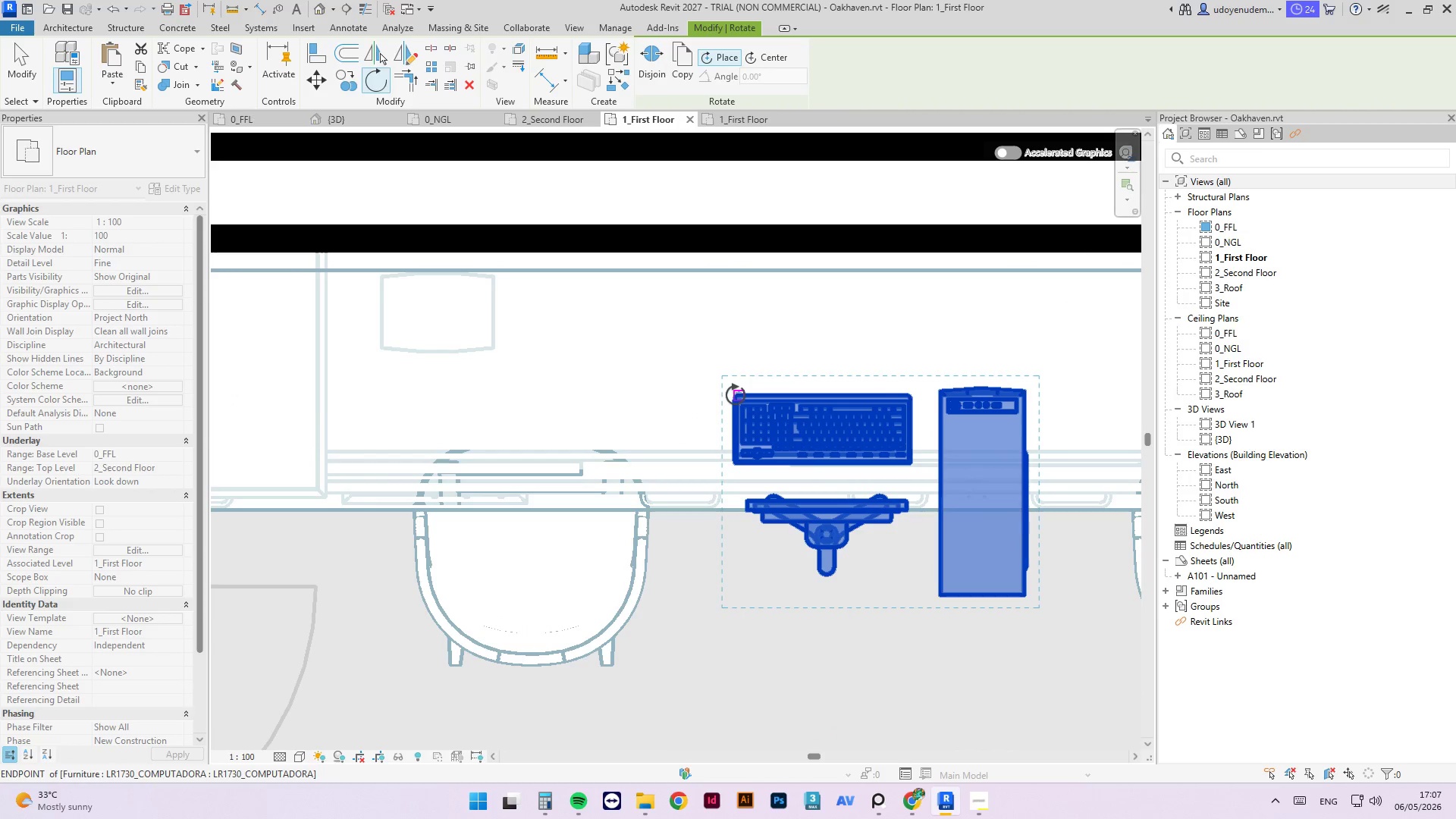 
left_click([736, 395])
 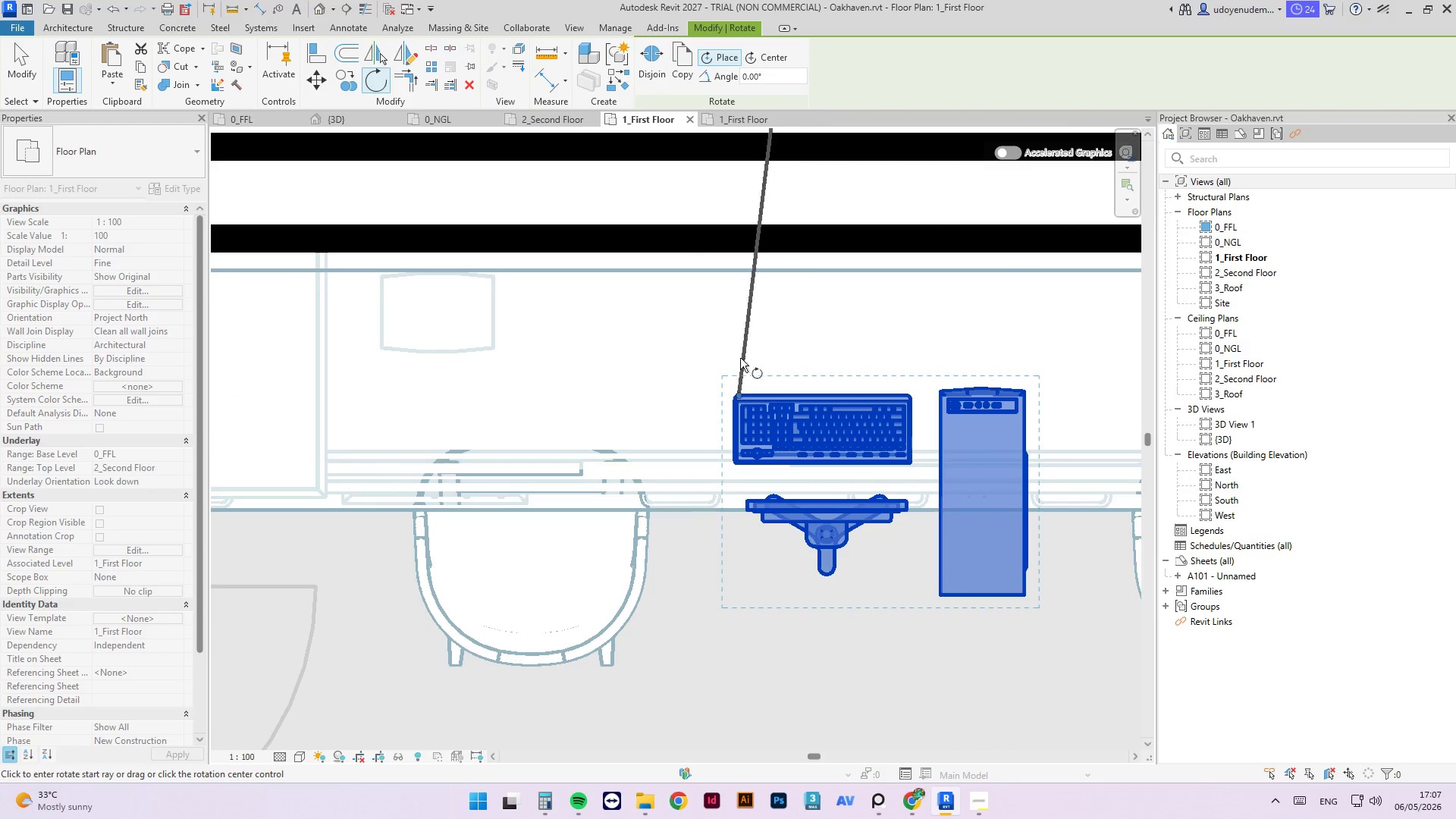 
scroll: coordinate [749, 256], scroll_direction: down, amount: 9.0
 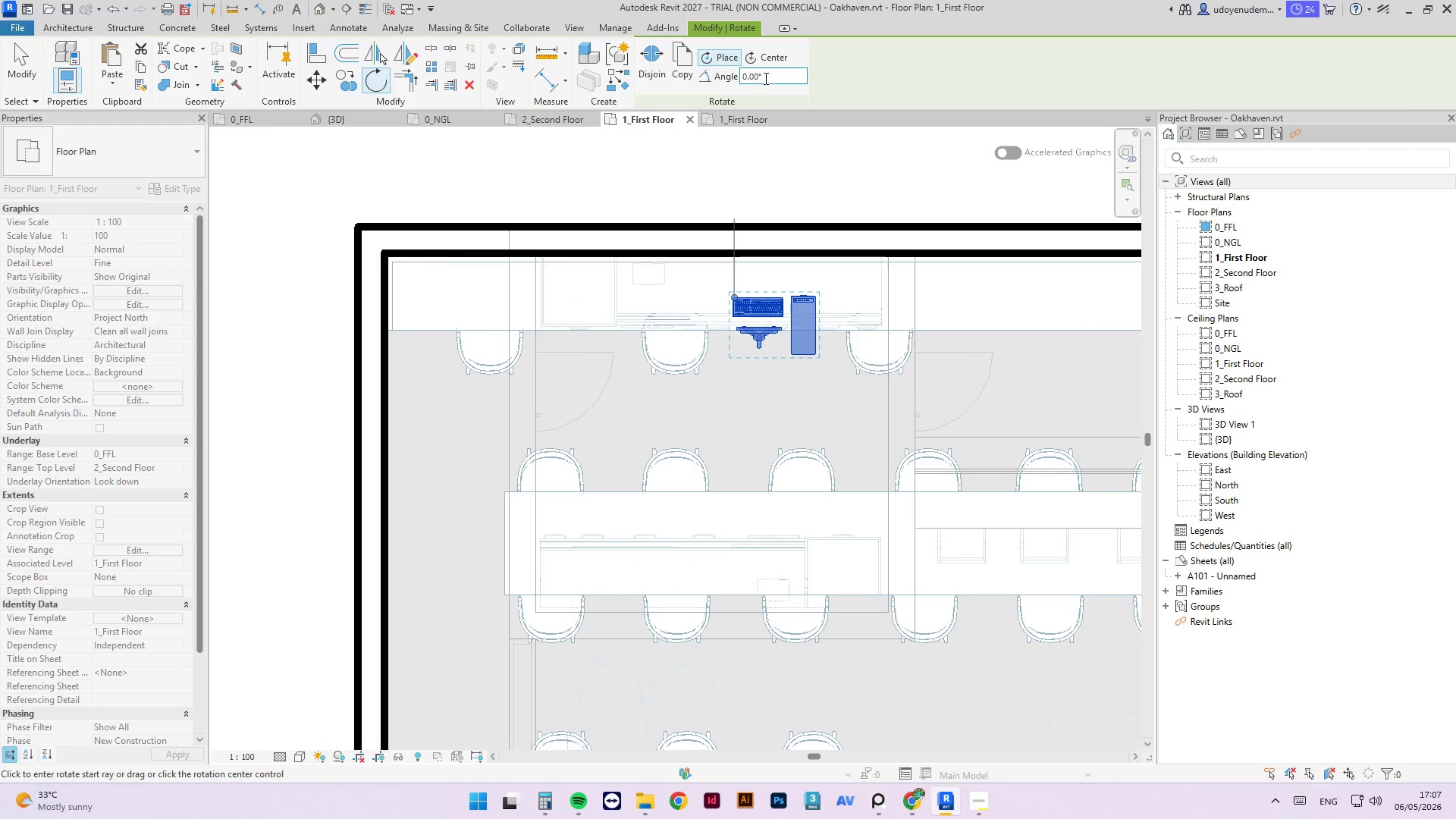 
left_click([735, 158])
 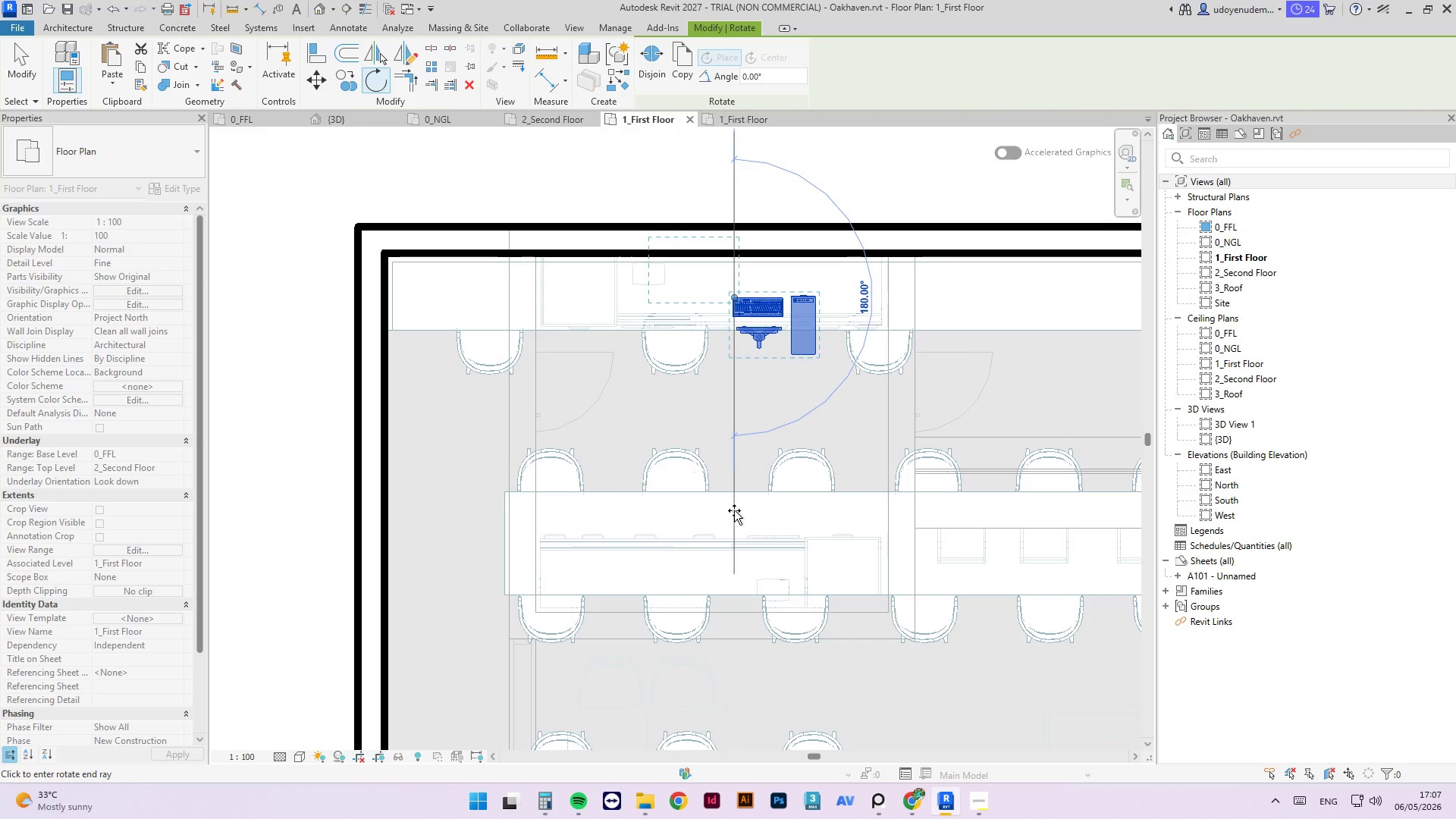 
left_click([733, 519])
 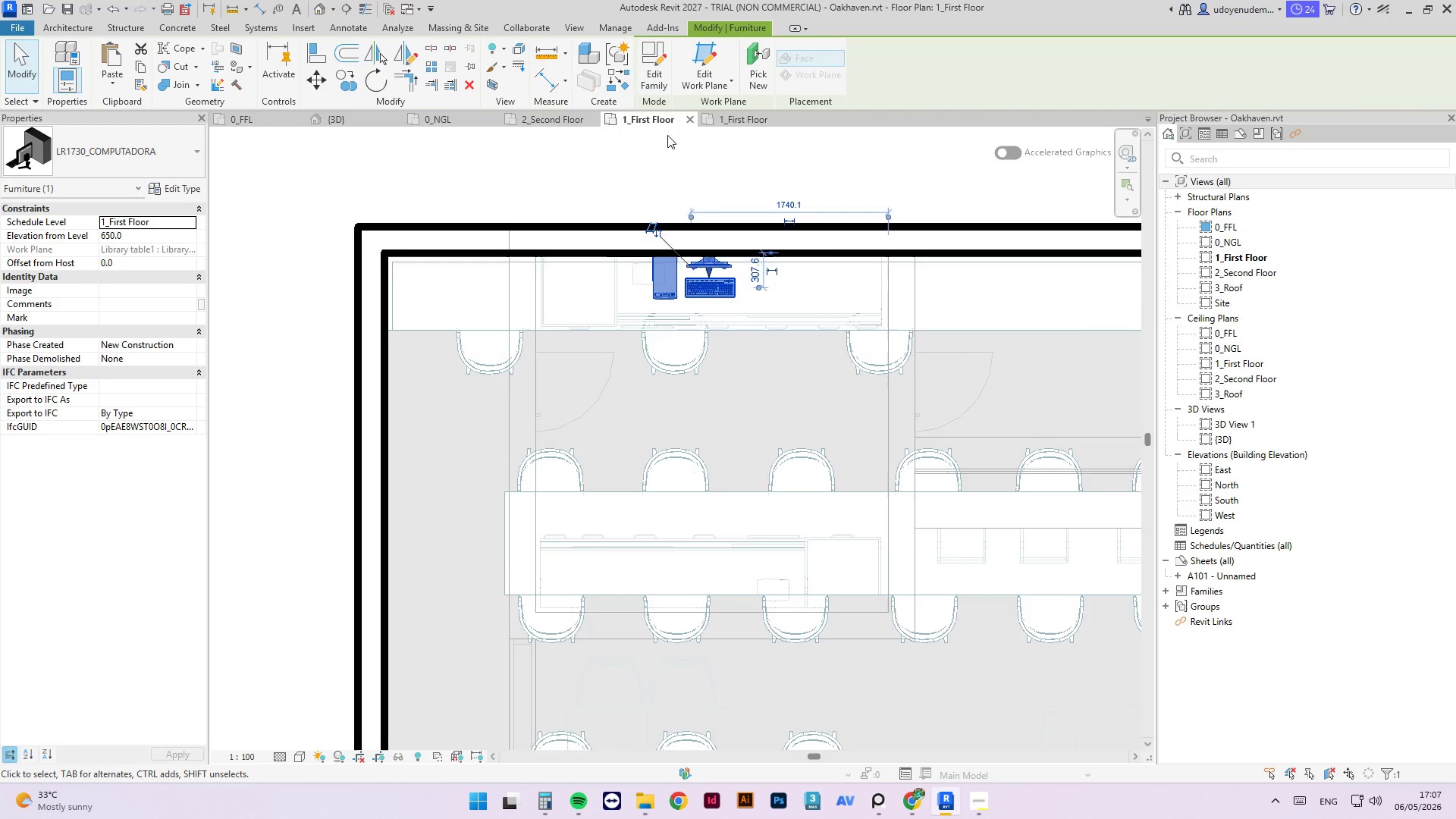 
scroll: coordinate [667, 140], scroll_direction: up, amount: 3.0
 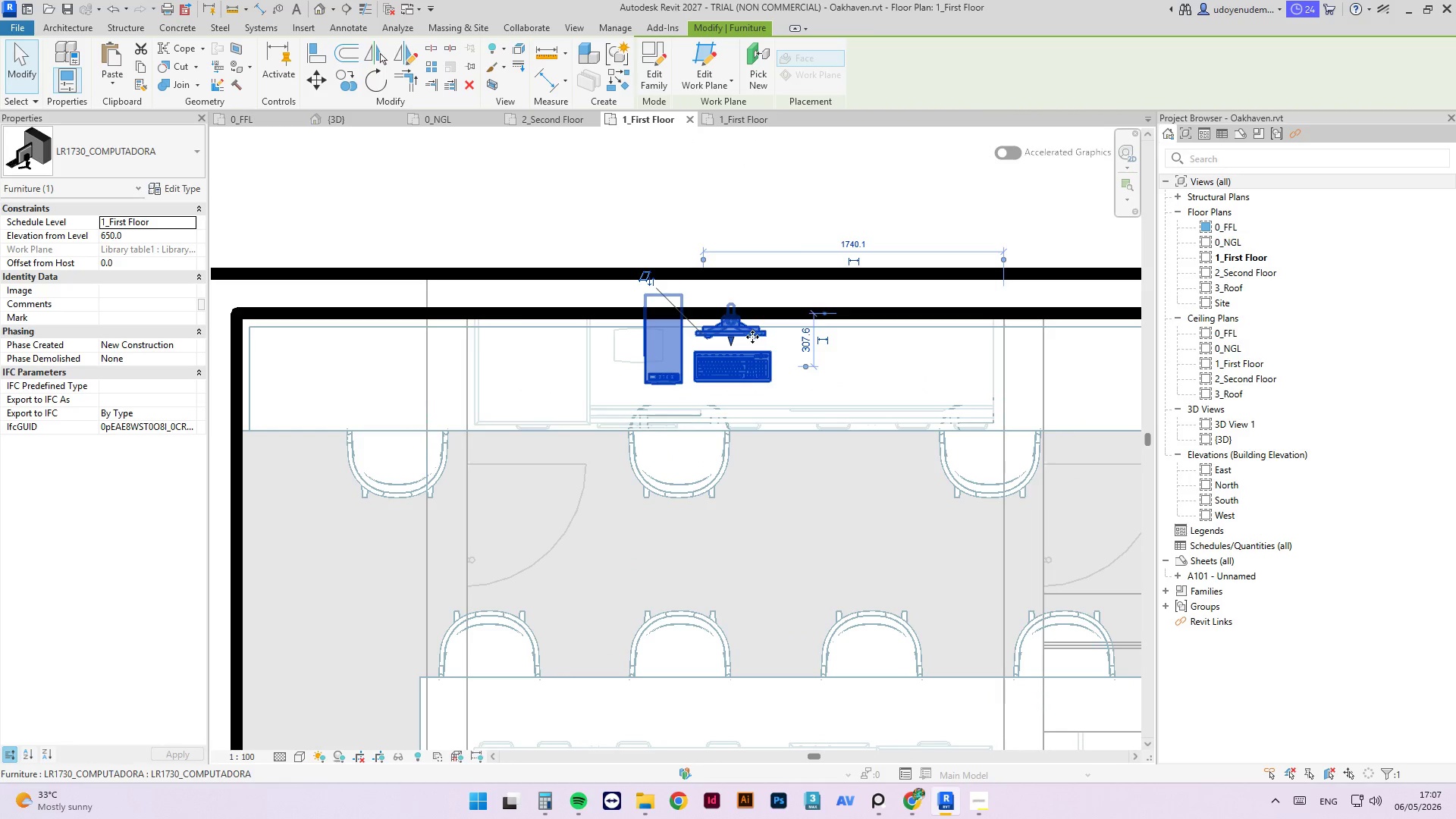 
left_click_drag(start_coordinate=[752, 339], to_coordinate=[417, 378])
 